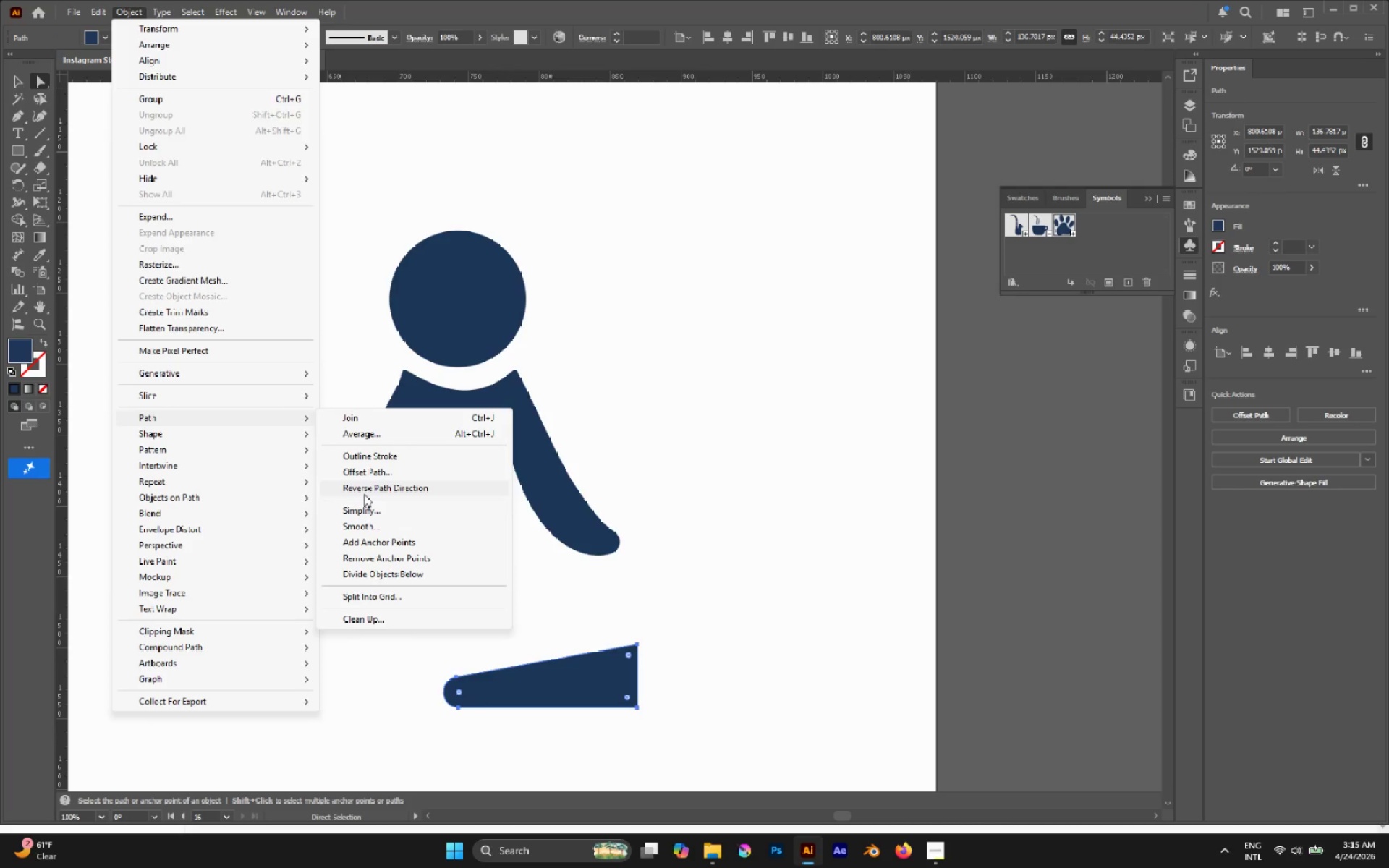 
left_click([368, 472])
 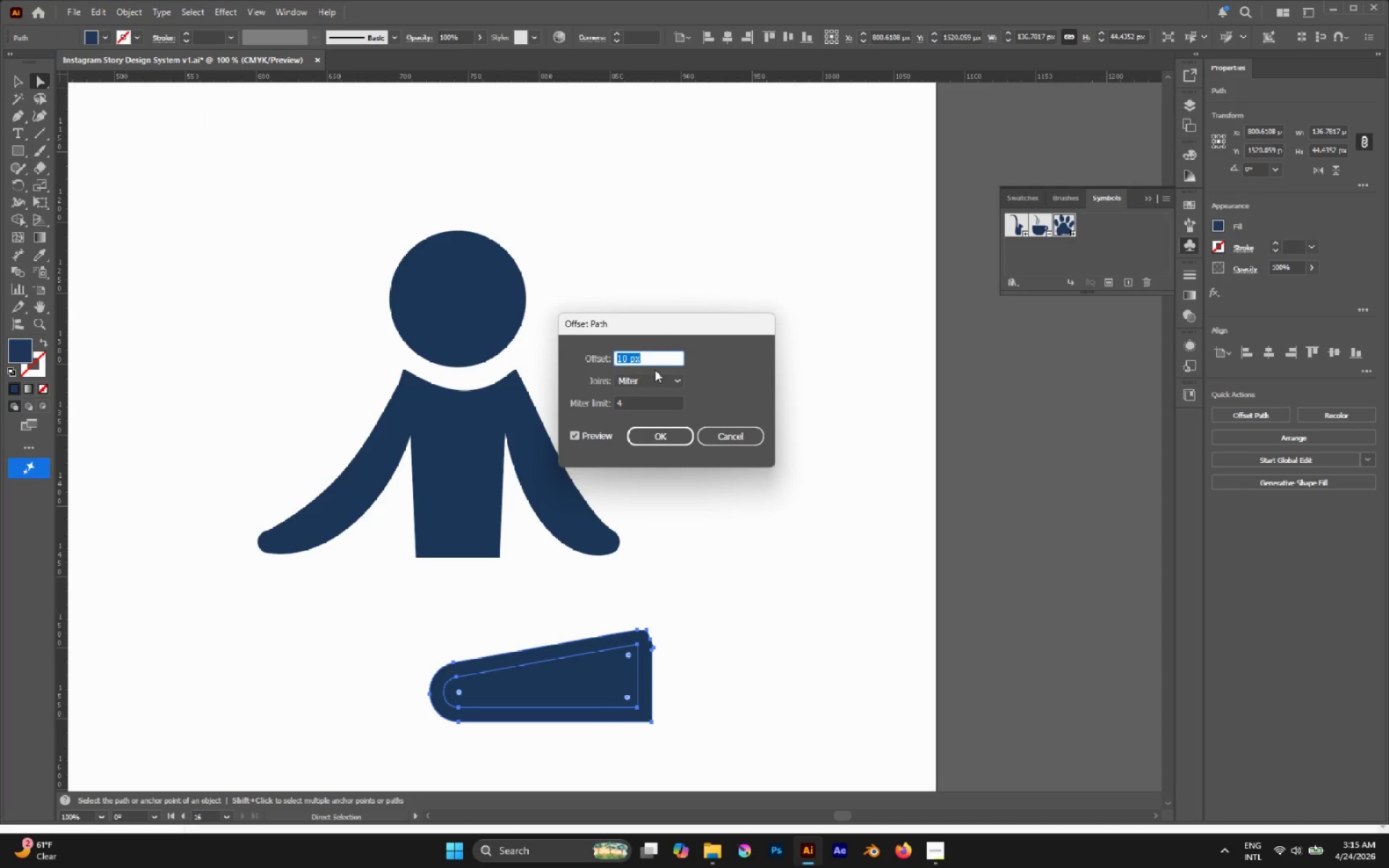 
scroll: coordinate [647, 362], scroll_direction: down, amount: 18.0
 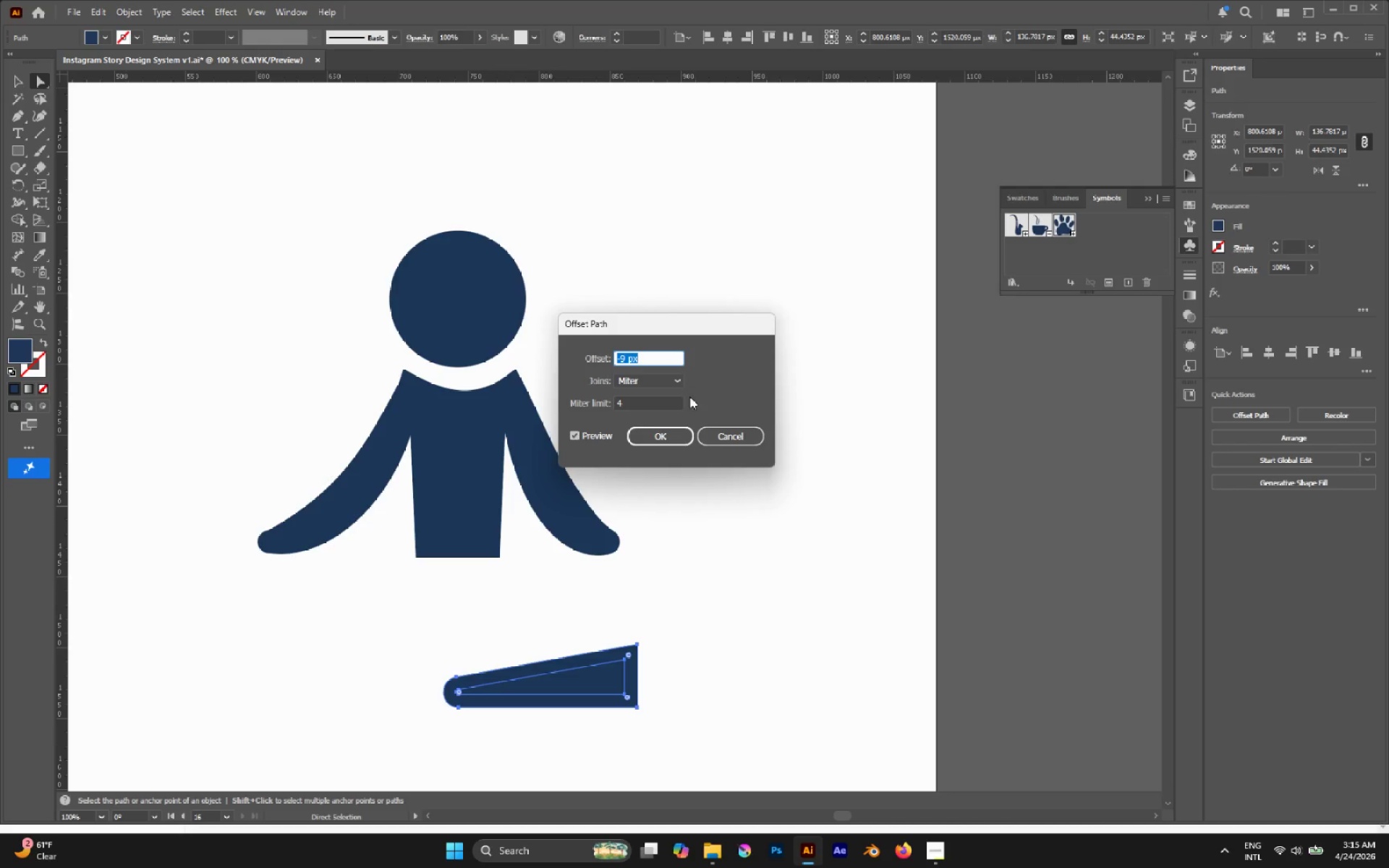 
left_click([671, 428])
 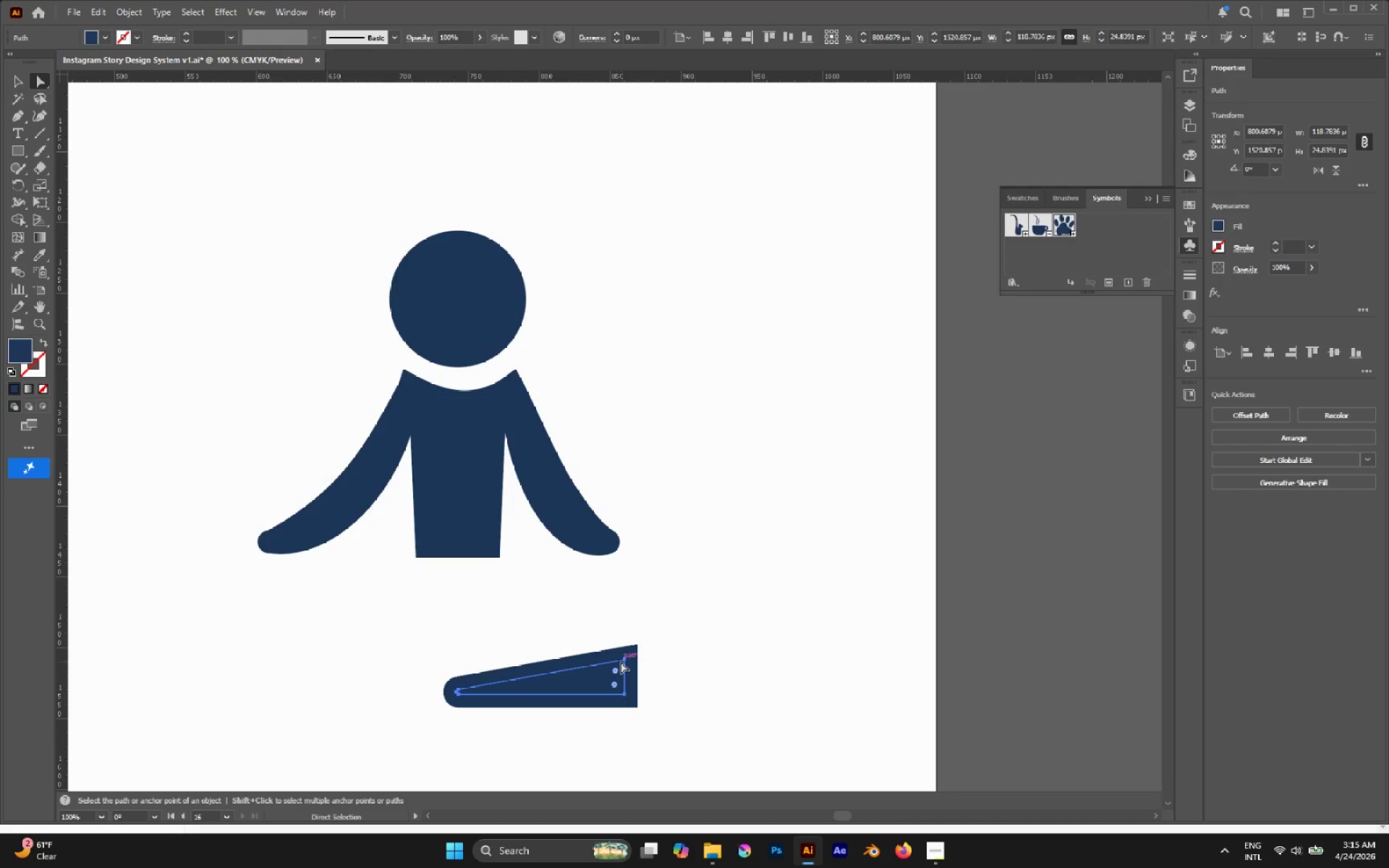 
left_click([622, 661])
 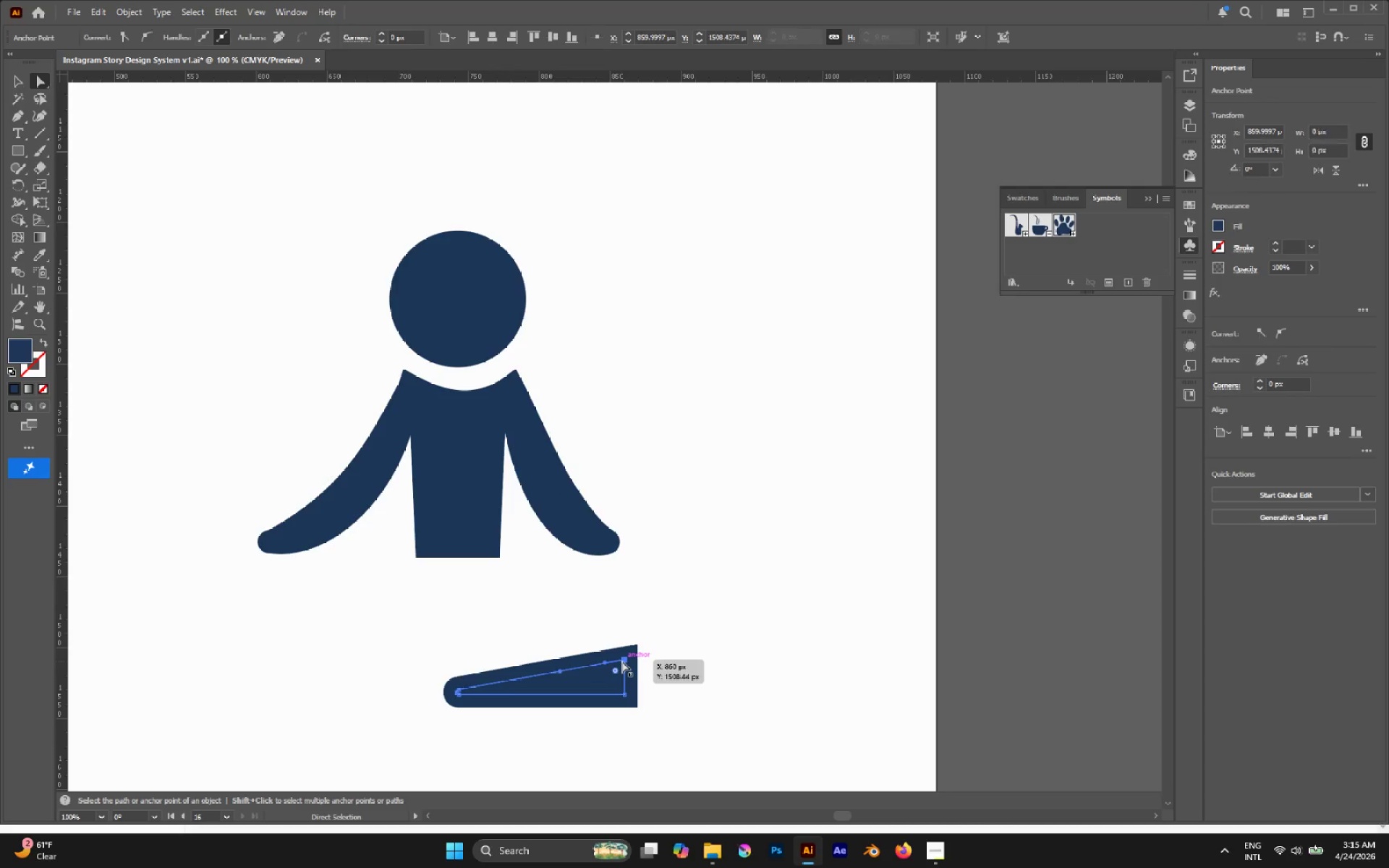 
left_click_drag(start_coordinate=[622, 661], to_coordinate=[701, 645])
 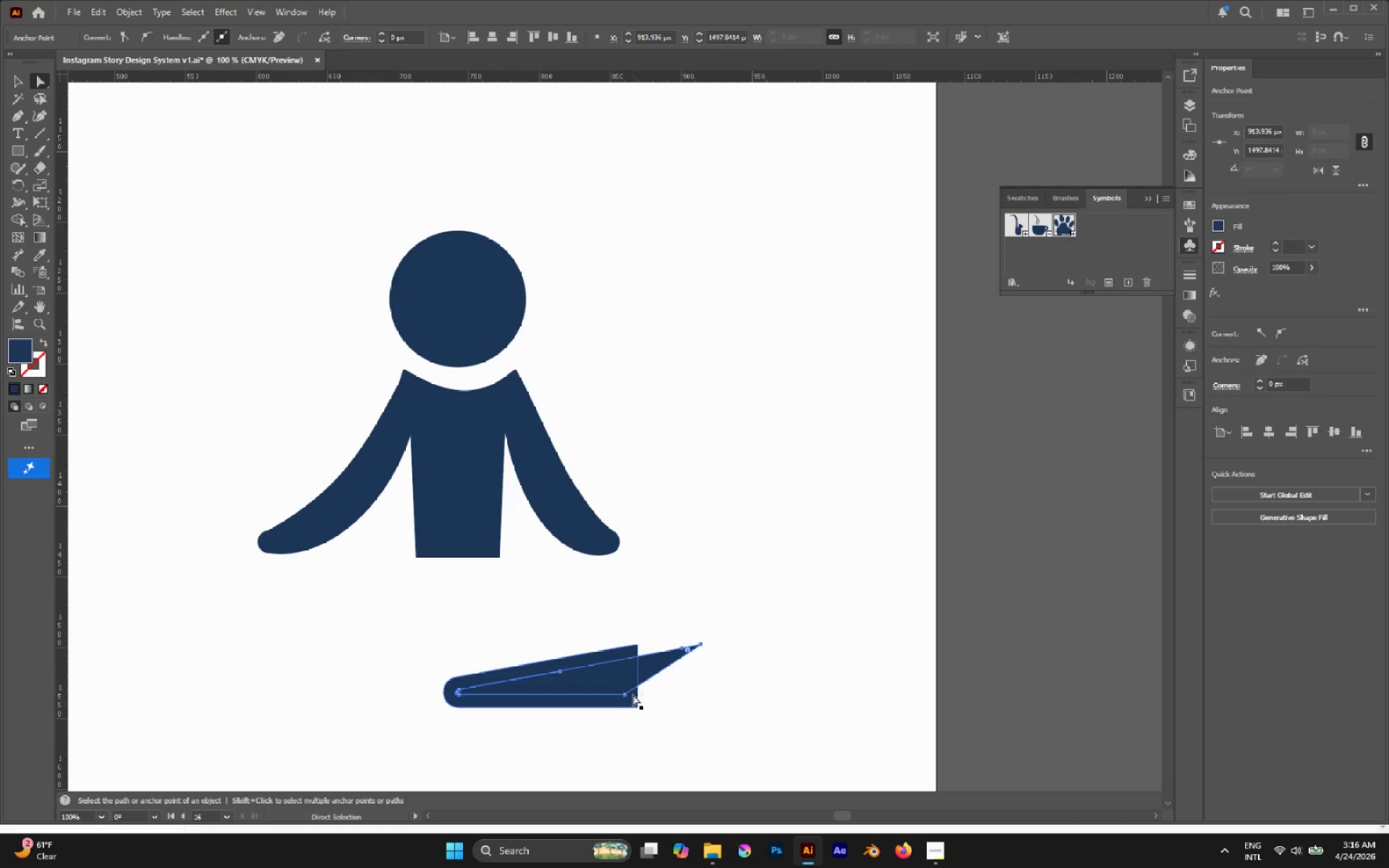 
left_click_drag(start_coordinate=[627, 693], to_coordinate=[728, 695])
 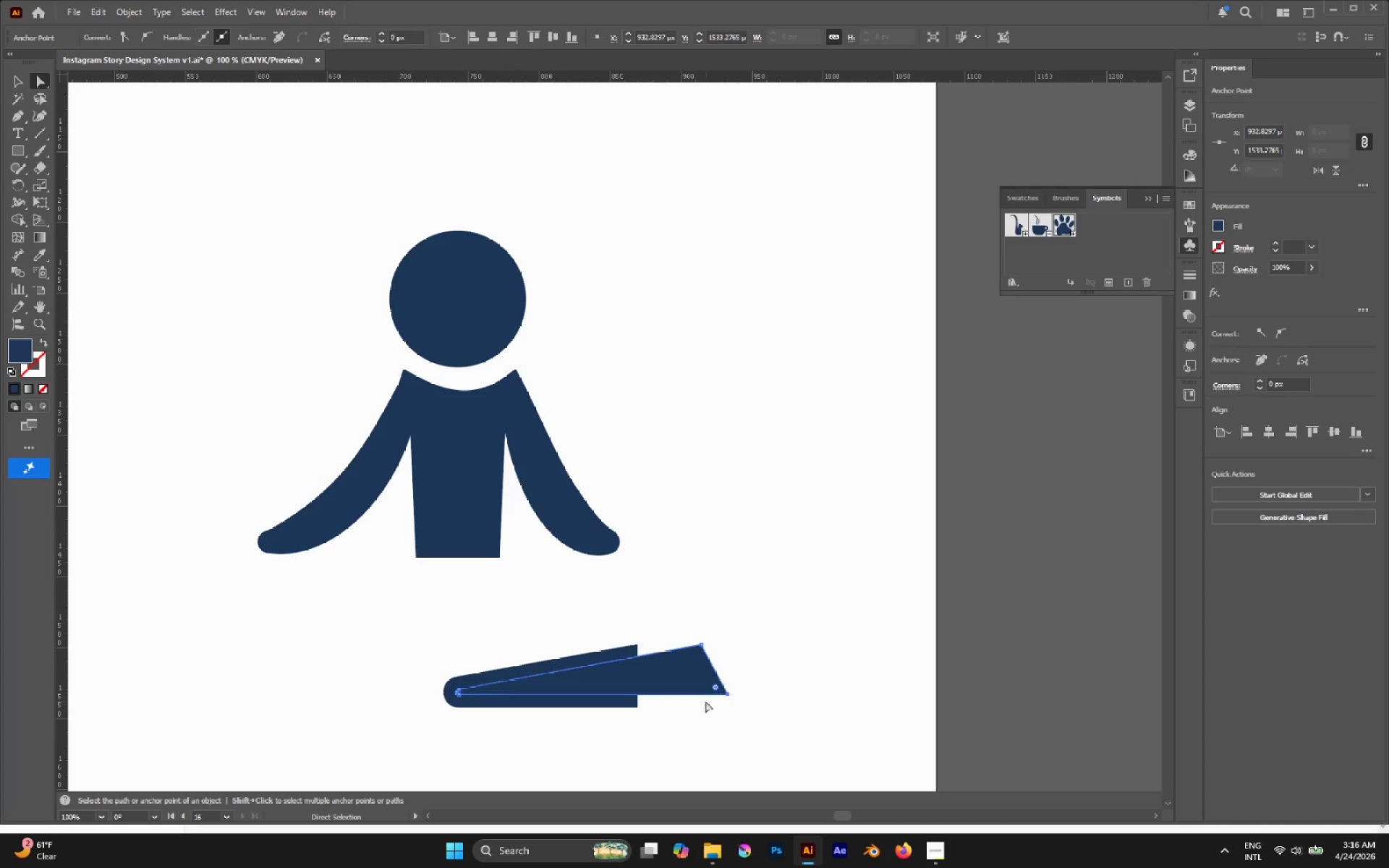 
hold_key(key=AltLeft, duration=0.77)
left_click_drag(start_coordinate=[709, 719], to_coordinate=[587, 637])
 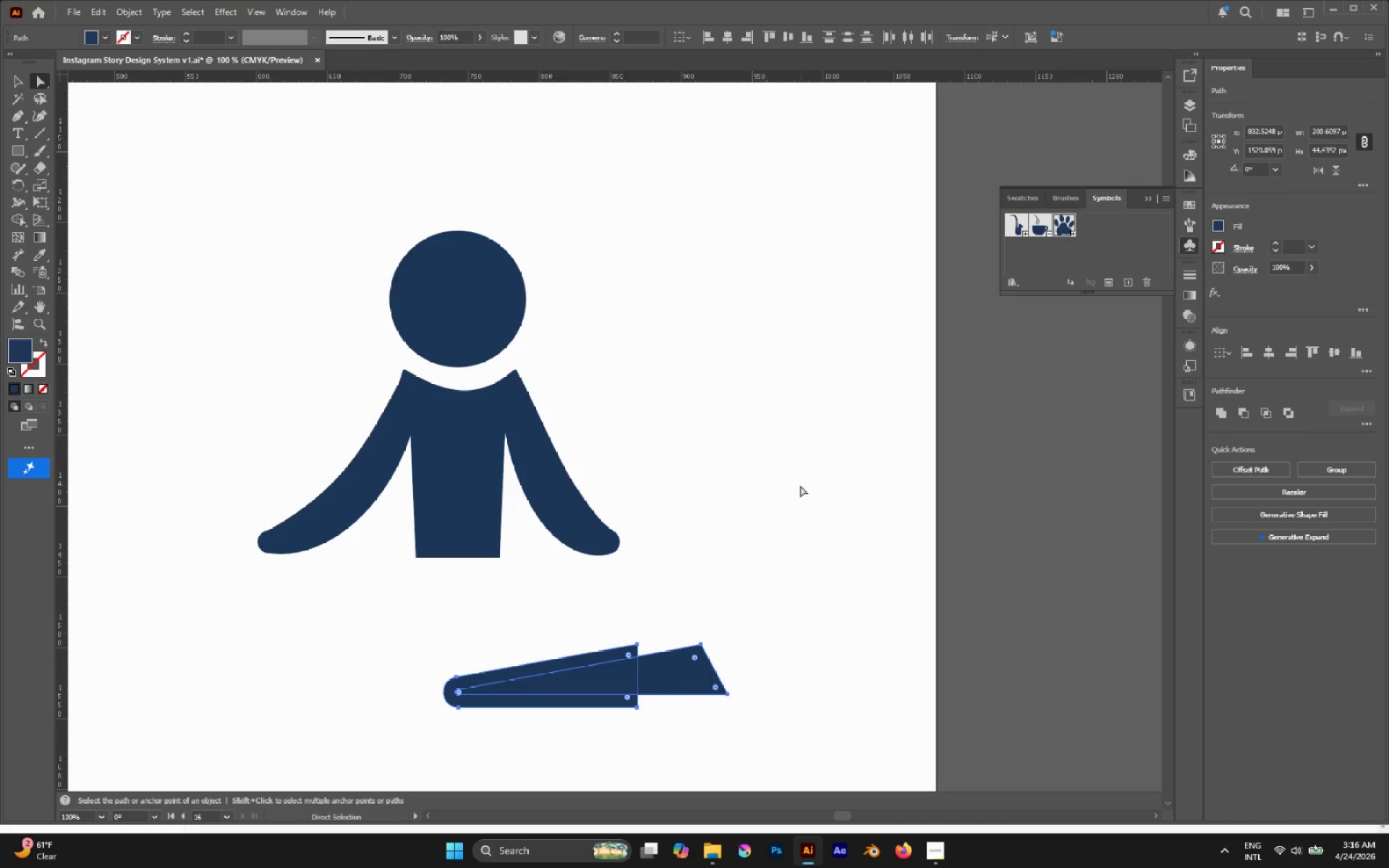 
left_click([776, 485])
 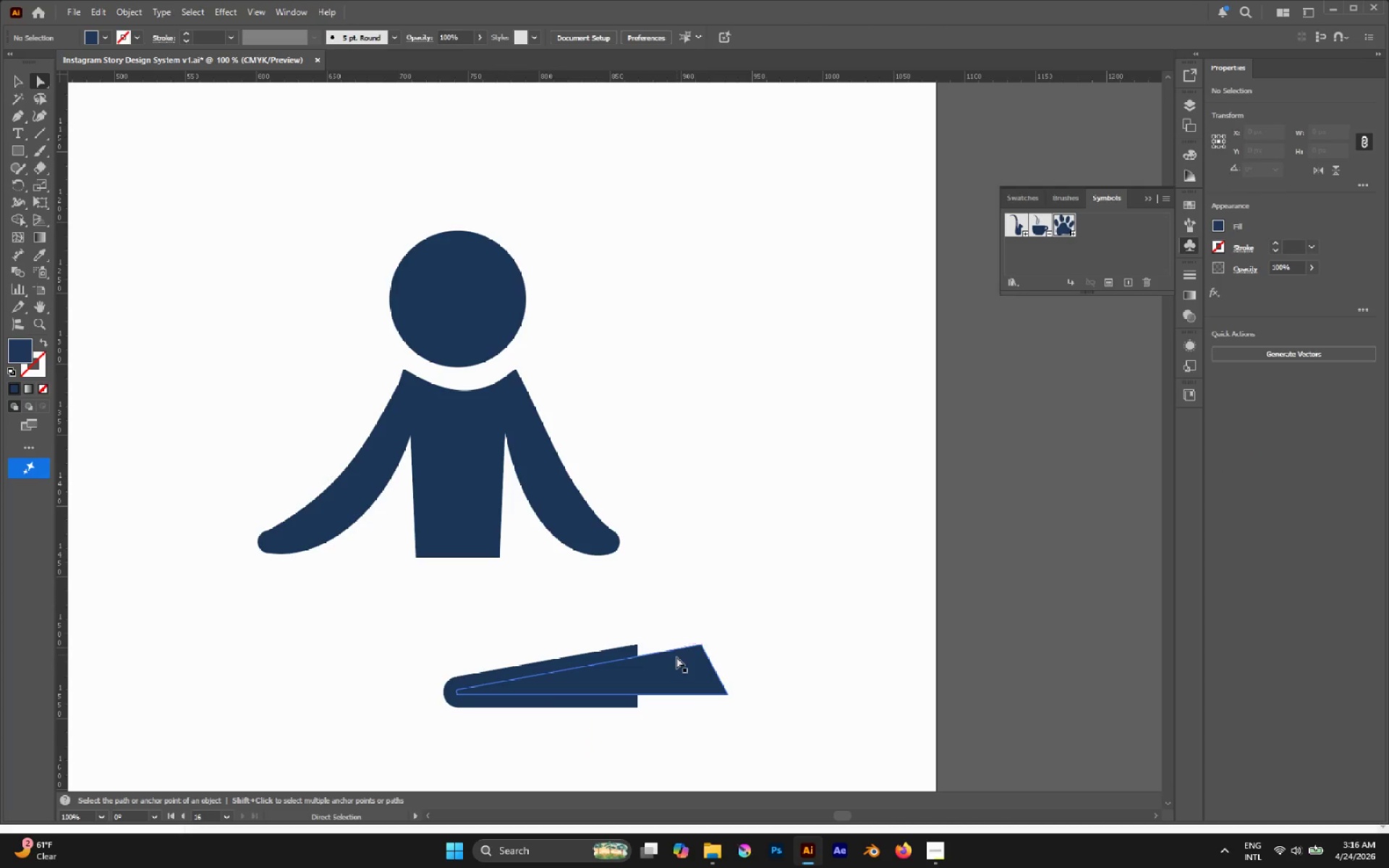 
left_click([681, 668])
 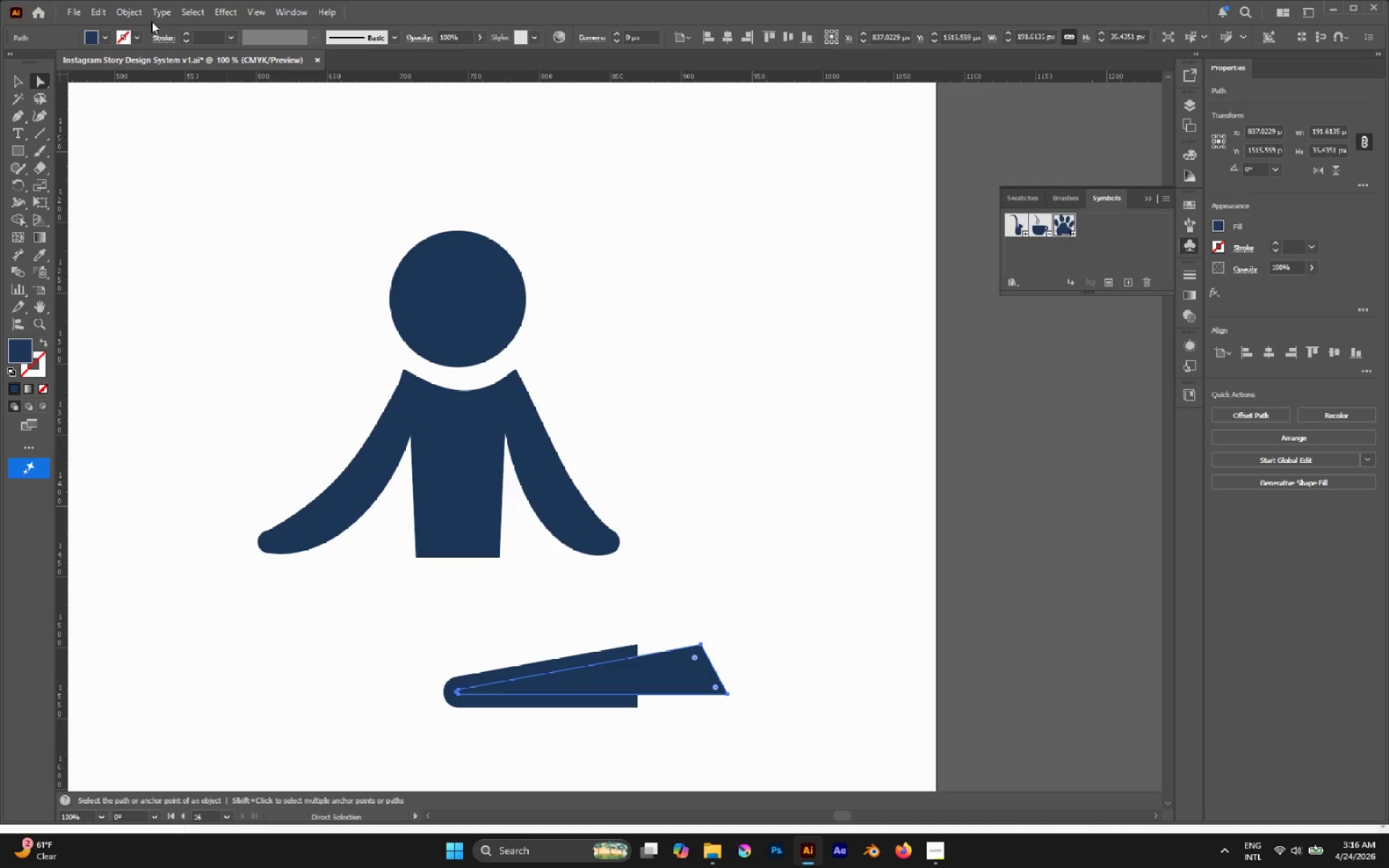 
left_click([115, 11])
 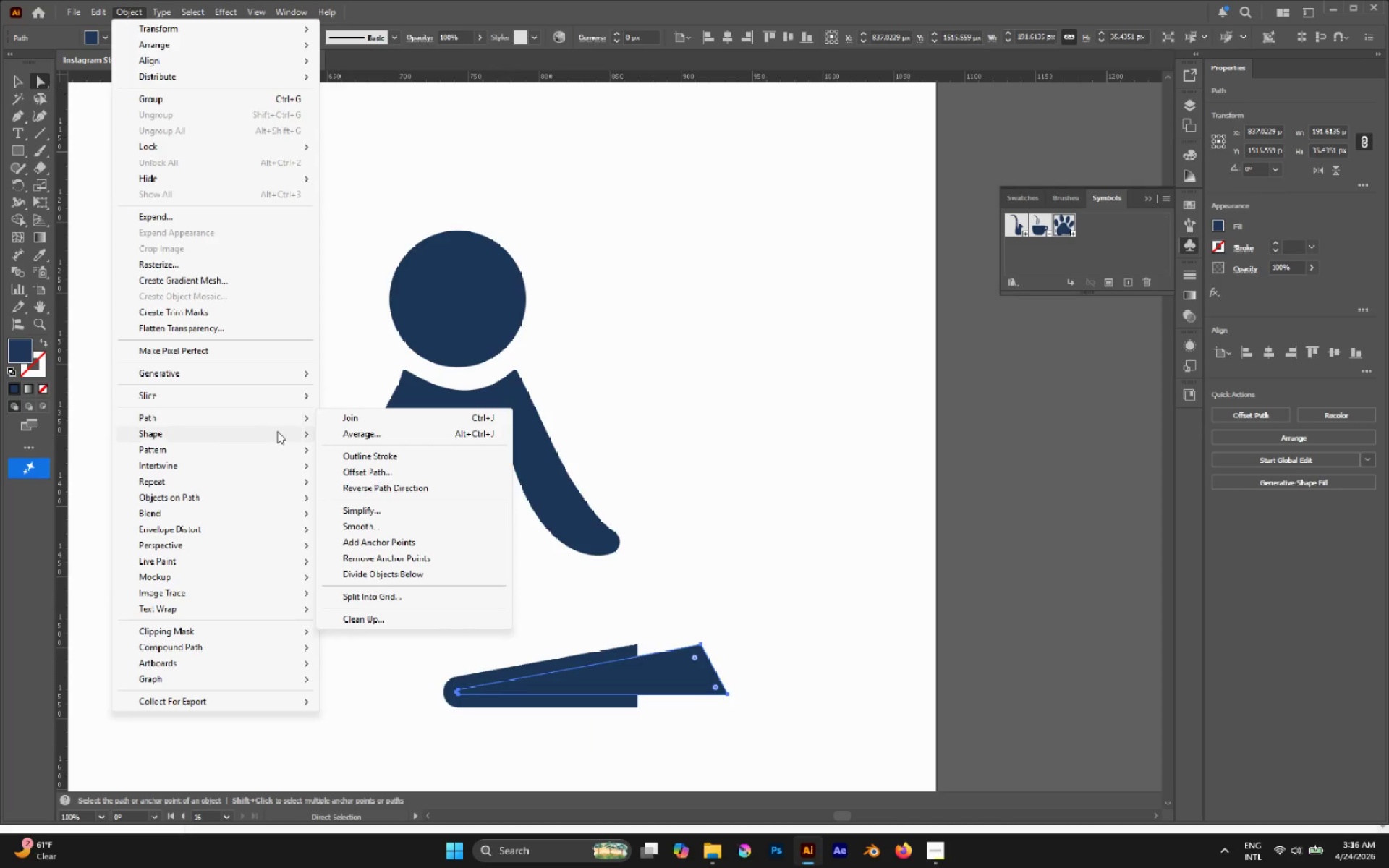 
left_click([389, 472])
 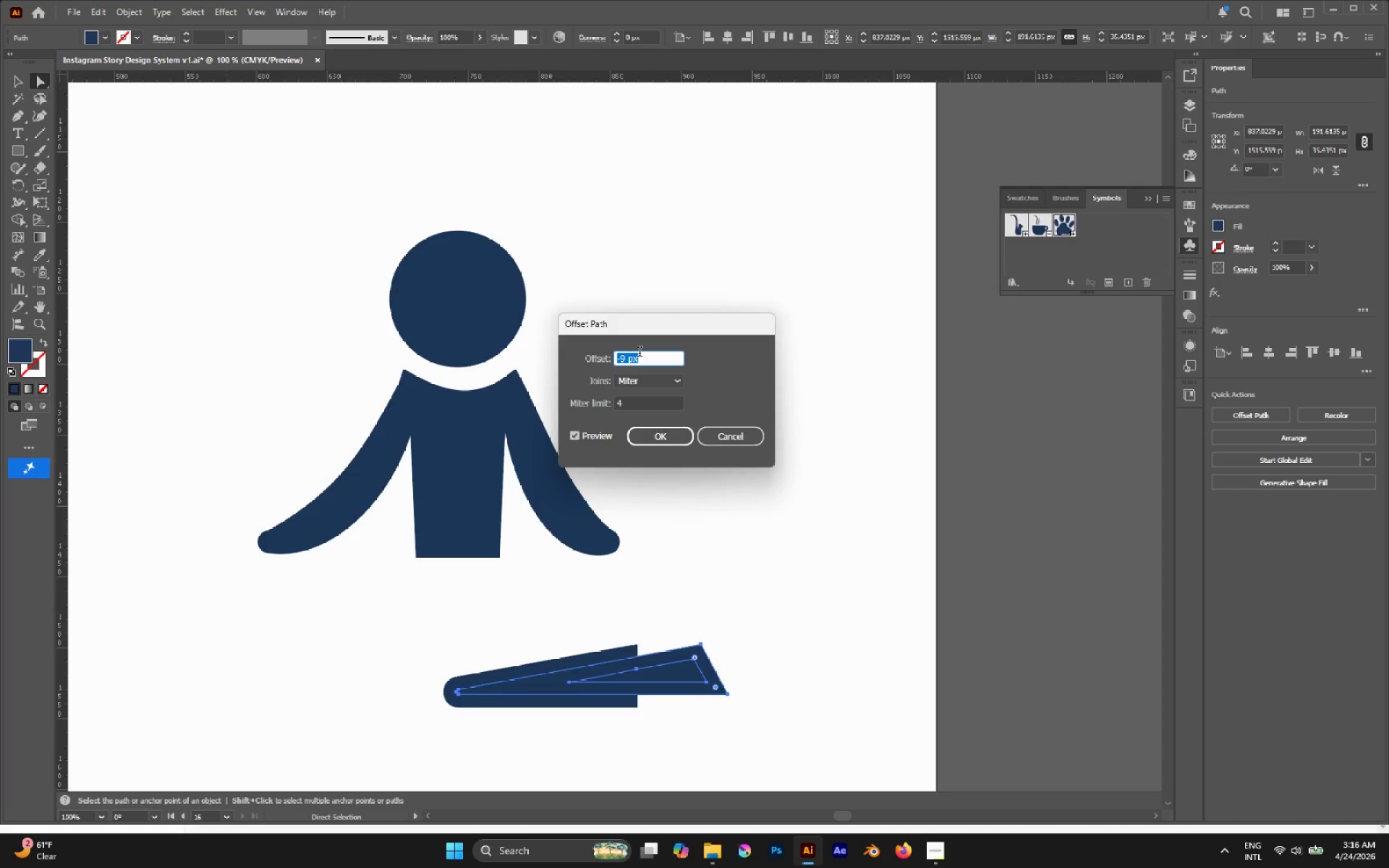 
scroll: coordinate [640, 353], scroll_direction: up, amount: 5.0
 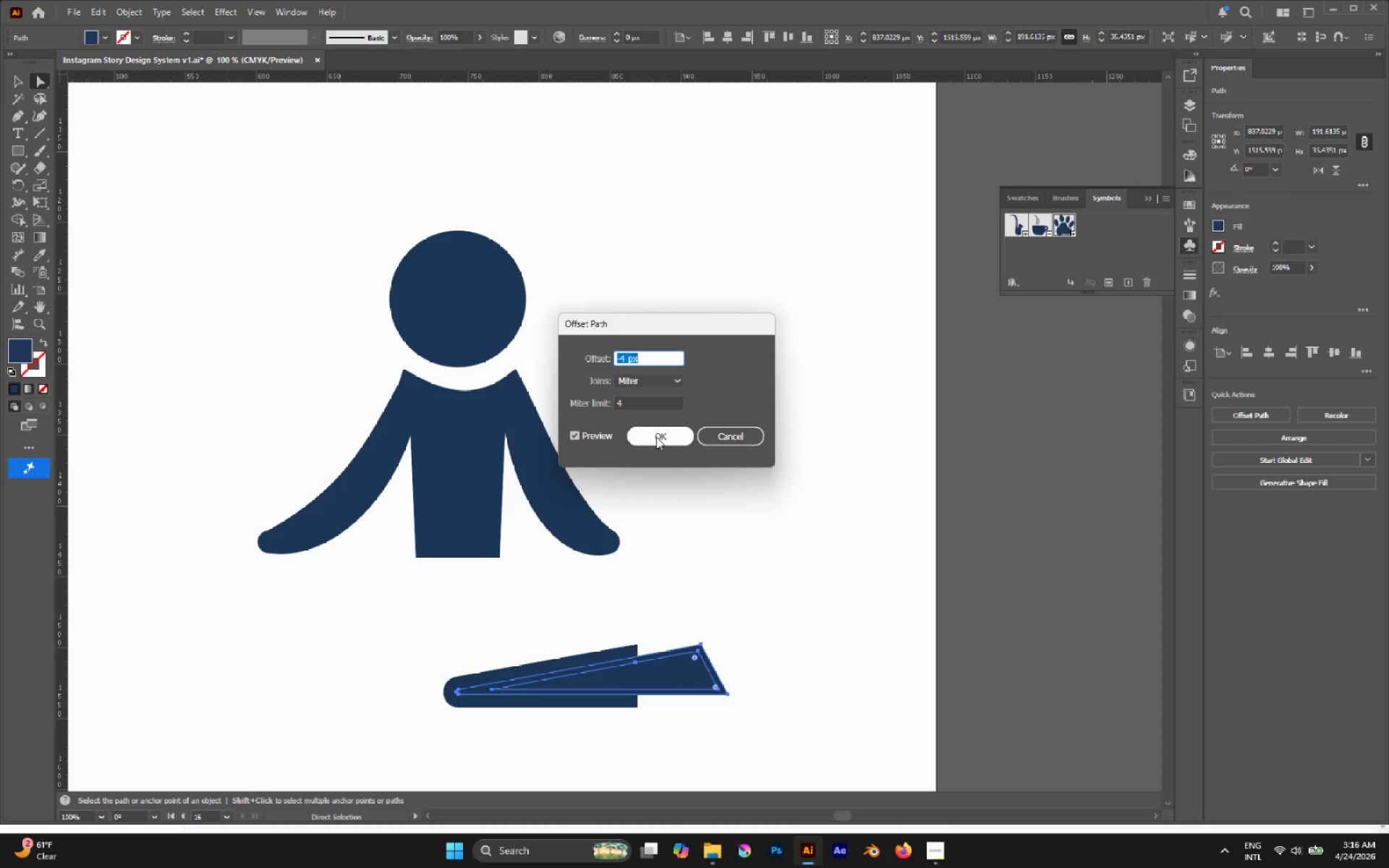 
left_click([656, 437])
 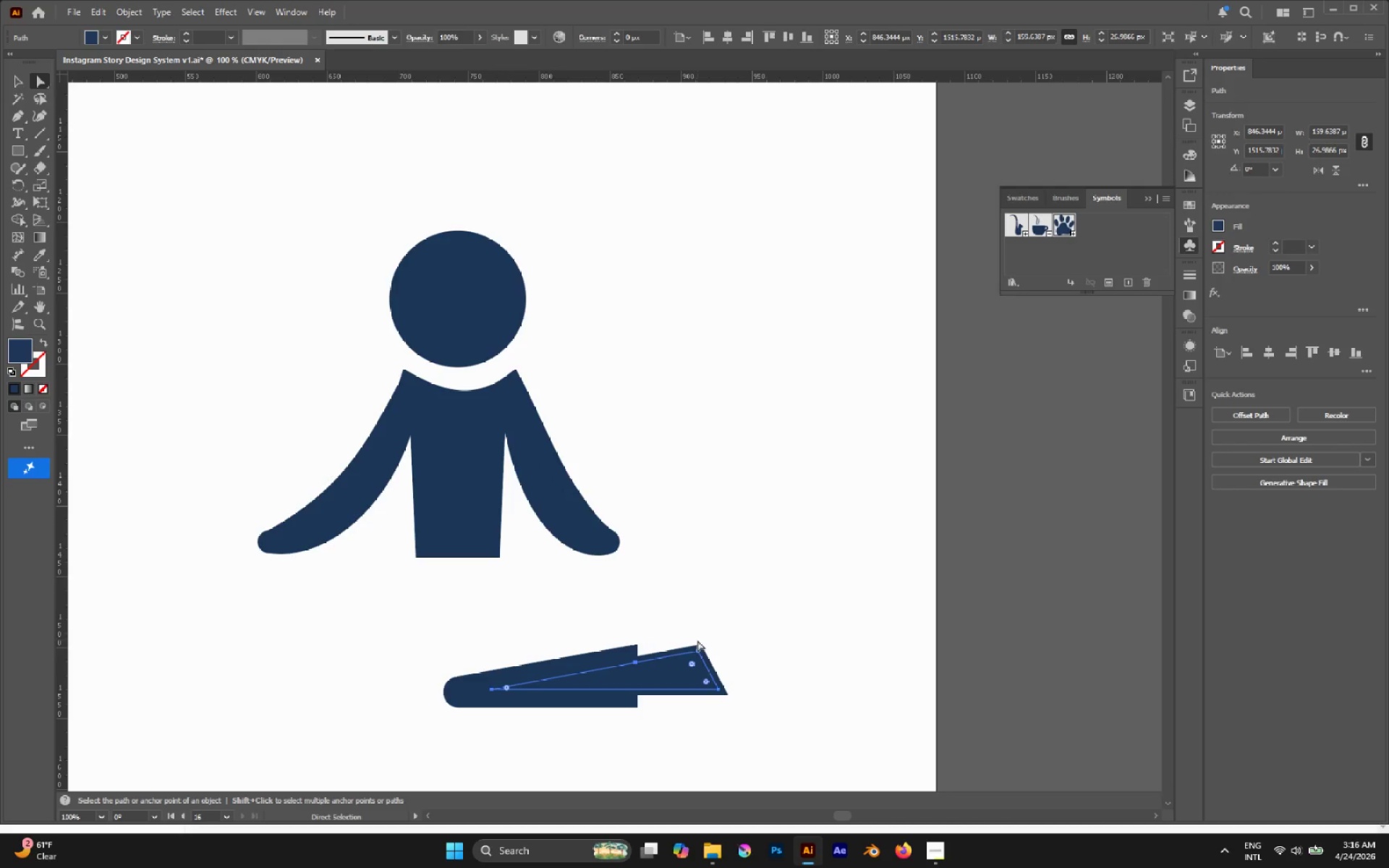 
left_click([700, 642])
 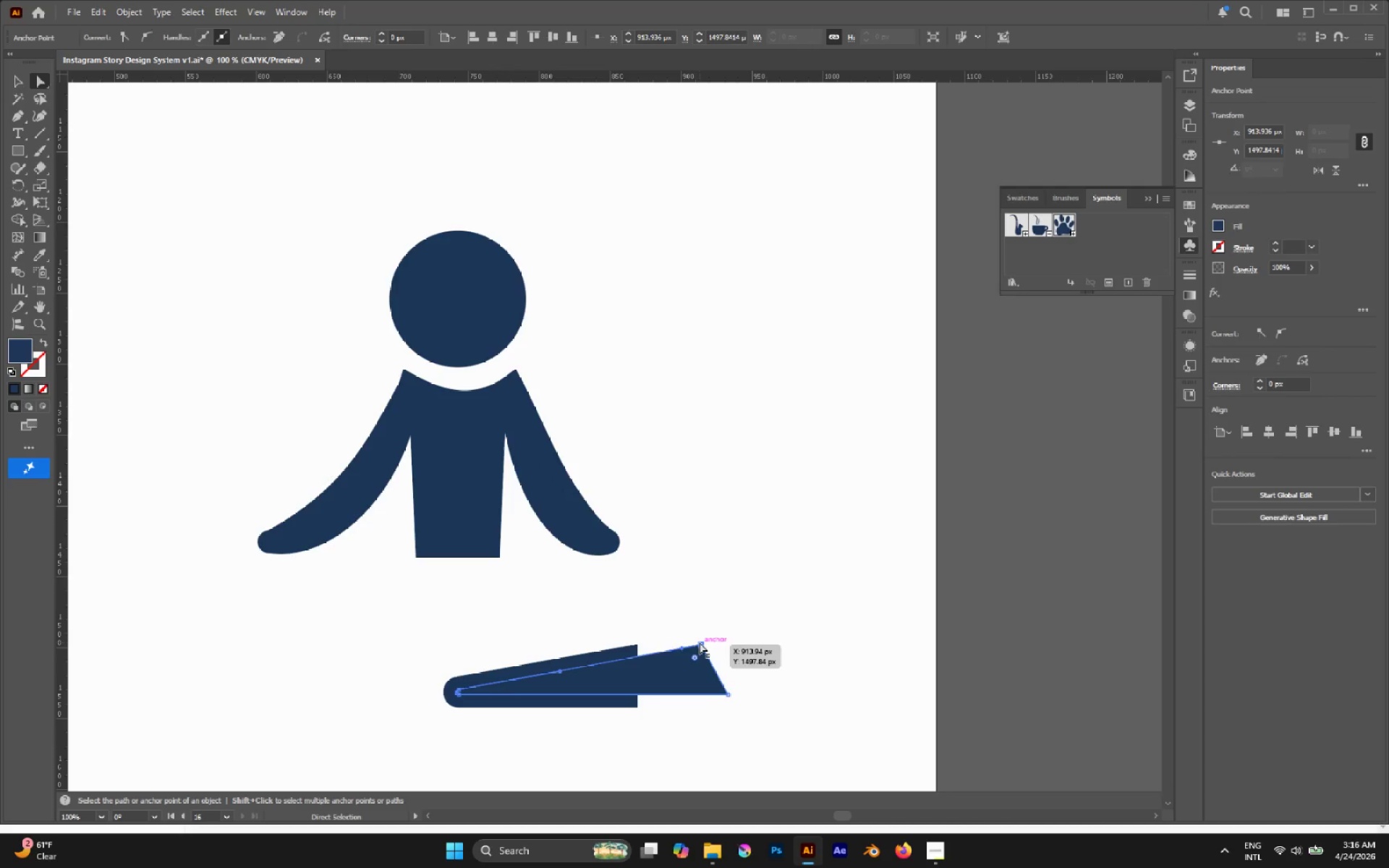 
key(Delete)
 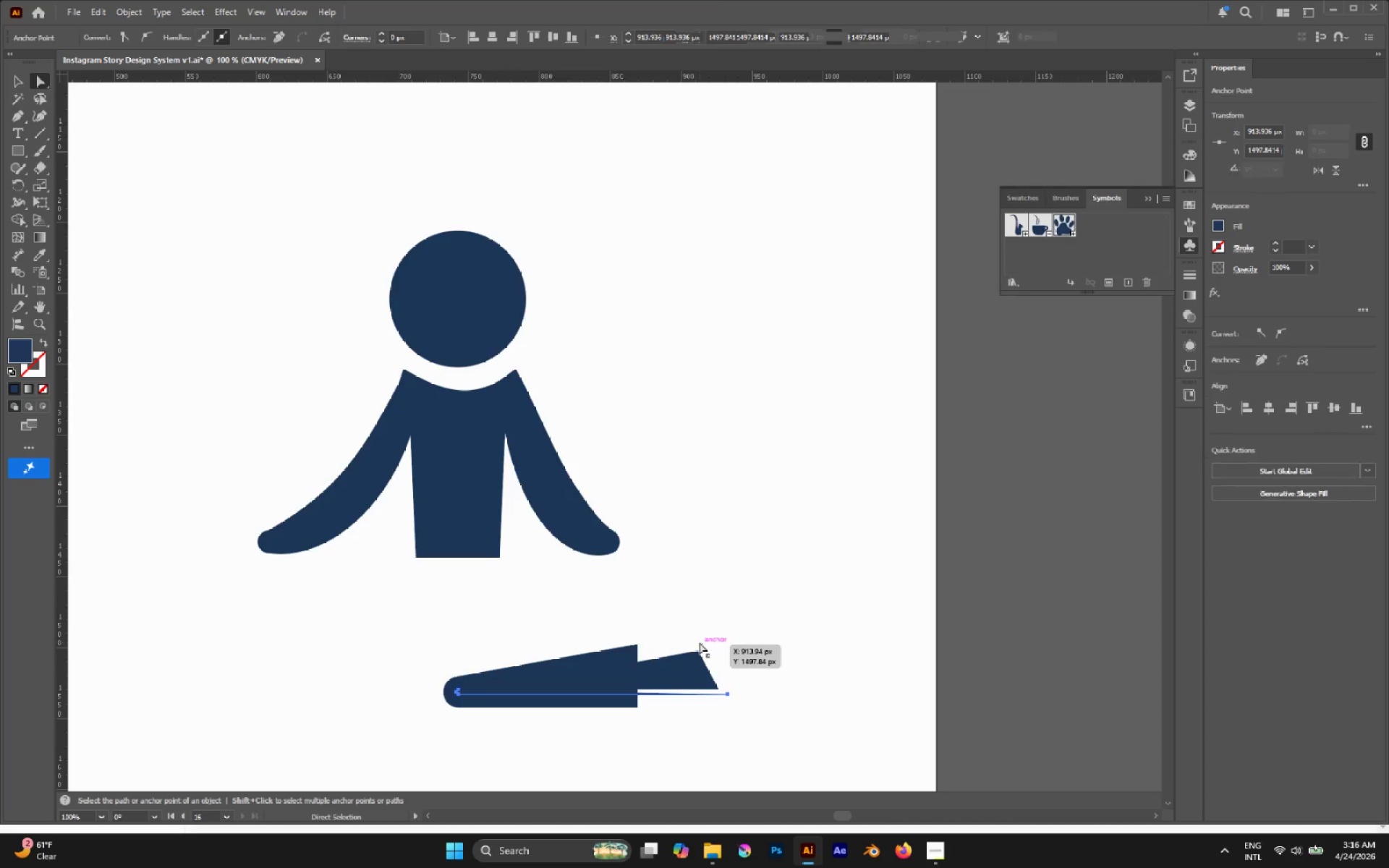 
key(Delete)
 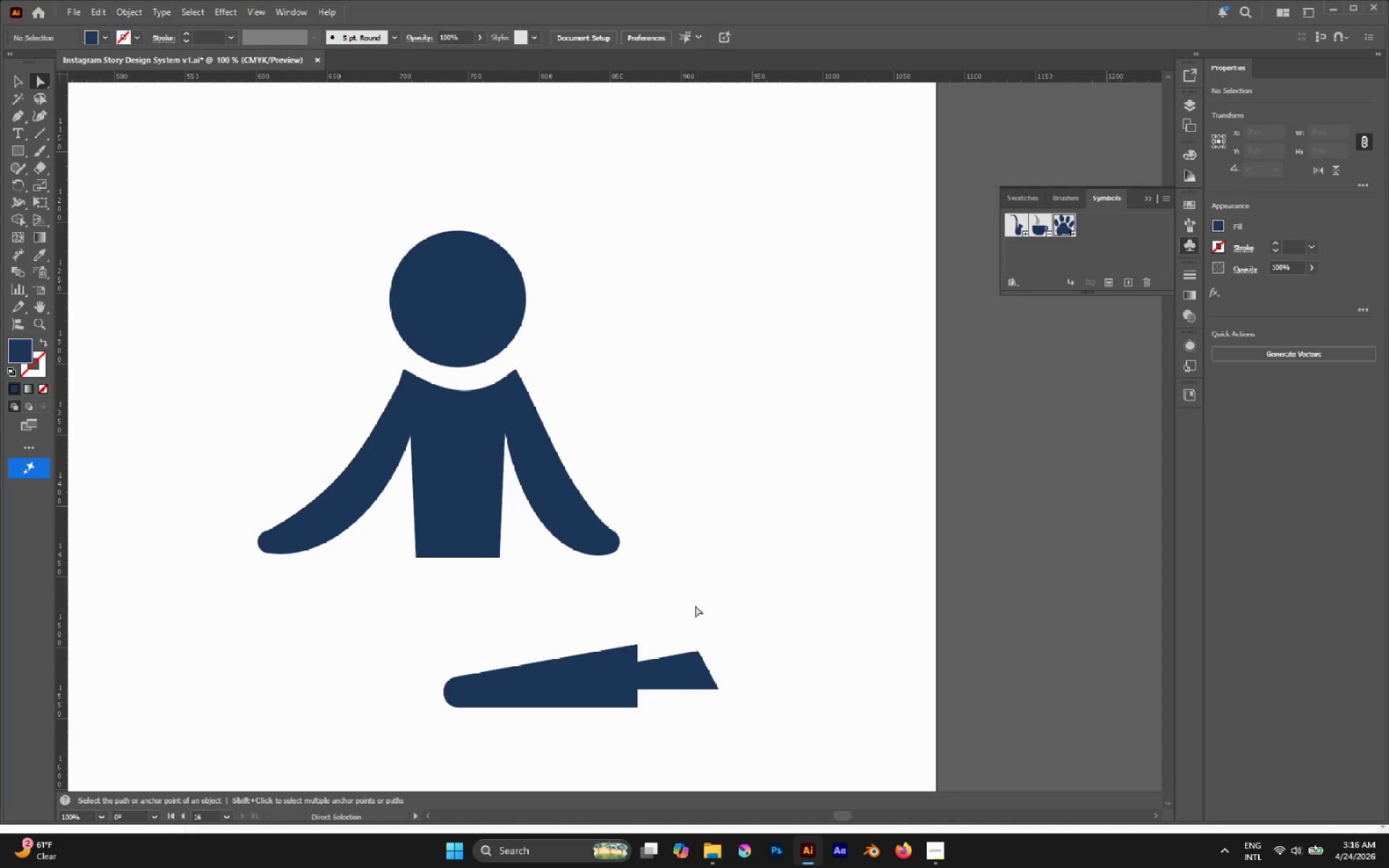 
left_click_drag(start_coordinate=[668, 587], to_coordinate=[571, 689])
 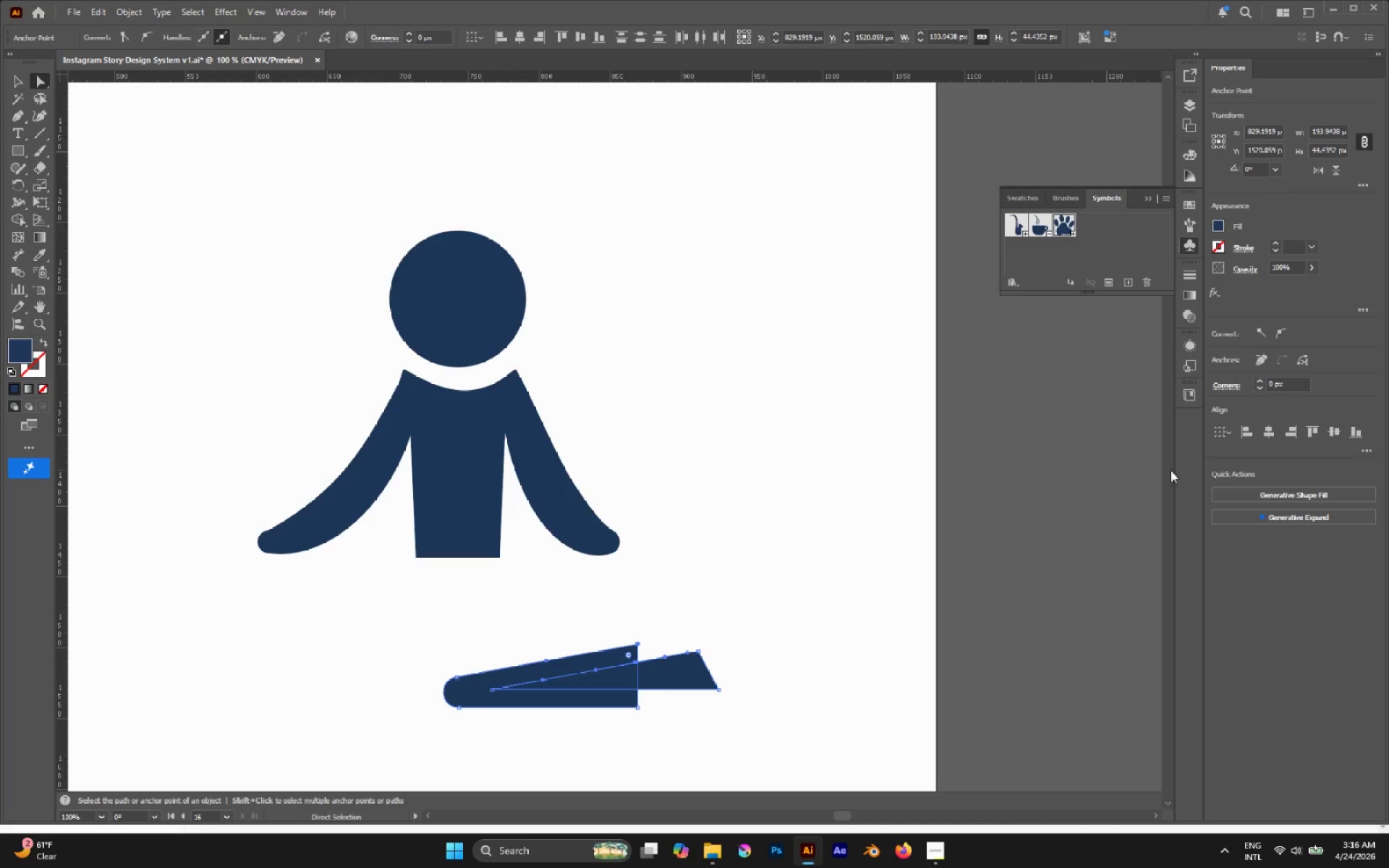 
left_click_drag(start_coordinate=[773, 547], to_coordinate=[769, 577])
 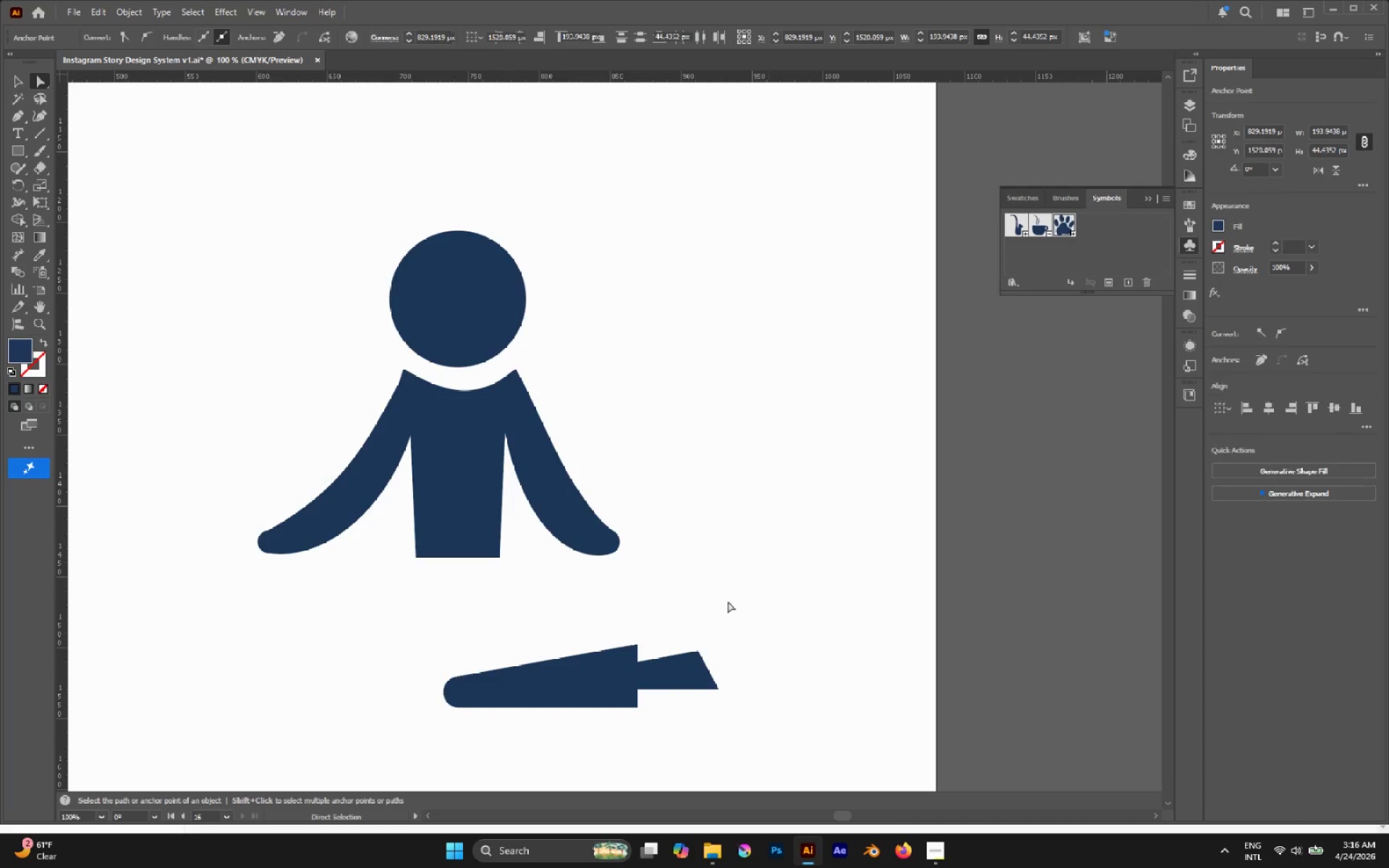 
hold_key(key=AltLeft, duration=0.69)
left_click_drag(start_coordinate=[703, 614], to_coordinate=[464, 722])
 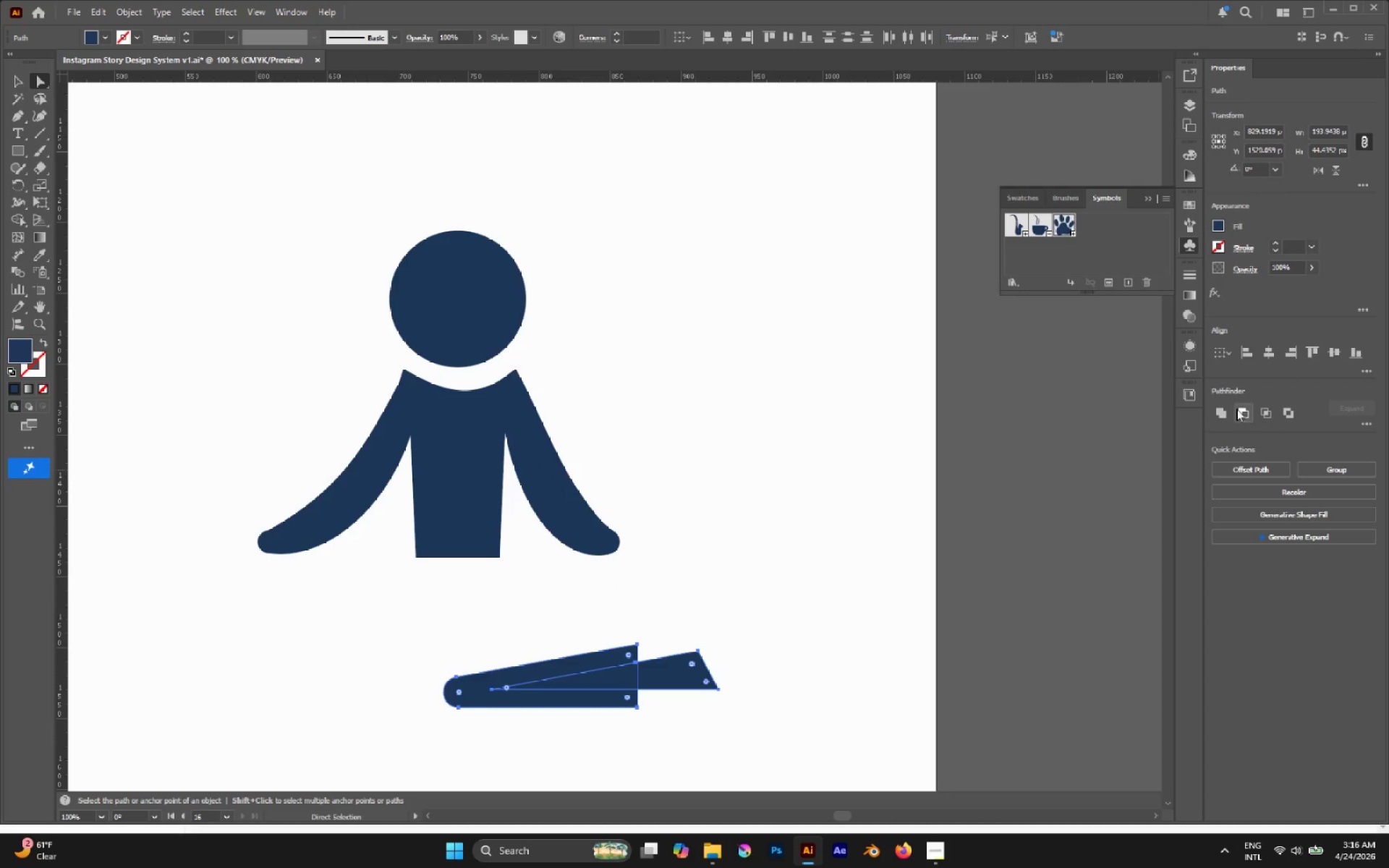 
left_click_drag(start_coordinate=[1241, 404], to_coordinate=[1243, 409])
 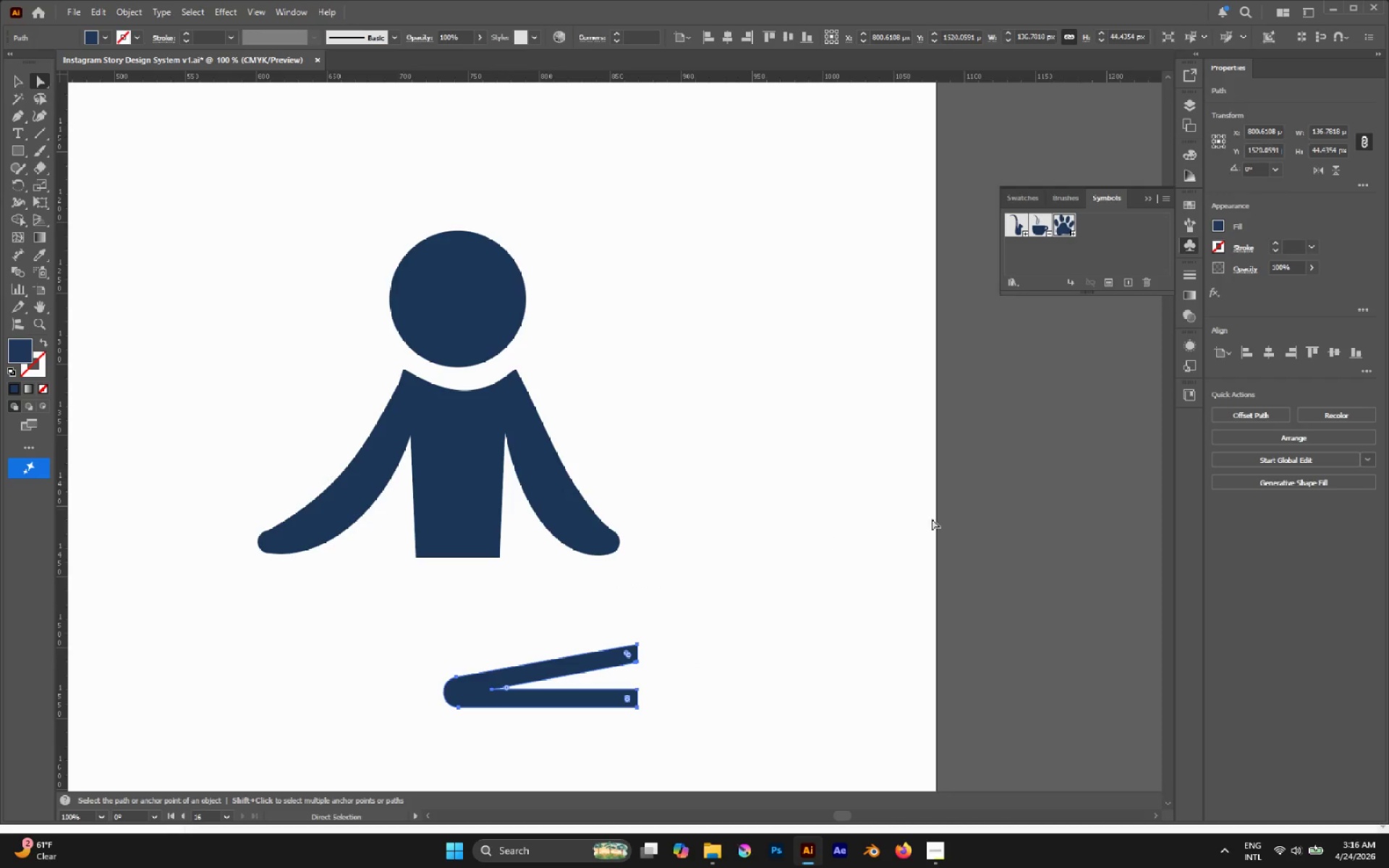 
left_click([789, 548])
 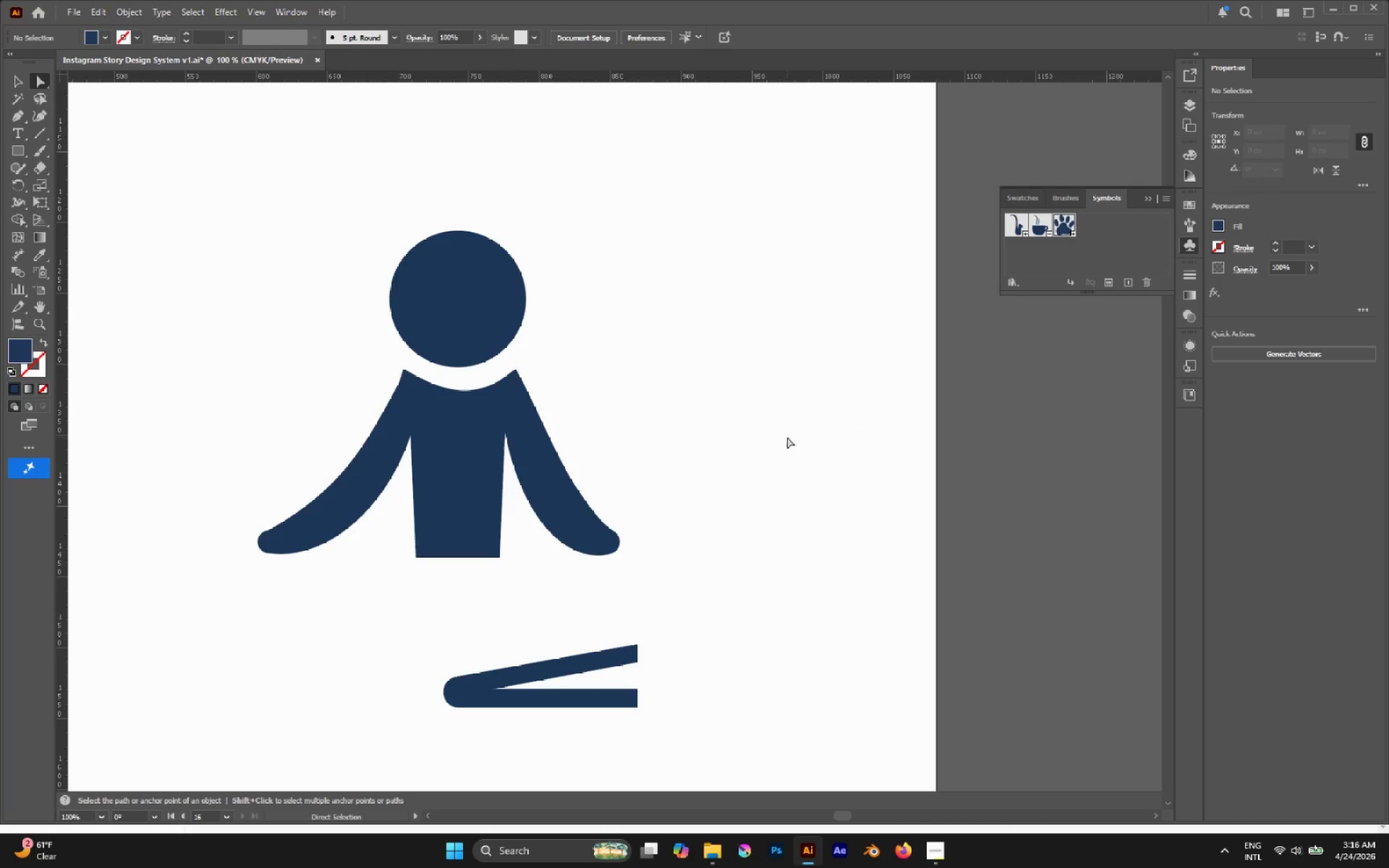 
key(V)
 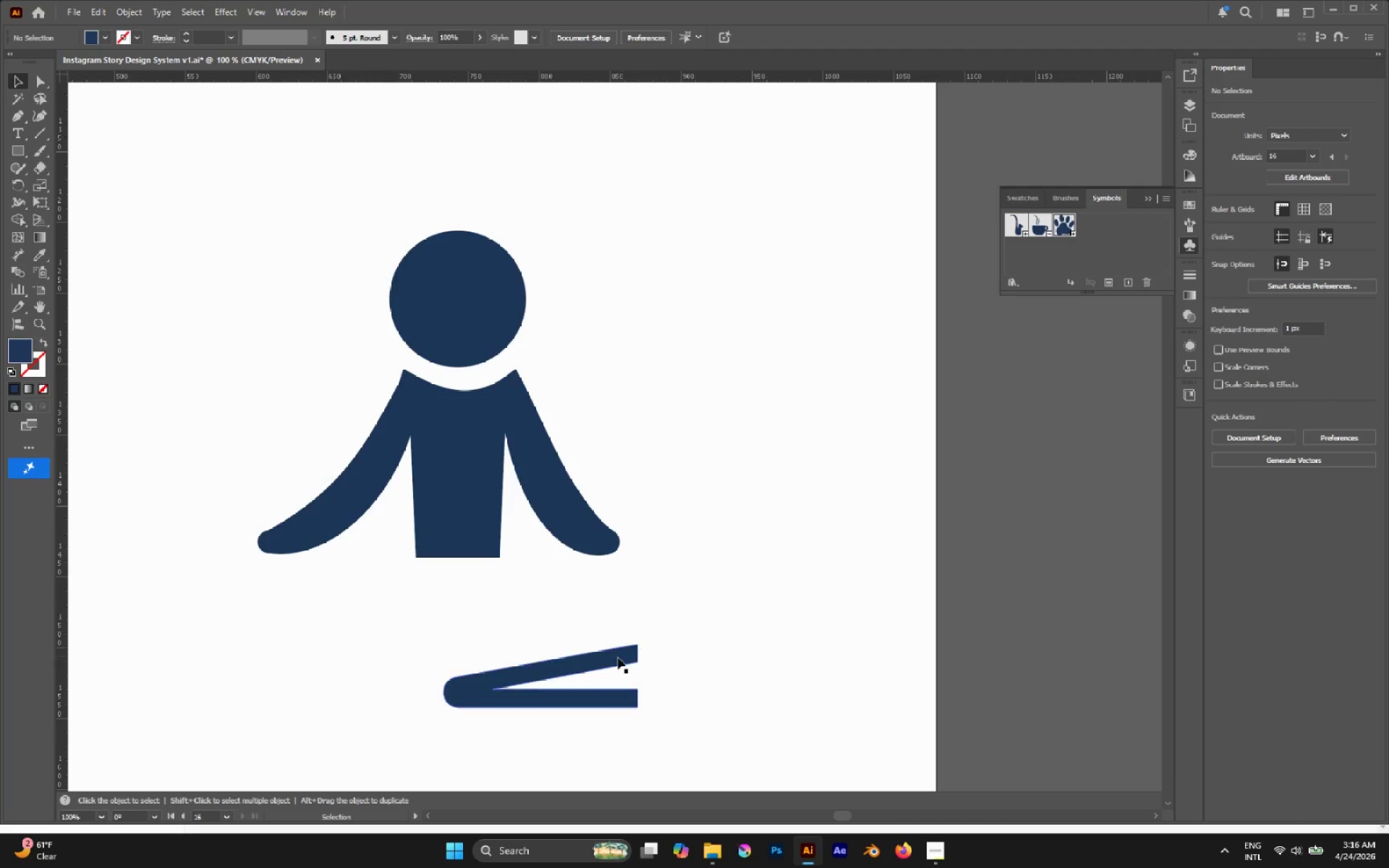 
left_click_drag(start_coordinate=[615, 659], to_coordinate=[415, 568])
 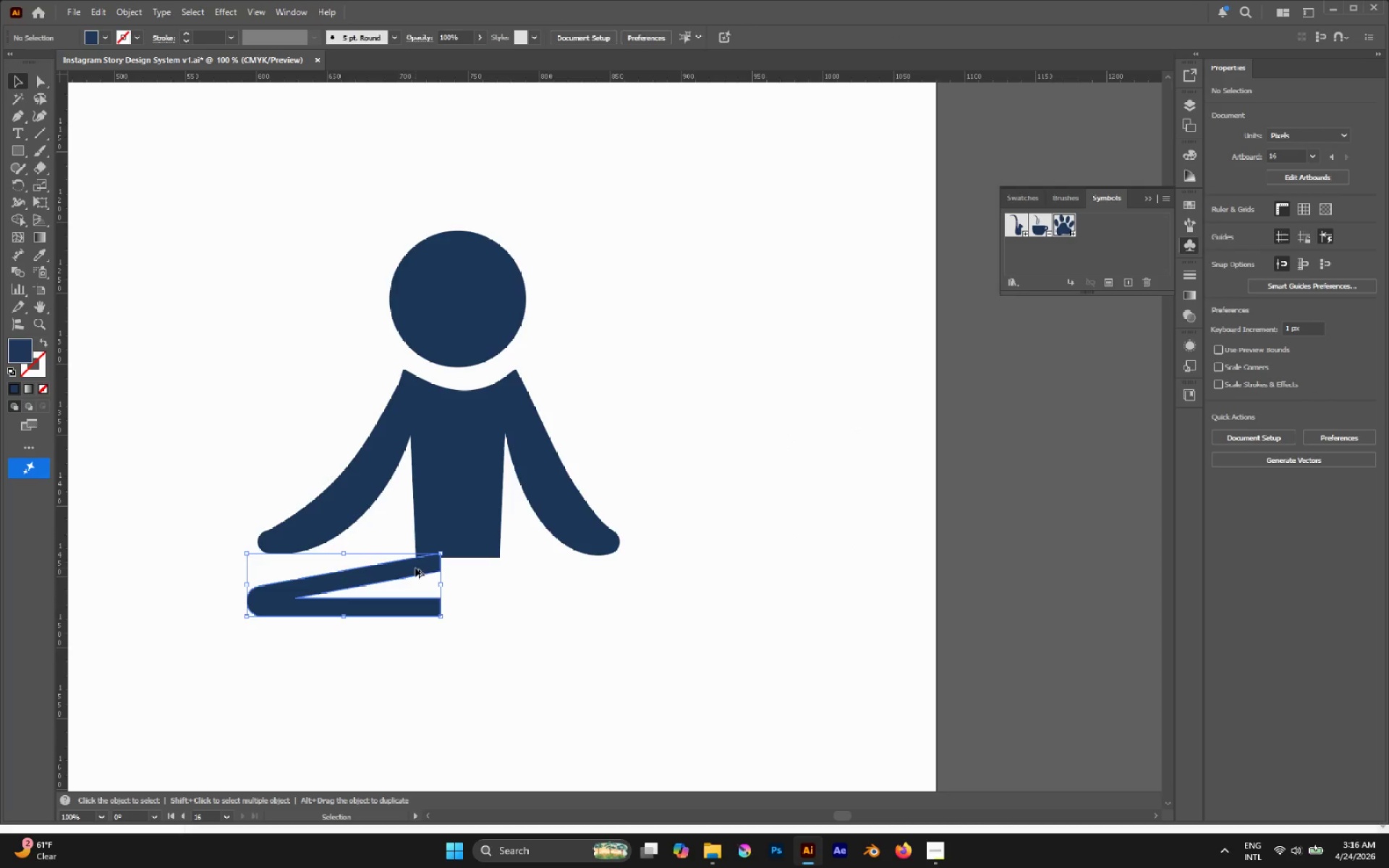 
hold_key(key=AltLeft, duration=1.0)
left_click_drag(start_coordinate=[417, 568], to_coordinate=[689, 590])
 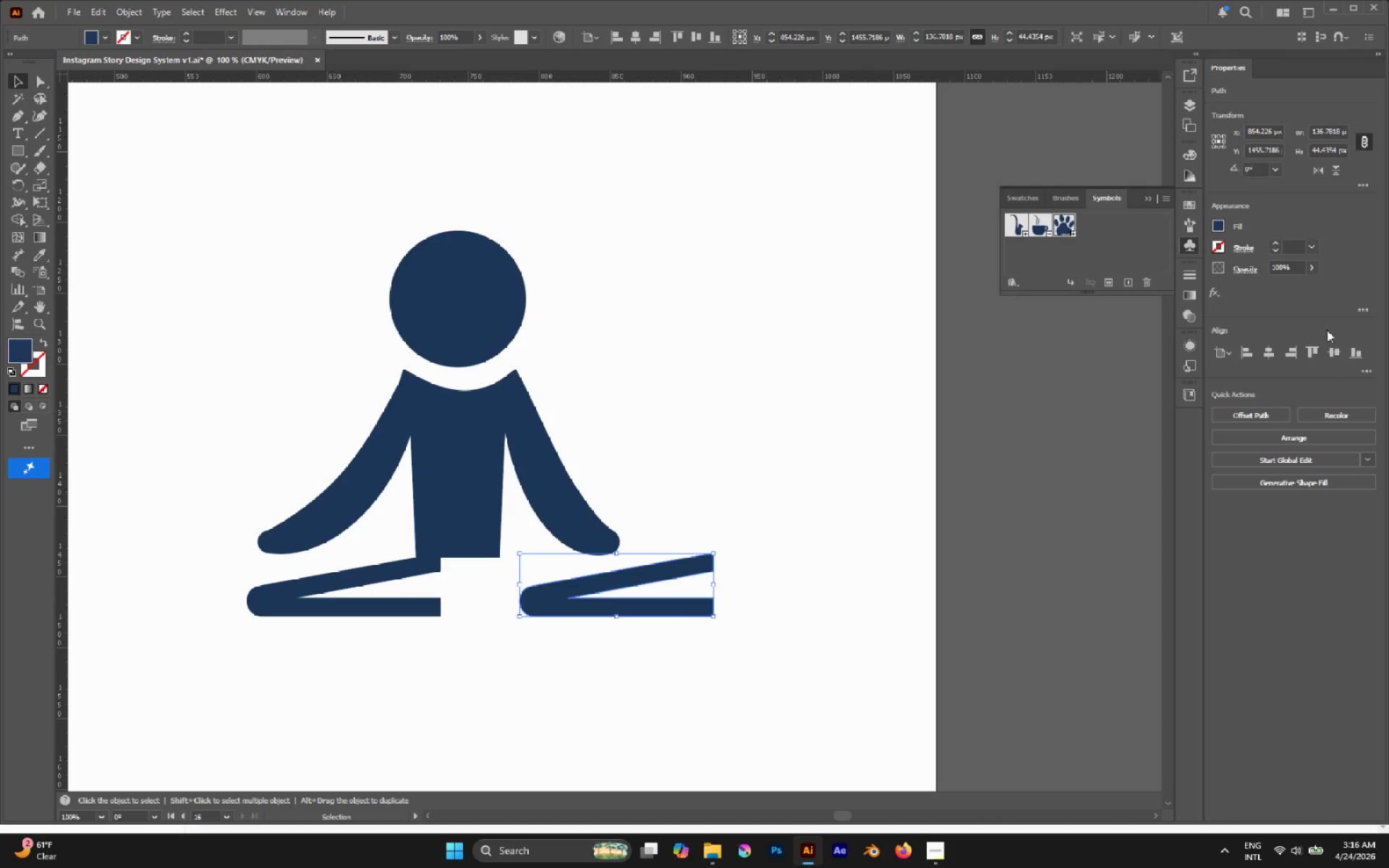 
hold_key(key=ShiftLeft, duration=0.58)
 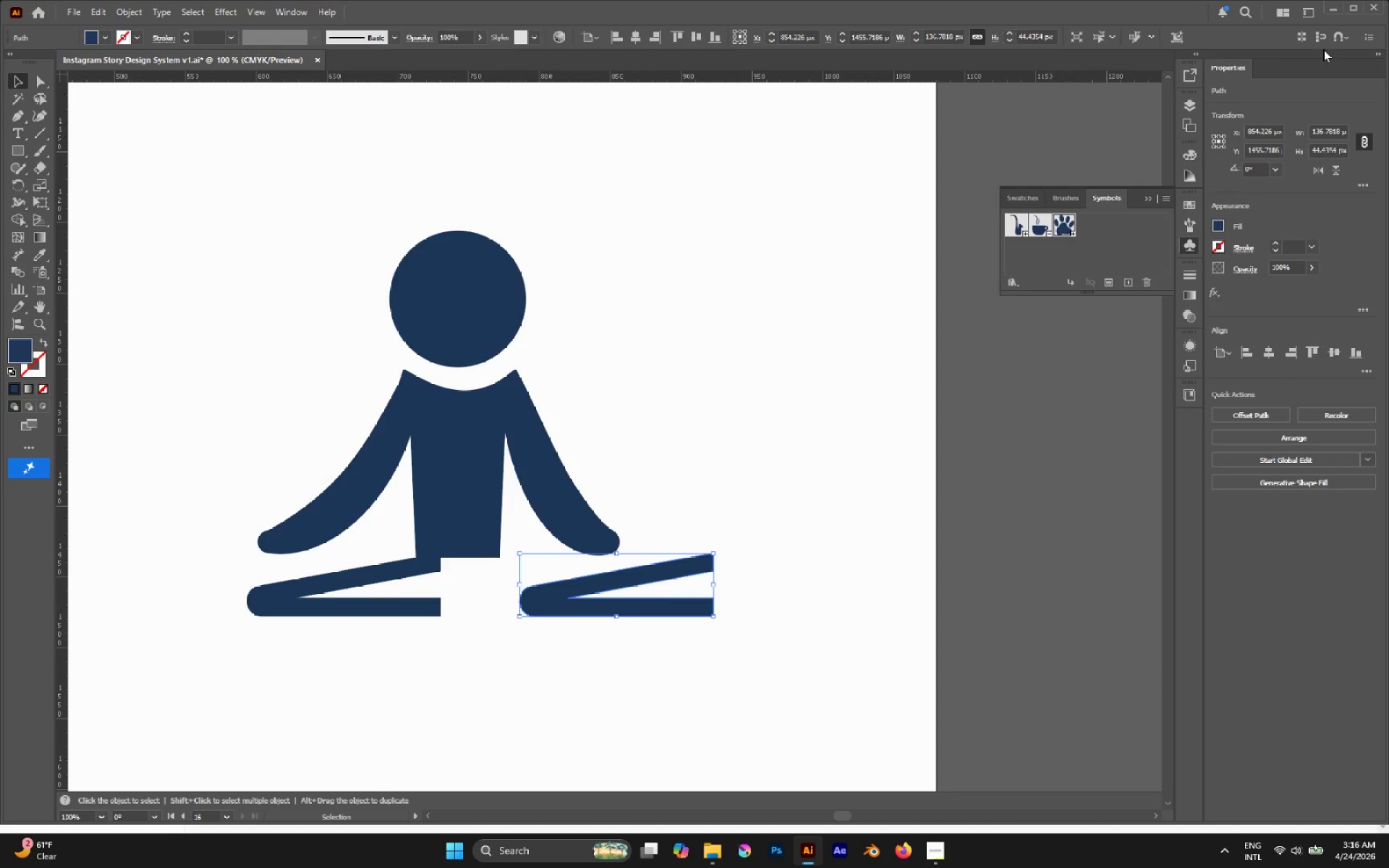 
left_click([1324, 171])
 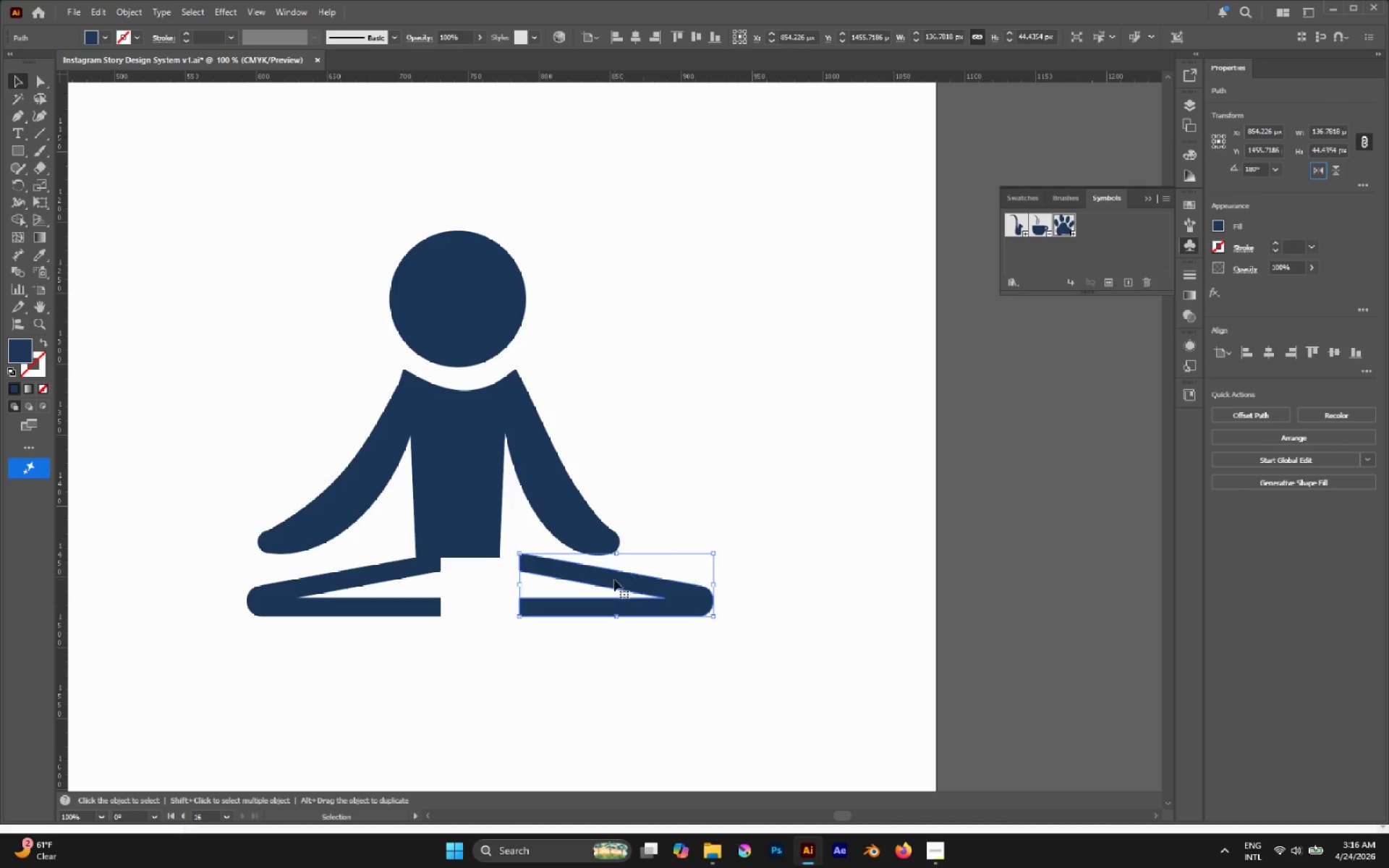 
left_click_drag(start_coordinate=[613, 577], to_coordinate=[532, 574])
 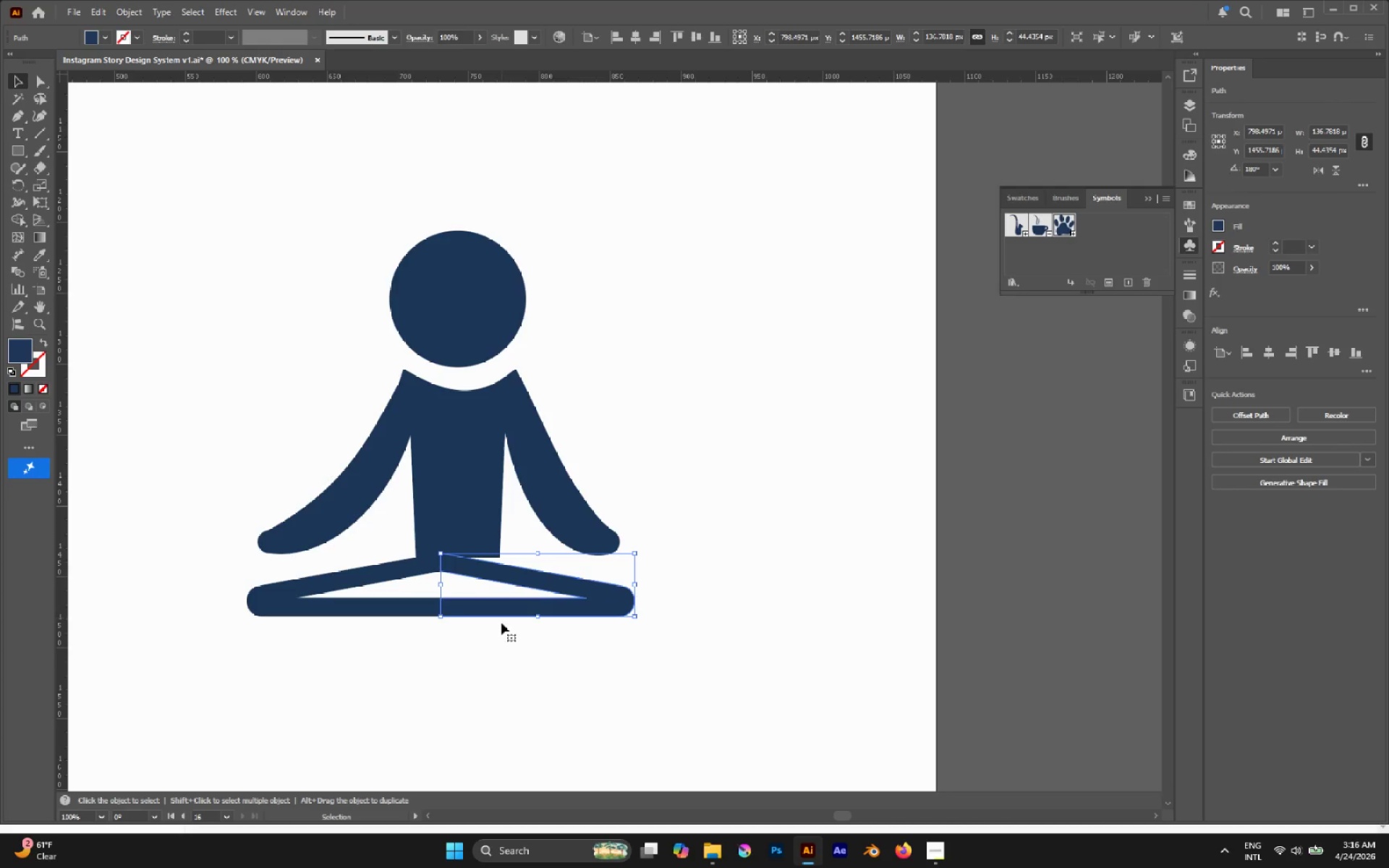 
hold_key(key=ShiftLeft, duration=1.3)
 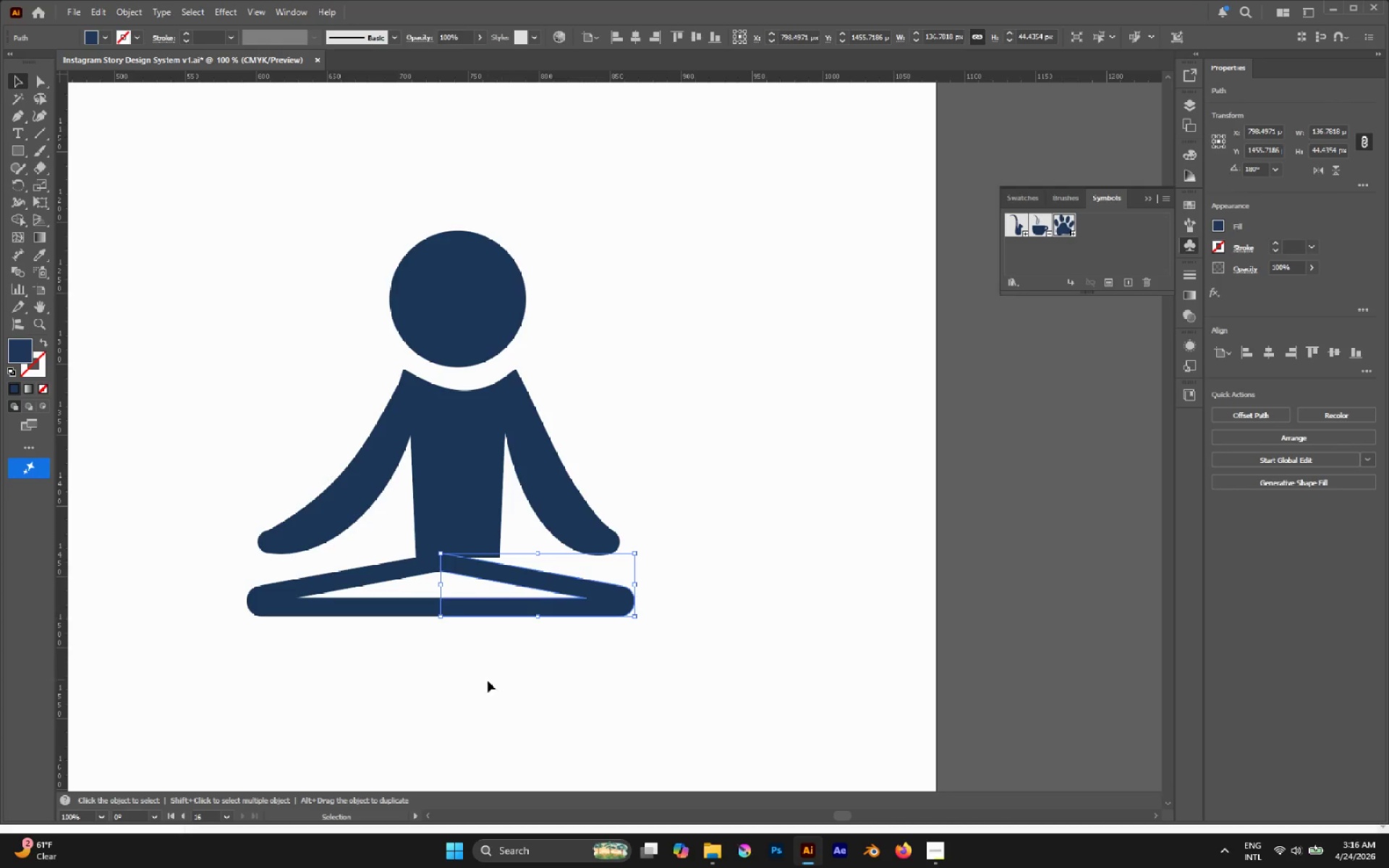 
left_click_drag(start_coordinate=[488, 681], to_coordinate=[398, 595])
 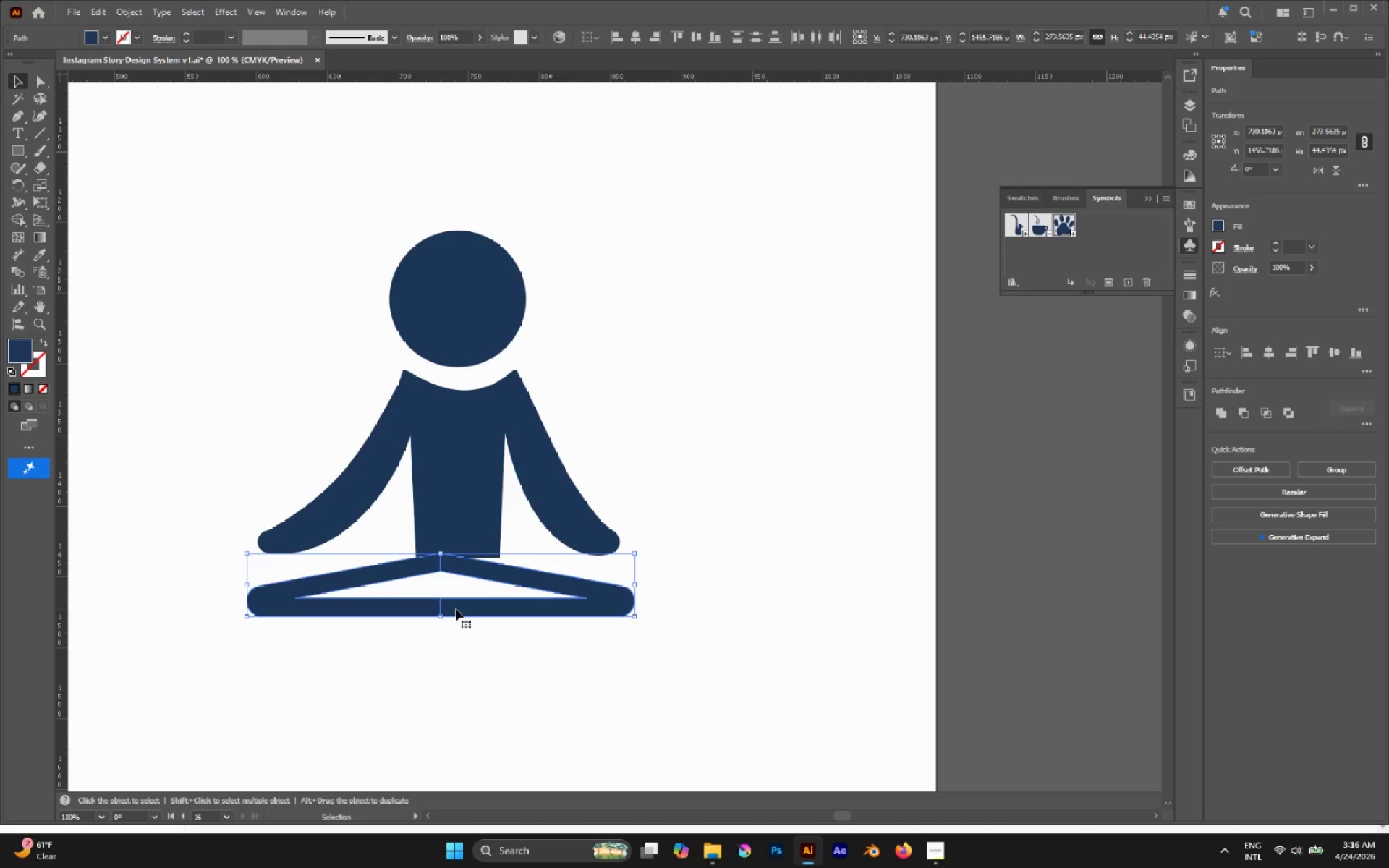 
left_click_drag(start_coordinate=[456, 609], to_coordinate=[473, 610])
 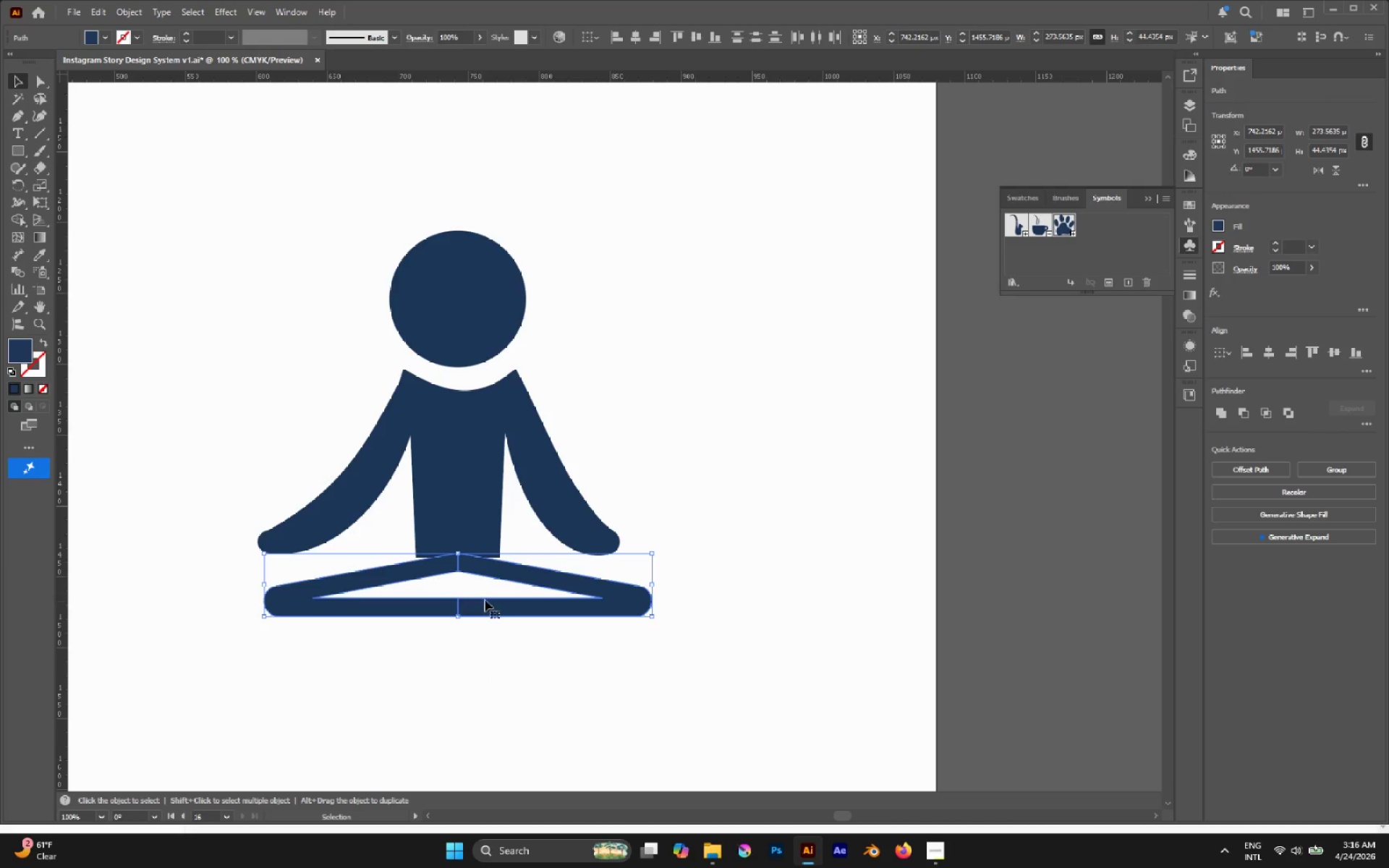 
hold_key(key=ShiftLeft, duration=1.36)
 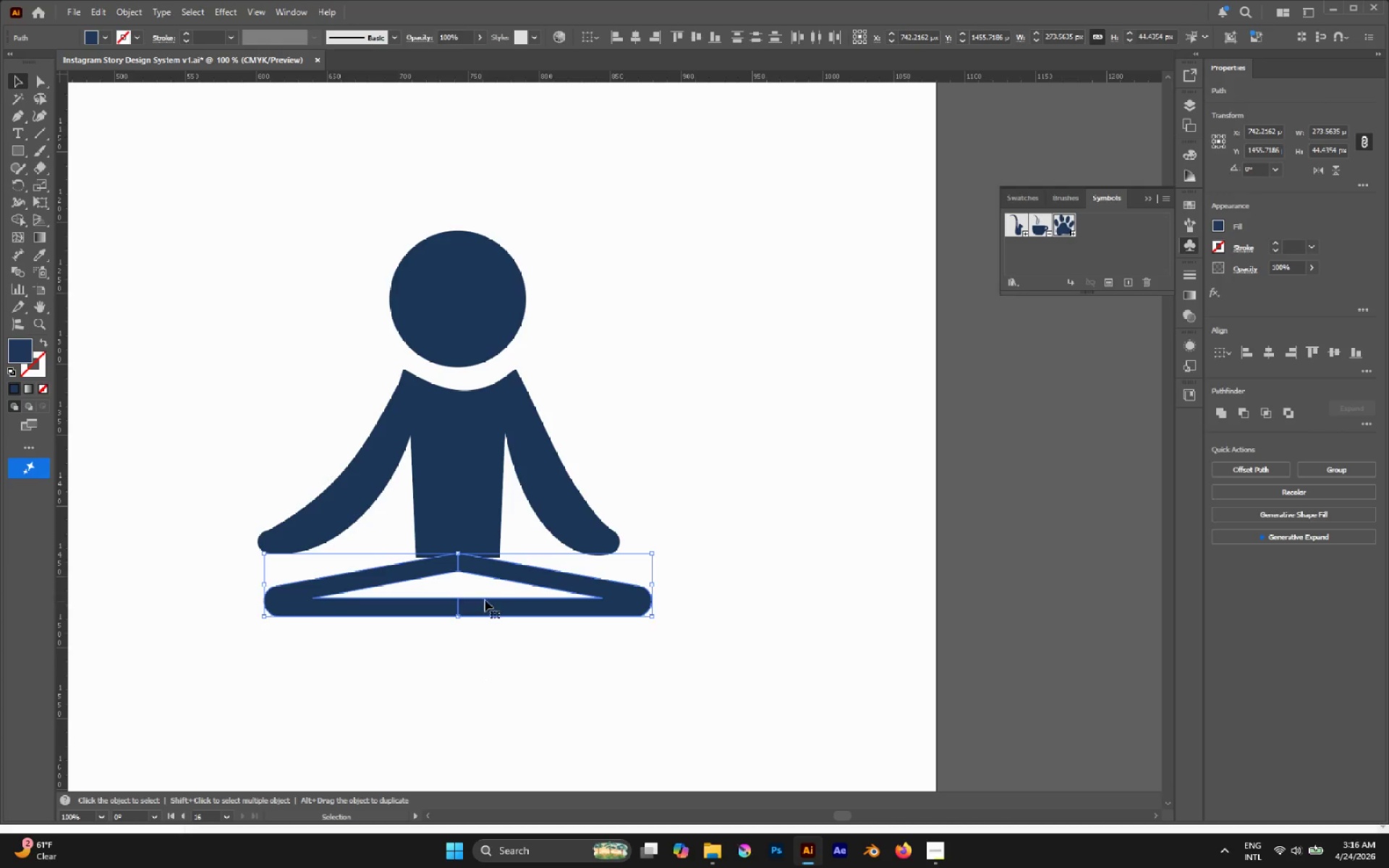 
type(AA)
 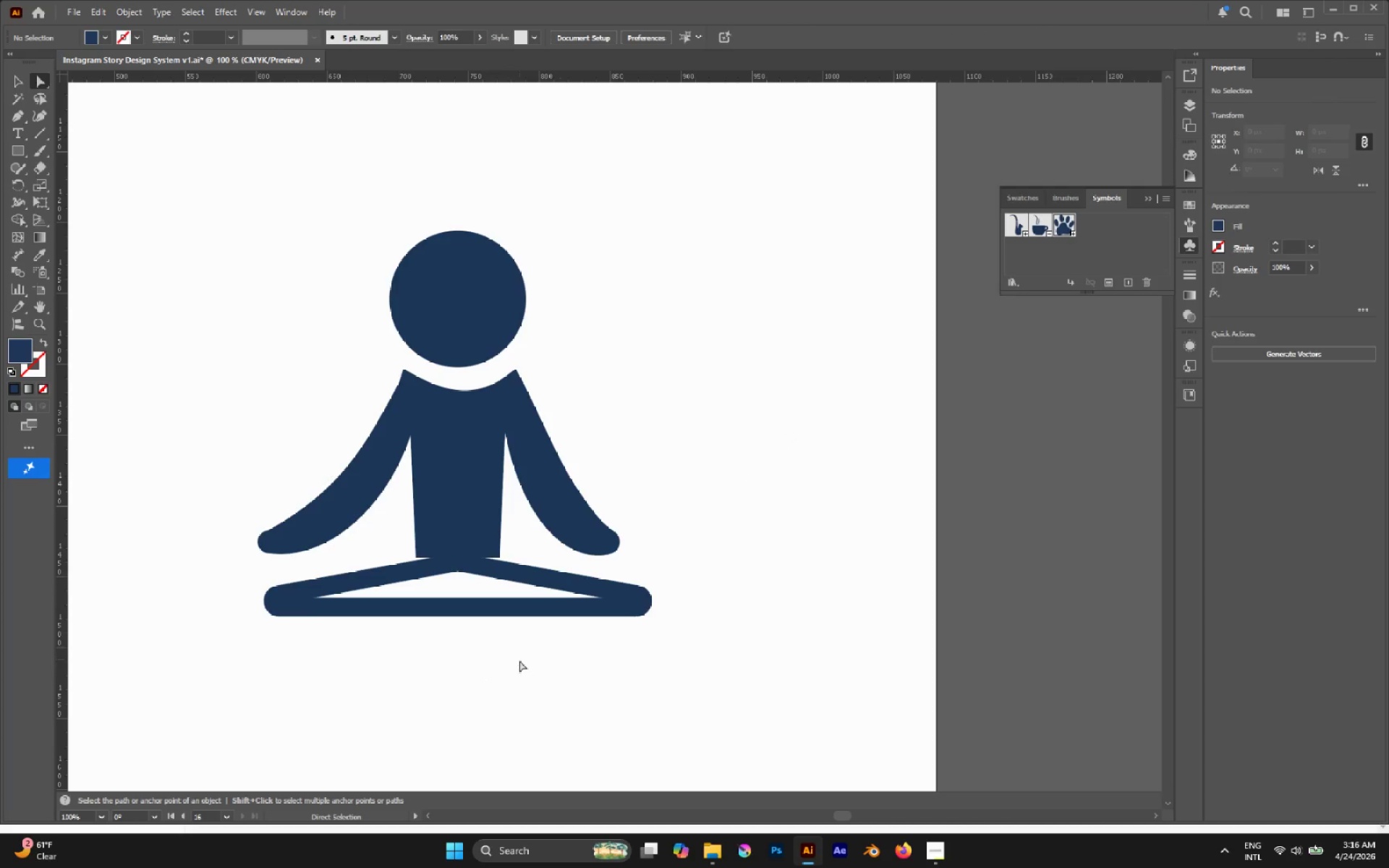 
left_click_drag(start_coordinate=[511, 660], to_coordinate=[425, 594])
 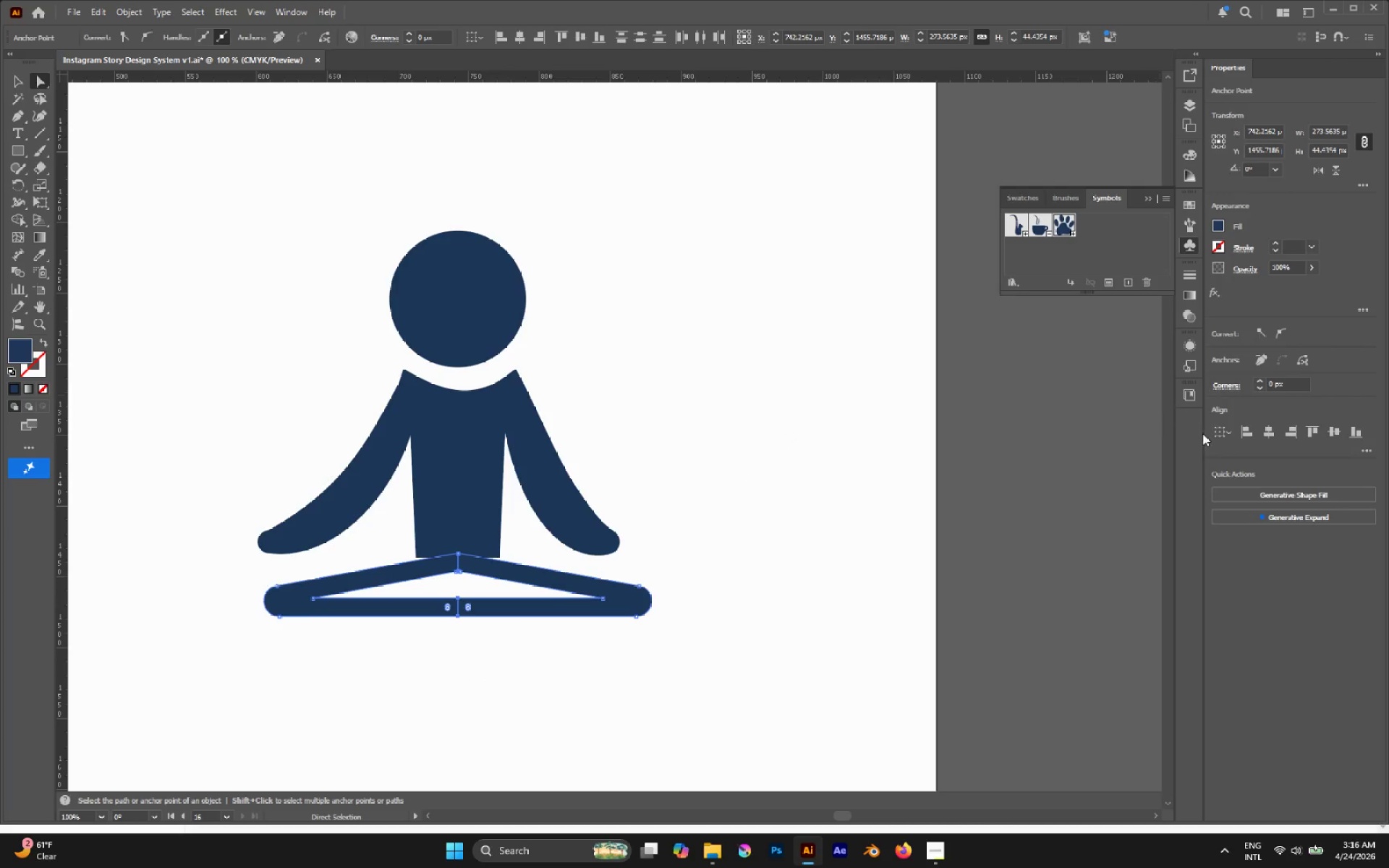 
left_click_drag(start_coordinate=[775, 588], to_coordinate=[763, 595])
 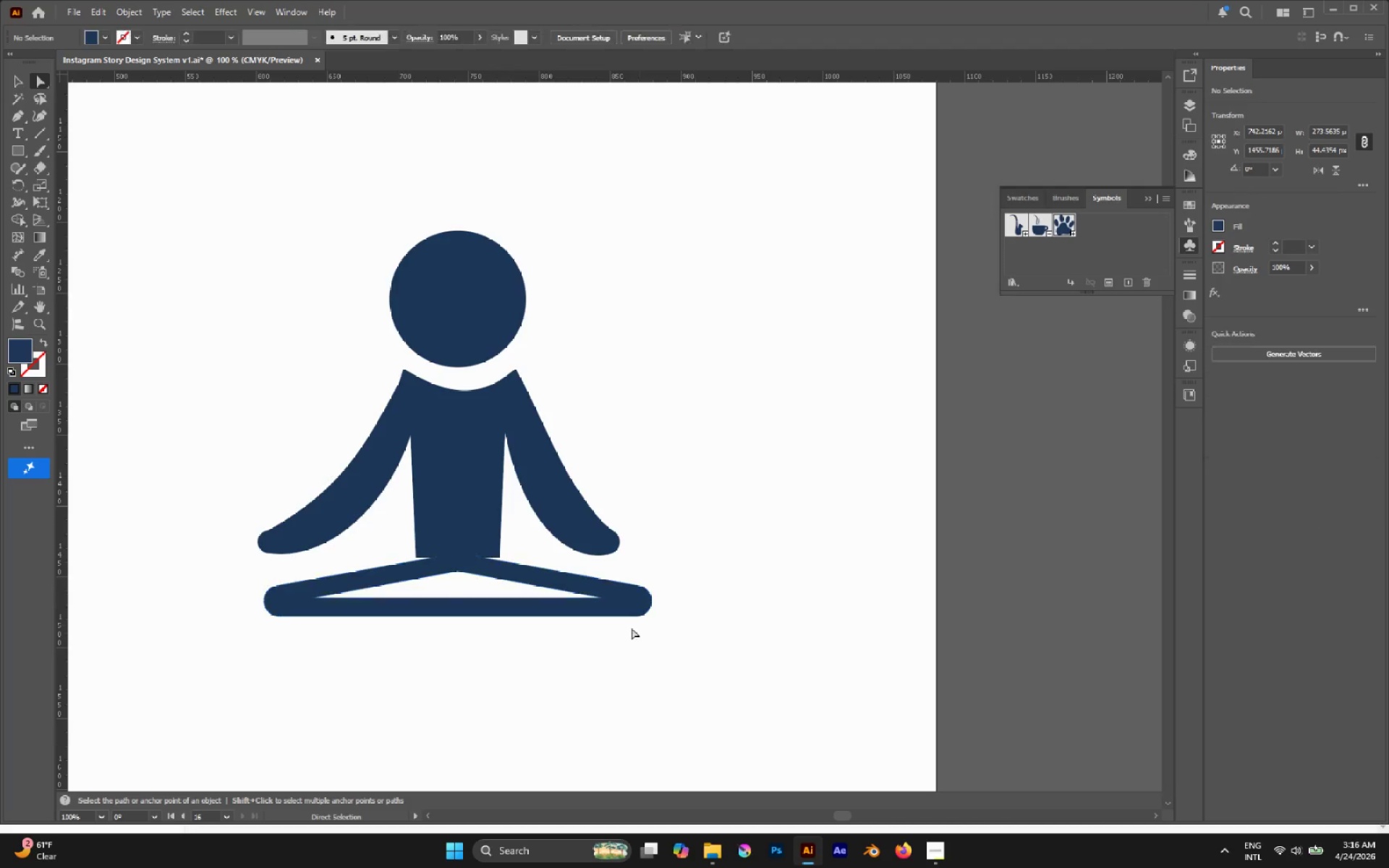 
hold_key(key=AltLeft, duration=1.0)
left_click_drag(start_coordinate=[577, 644], to_coordinate=[402, 599])
 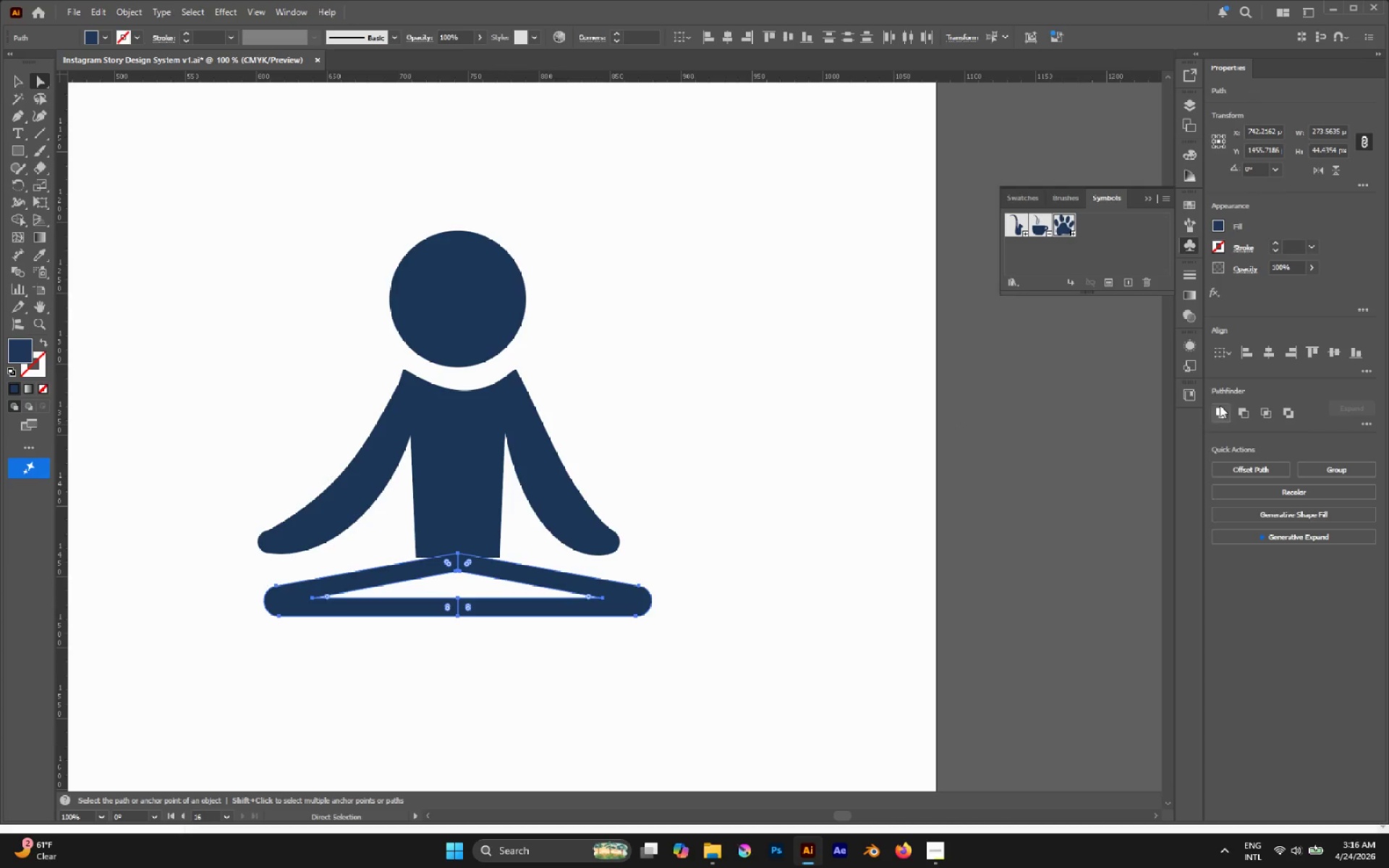 
left_click([1223, 410])
 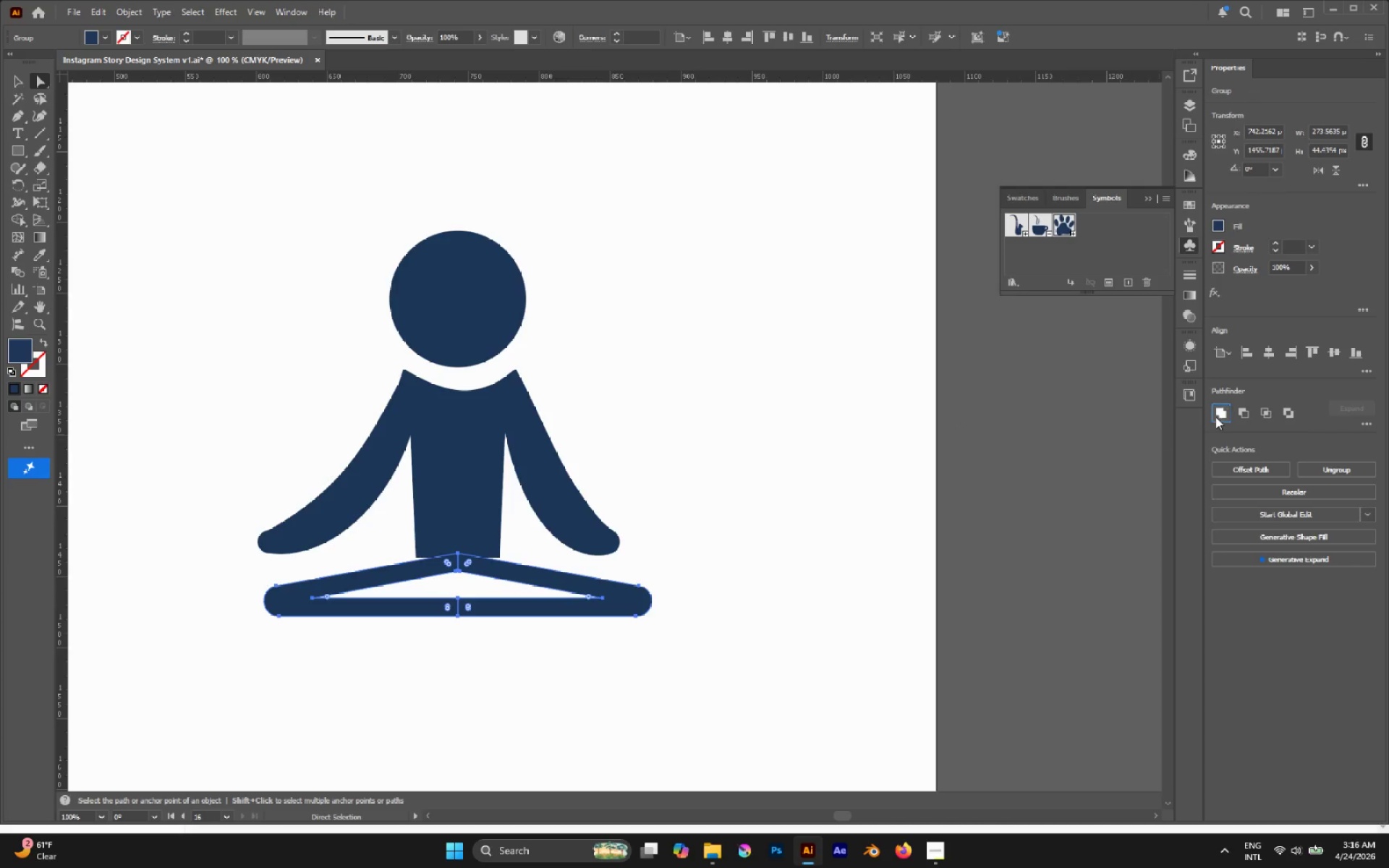 
left_click_drag(start_coordinate=[649, 644], to_coordinate=[650, 647])
 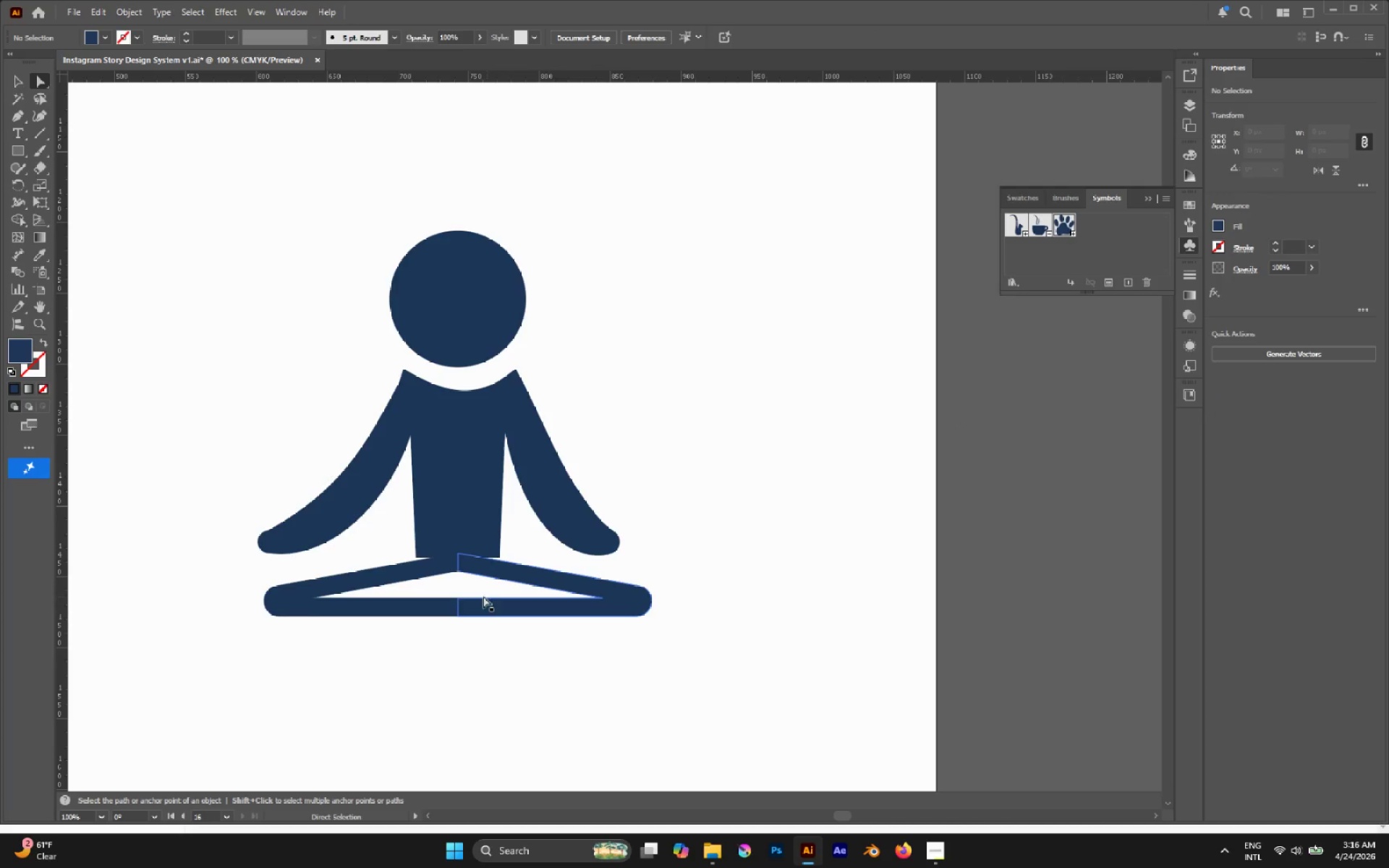 
hold_key(key=AltLeft, duration=0.77)
scroll: coordinate [464, 591], scroll_direction: up, amount: 3.0
 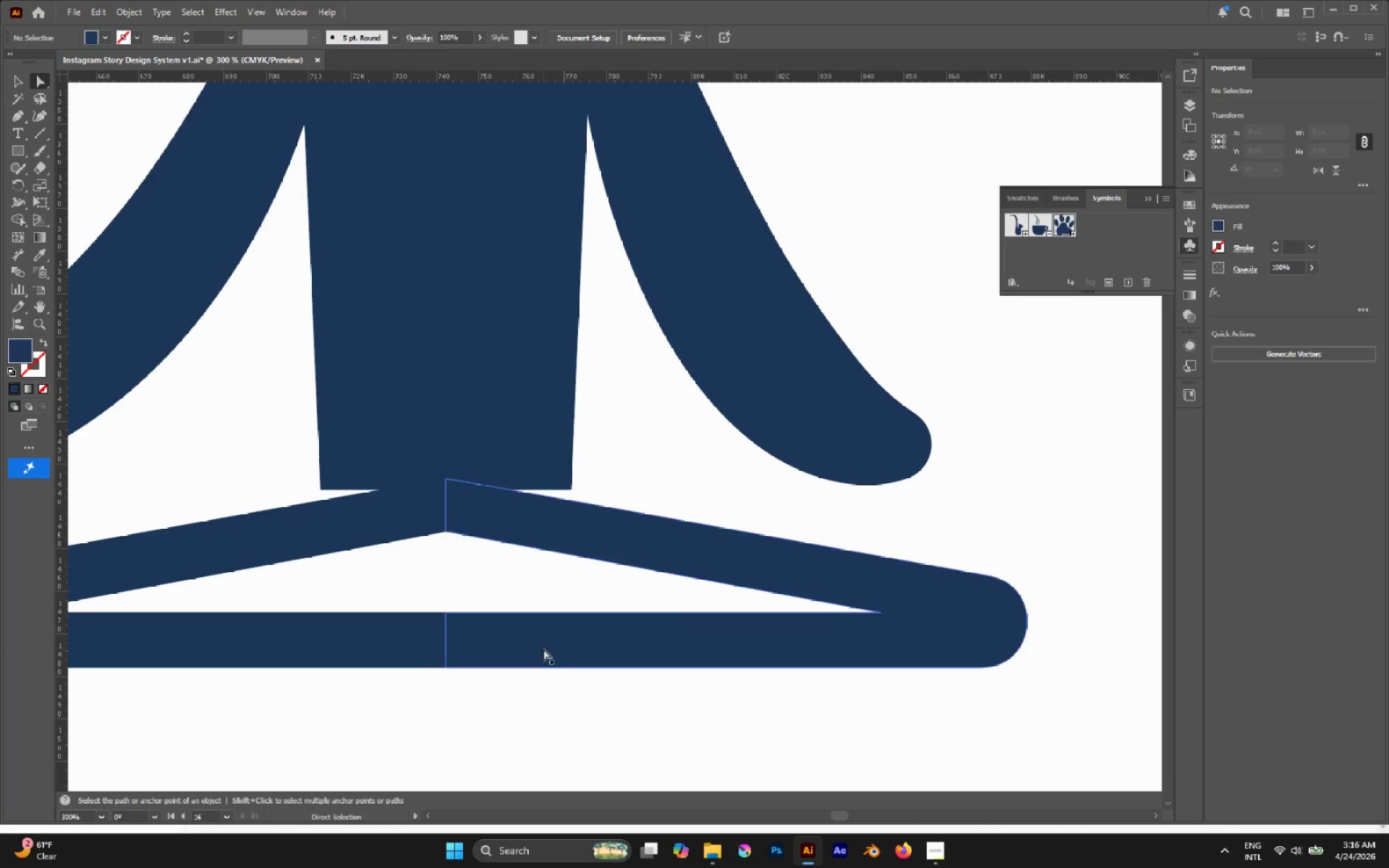 
left_click([543, 650])
 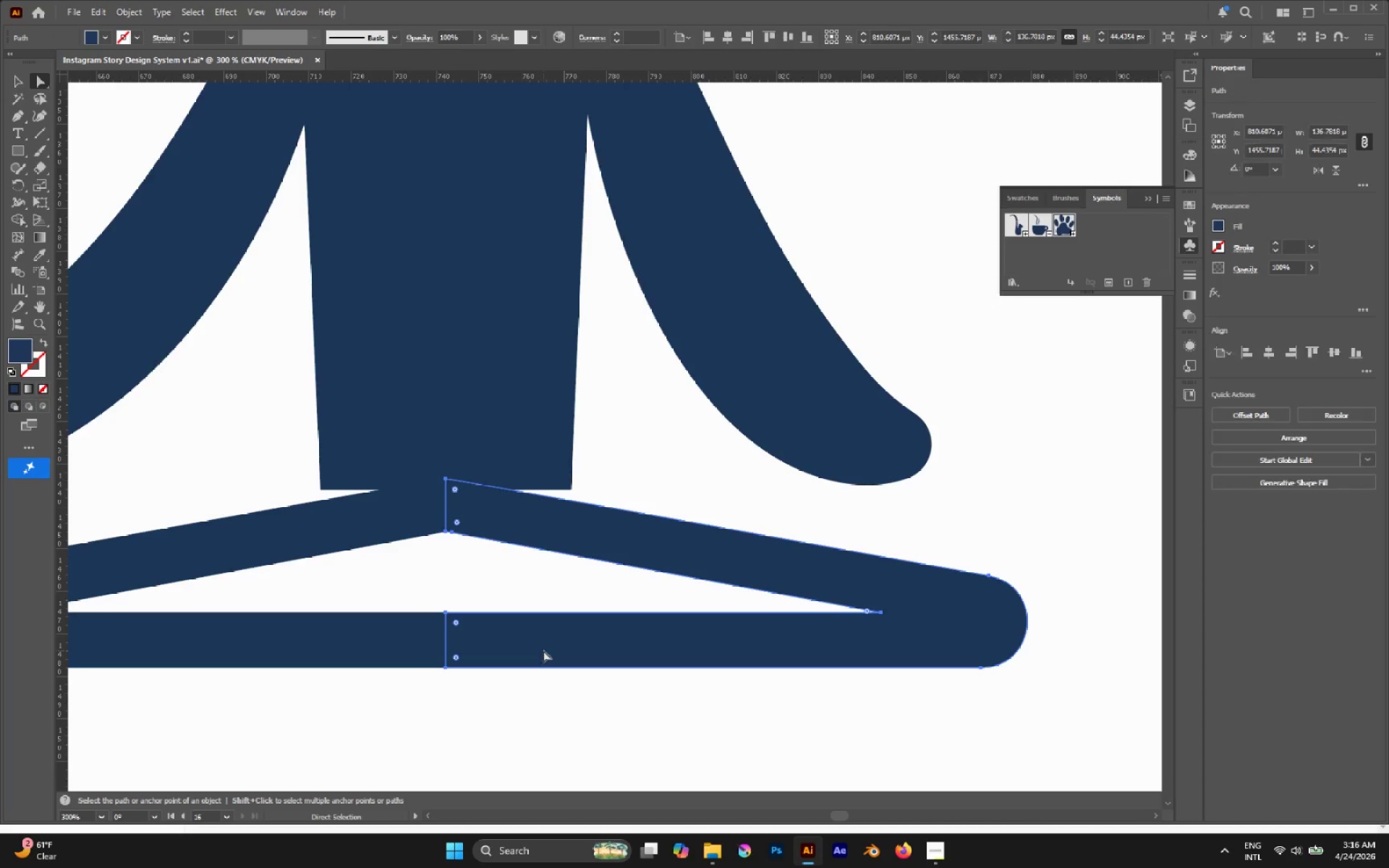 
left_click_drag(start_coordinate=[542, 650], to_coordinate=[537, 651])
 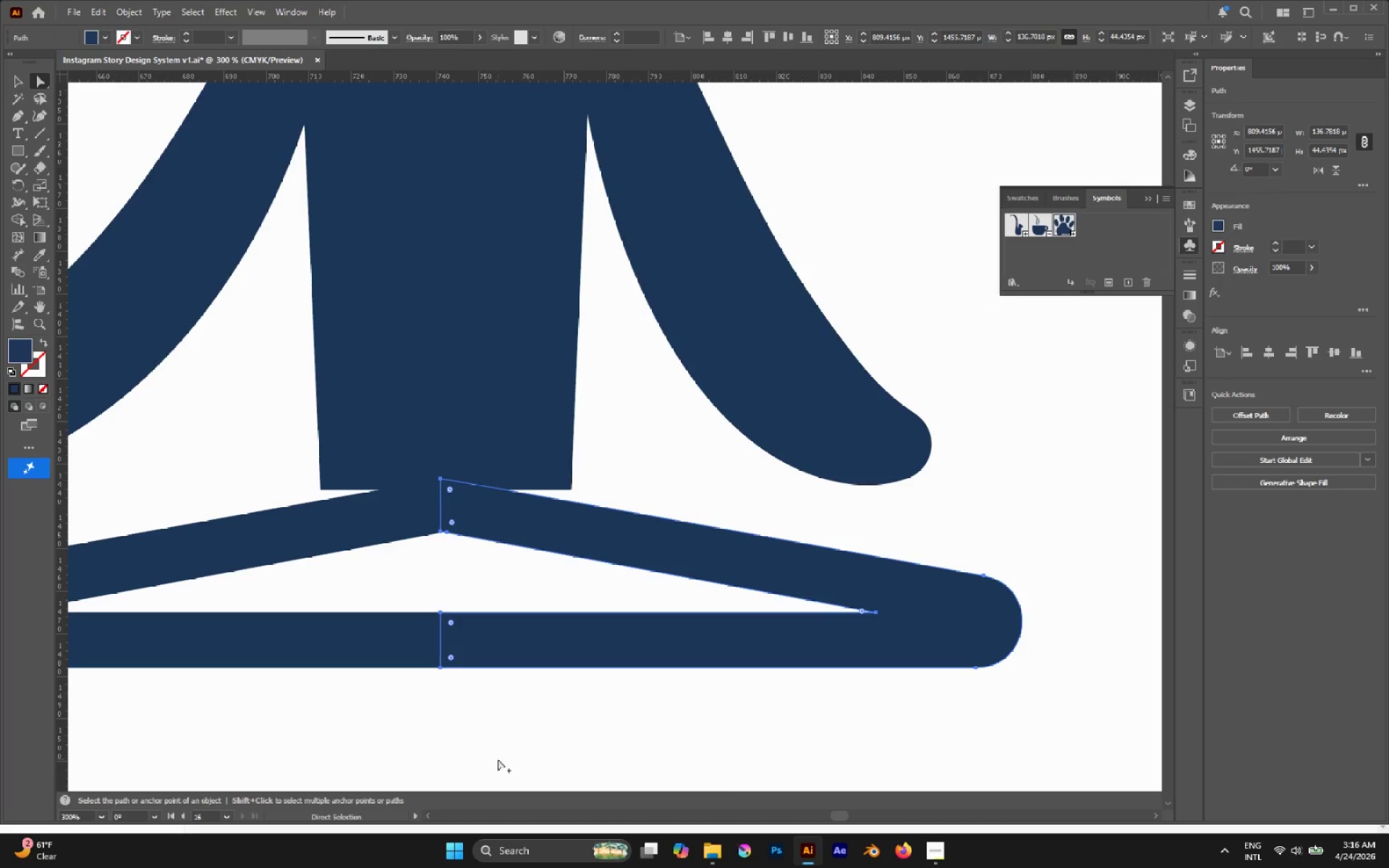 
hold_key(key=ShiftLeft, duration=0.62)
 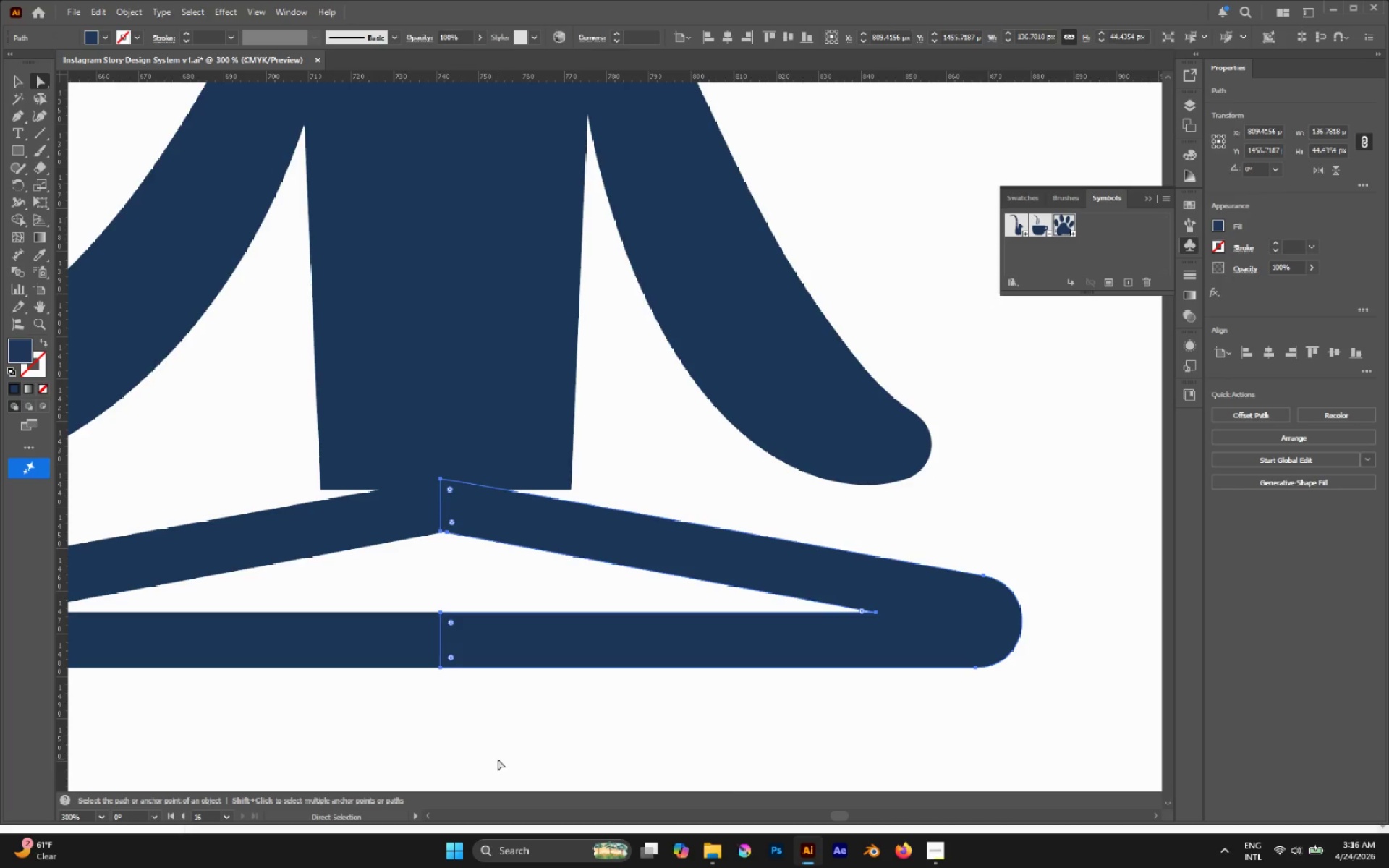 
hold_key(key=AltLeft, duration=0.59)
left_click_drag(start_coordinate=[498, 758], to_coordinate=[392, 550])
 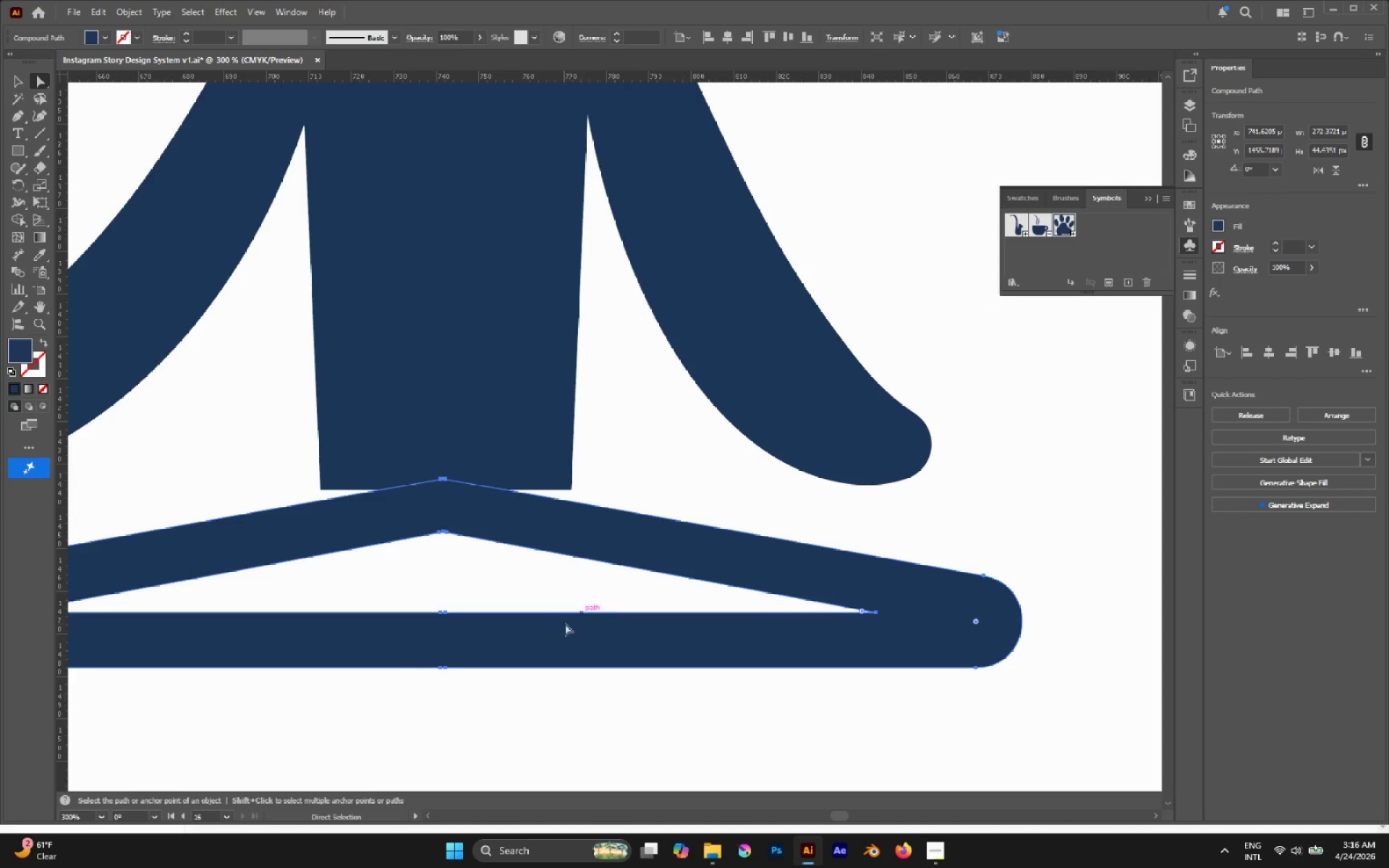 
right_click([501, 642])
 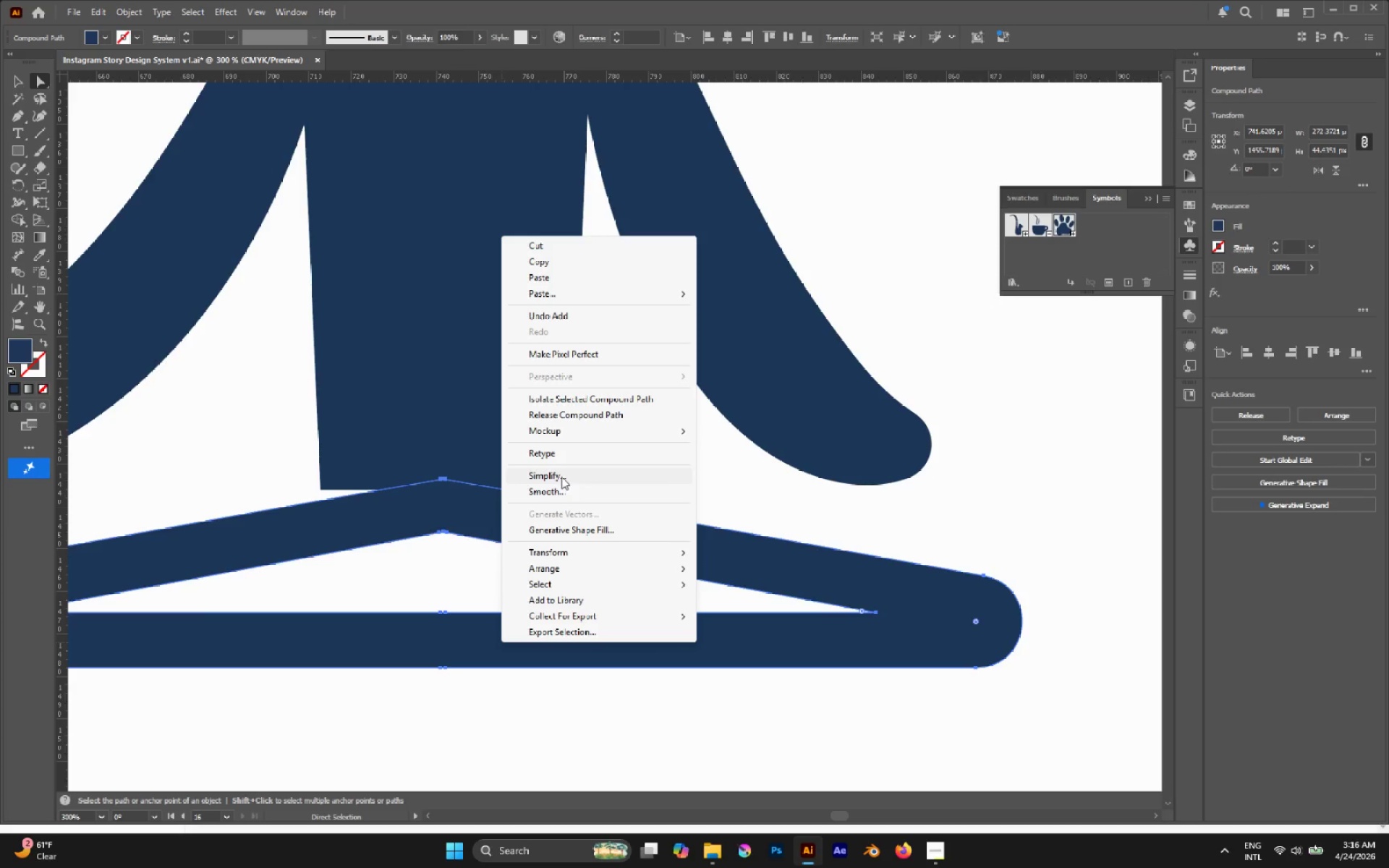 
left_click([561, 472])
 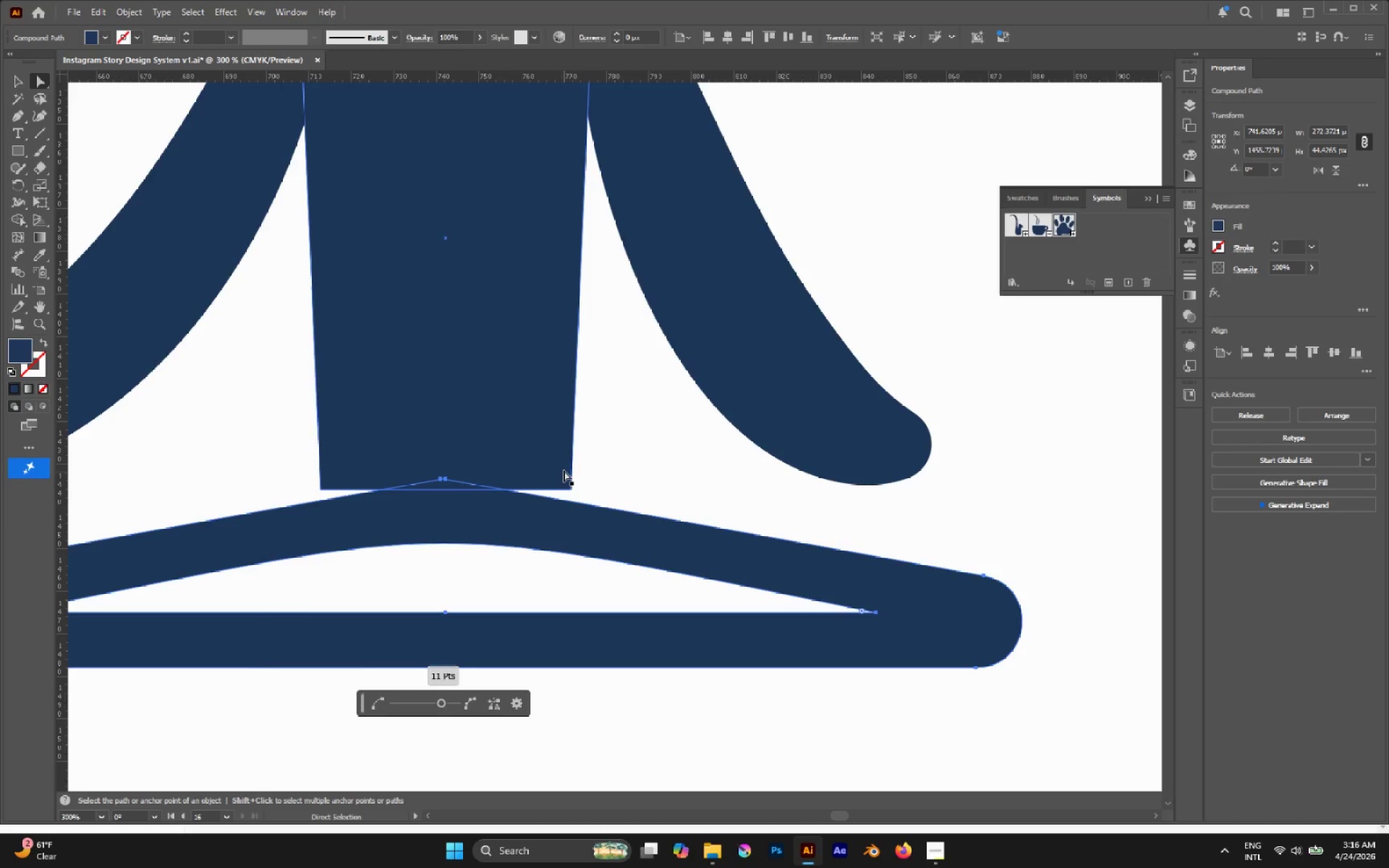 
hold_key(key=AltLeft, duration=0.44)
scroll: coordinate [630, 475], scroll_direction: down, amount: 3.0
 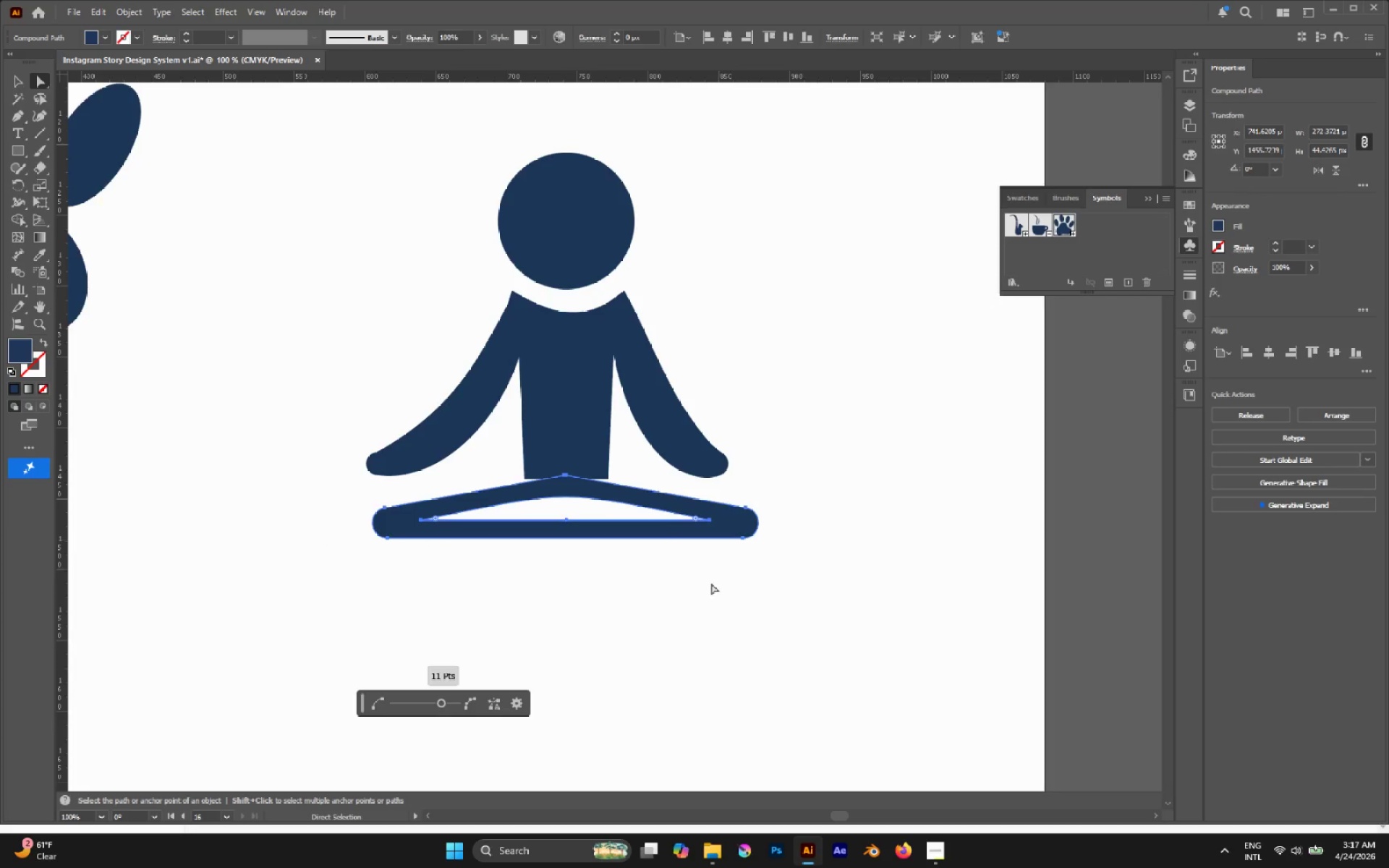 
left_click([641, 596])
 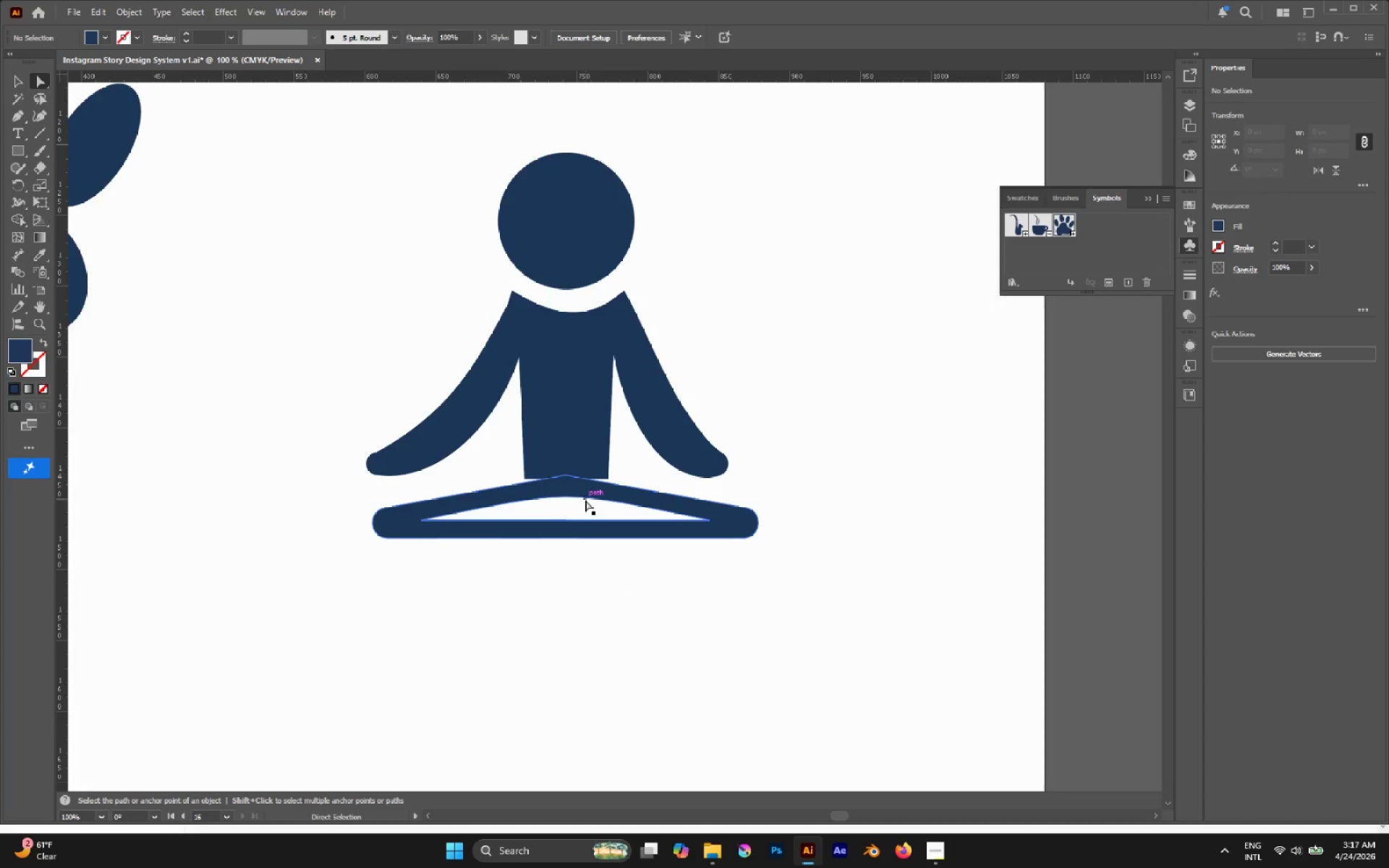 
hold_key(key=ControlLeft, duration=0.56)
 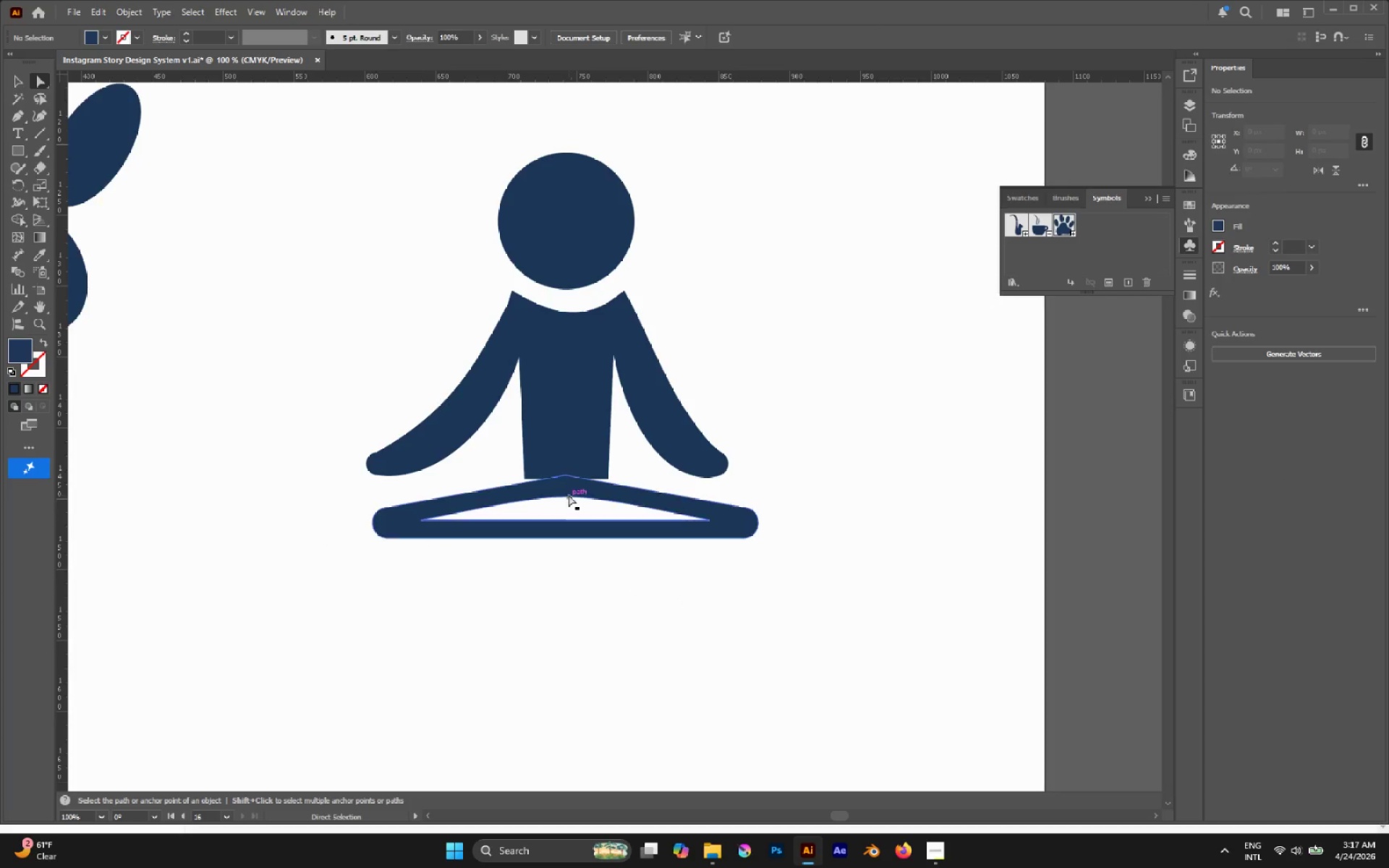 
left_click([569, 495])
 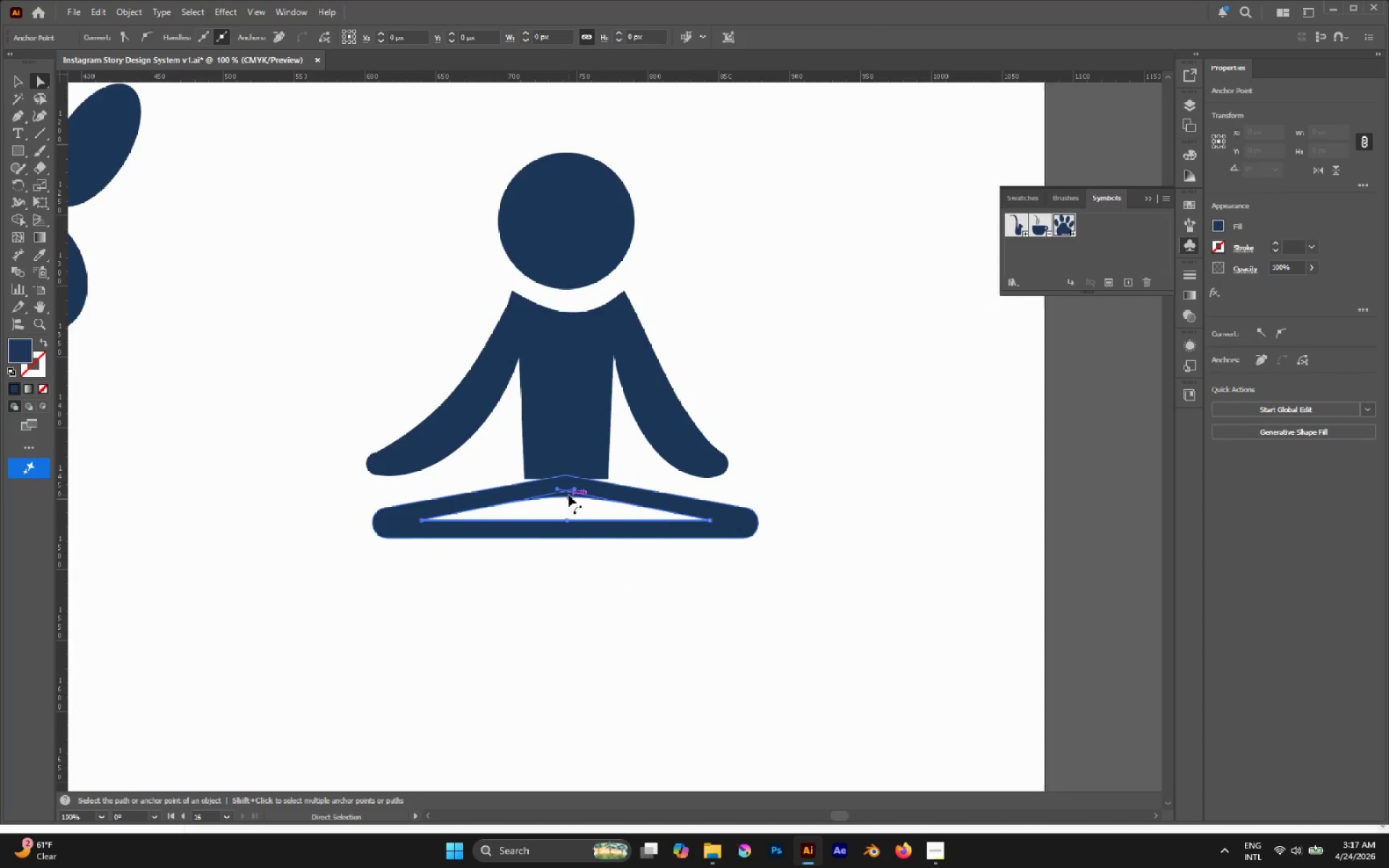 
hold_key(key=AltLeft, duration=0.81)
scroll: coordinate [572, 483], scroll_direction: up, amount: 4.0
 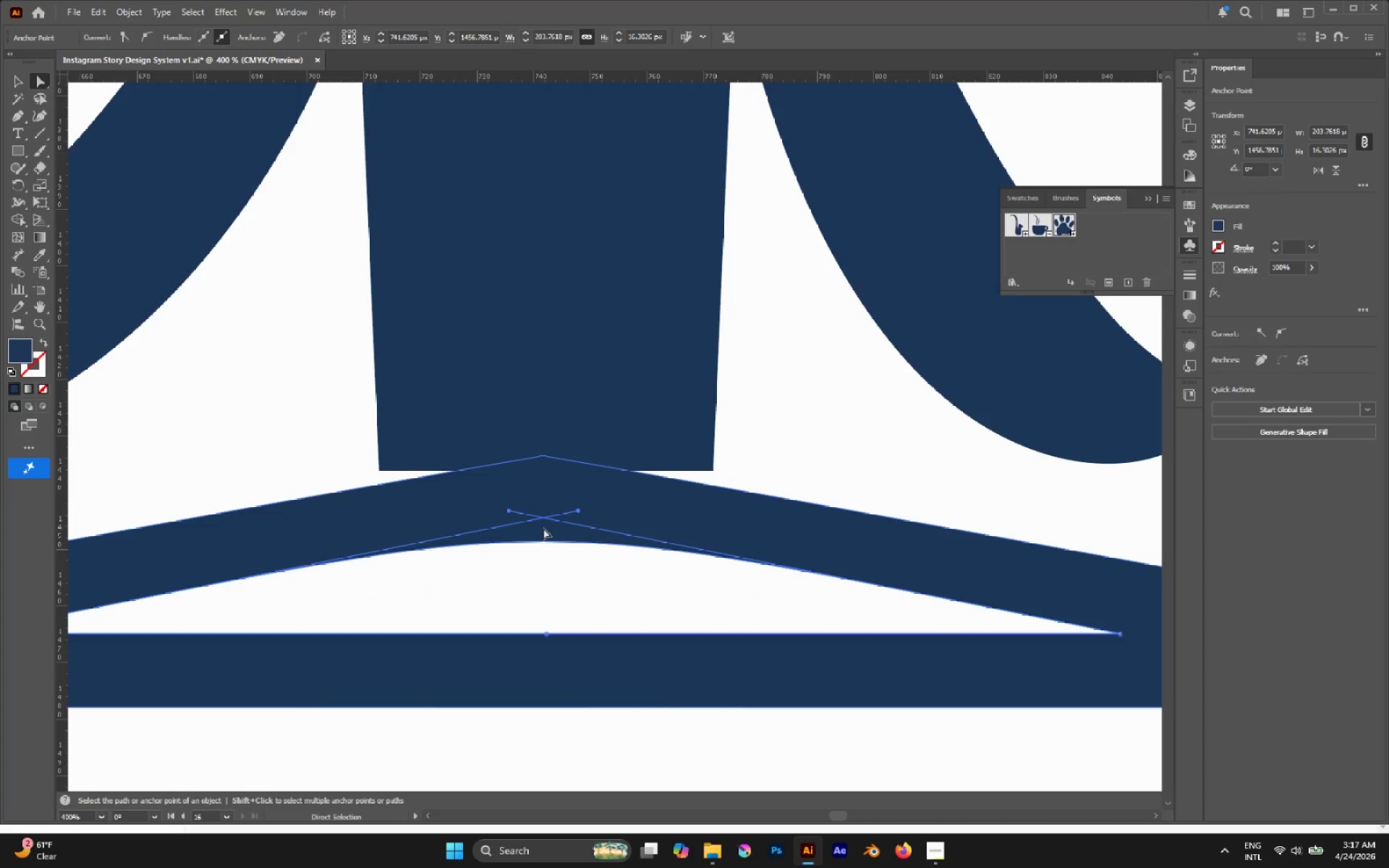 
key(Alt+P)
 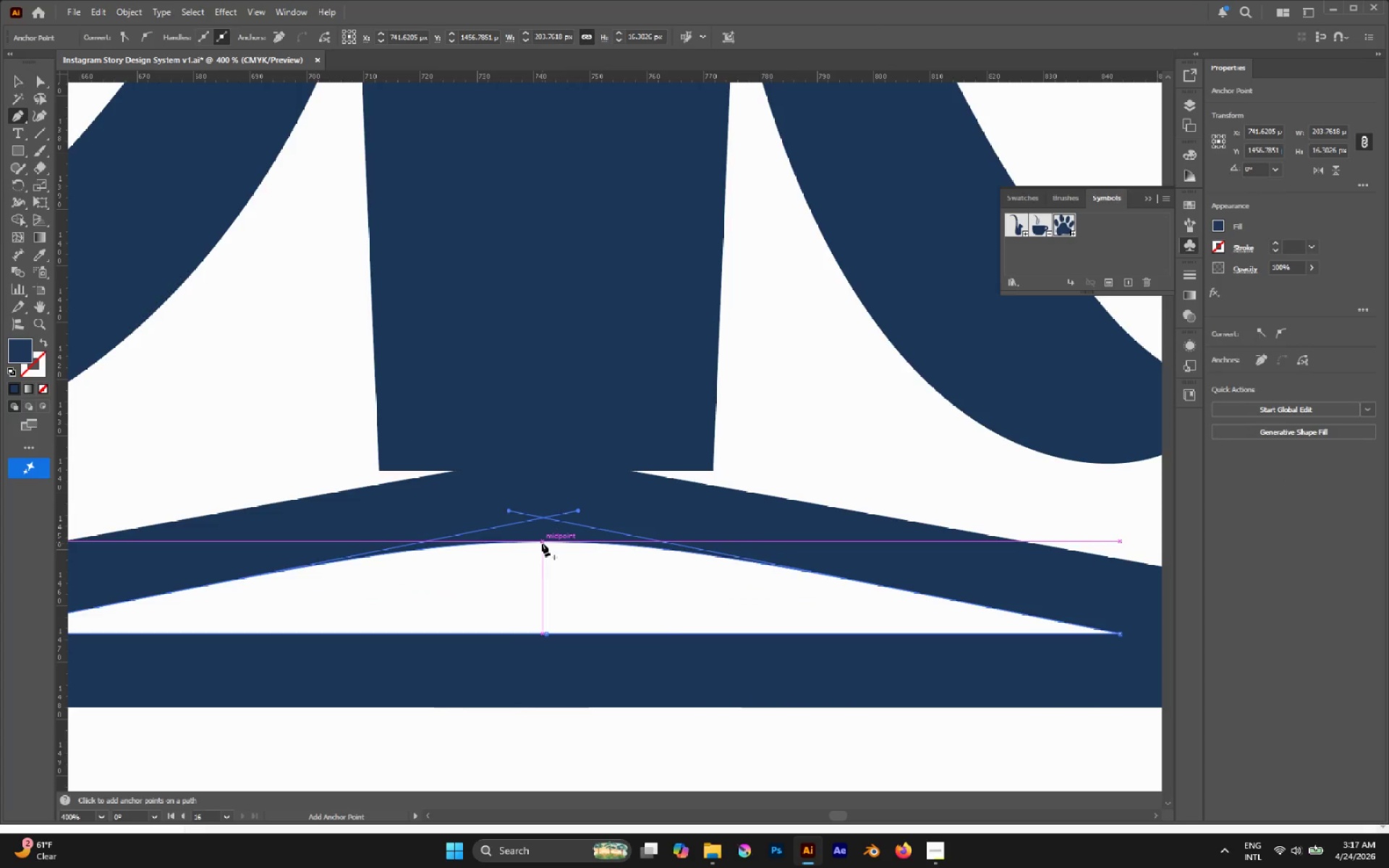 
left_click([542, 543])
 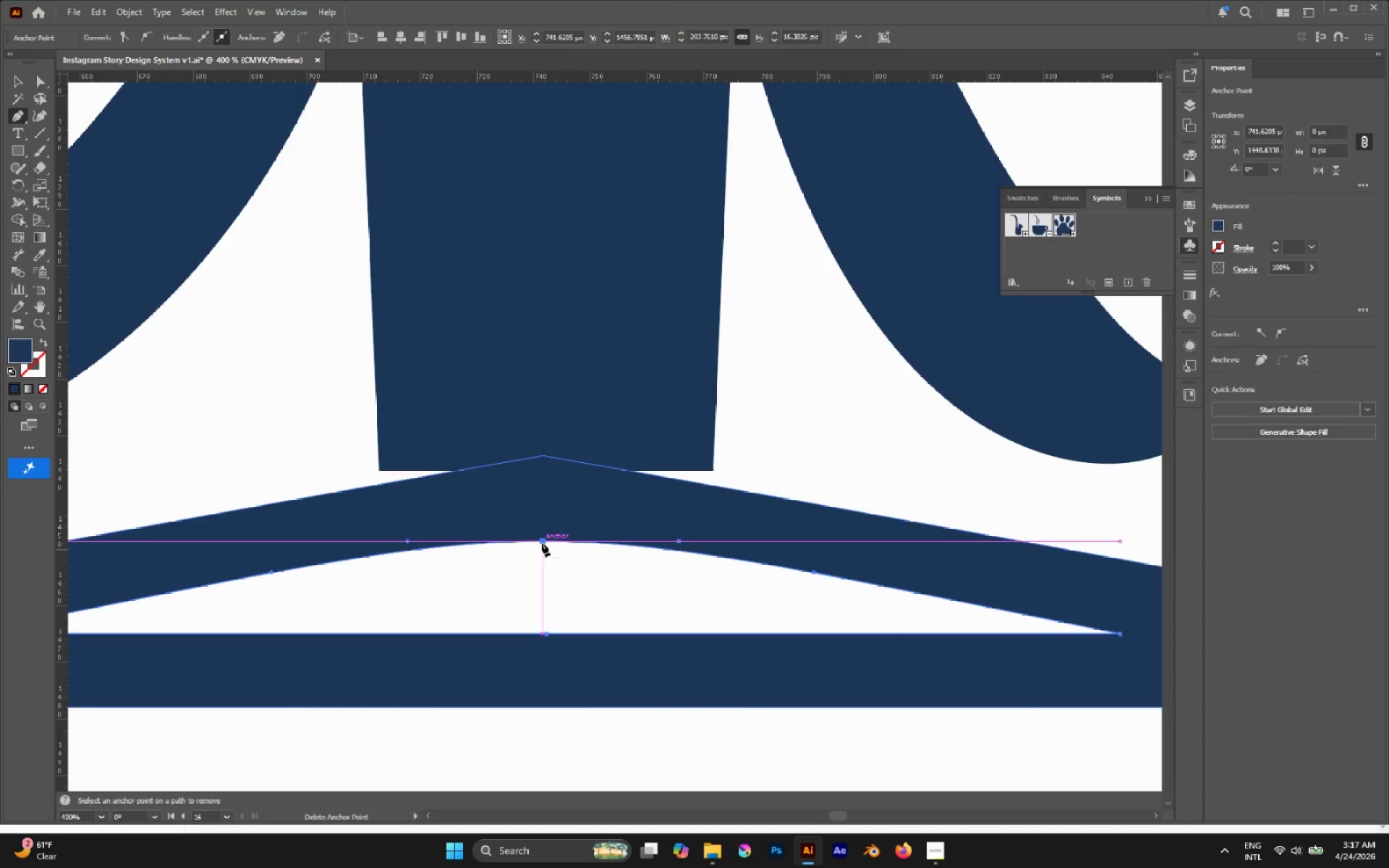 
hold_key(key=AltLeft, duration=0.47)
scroll: coordinate [542, 543], scroll_direction: down, amount: 2.0
 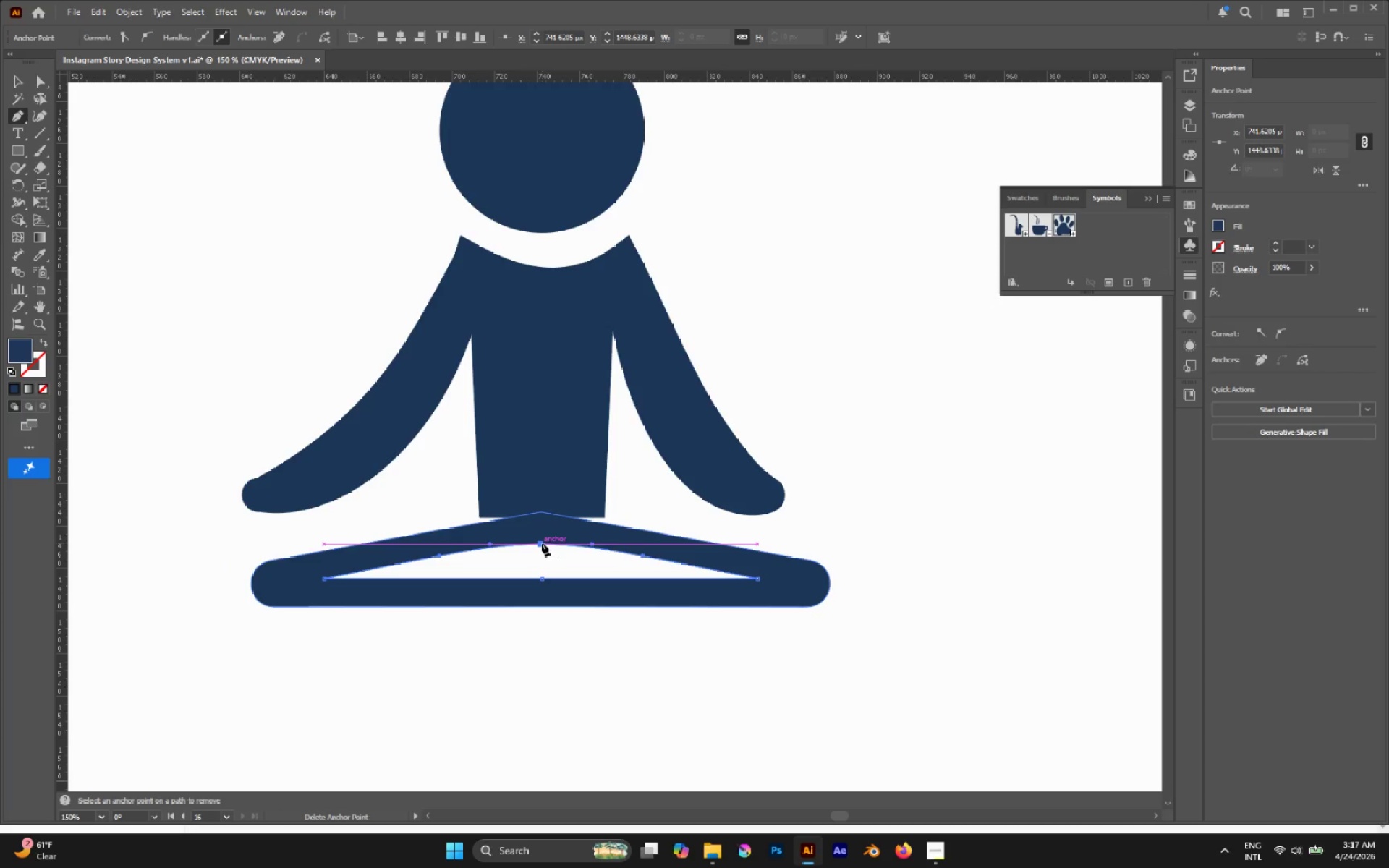 
key(CapsLock)
 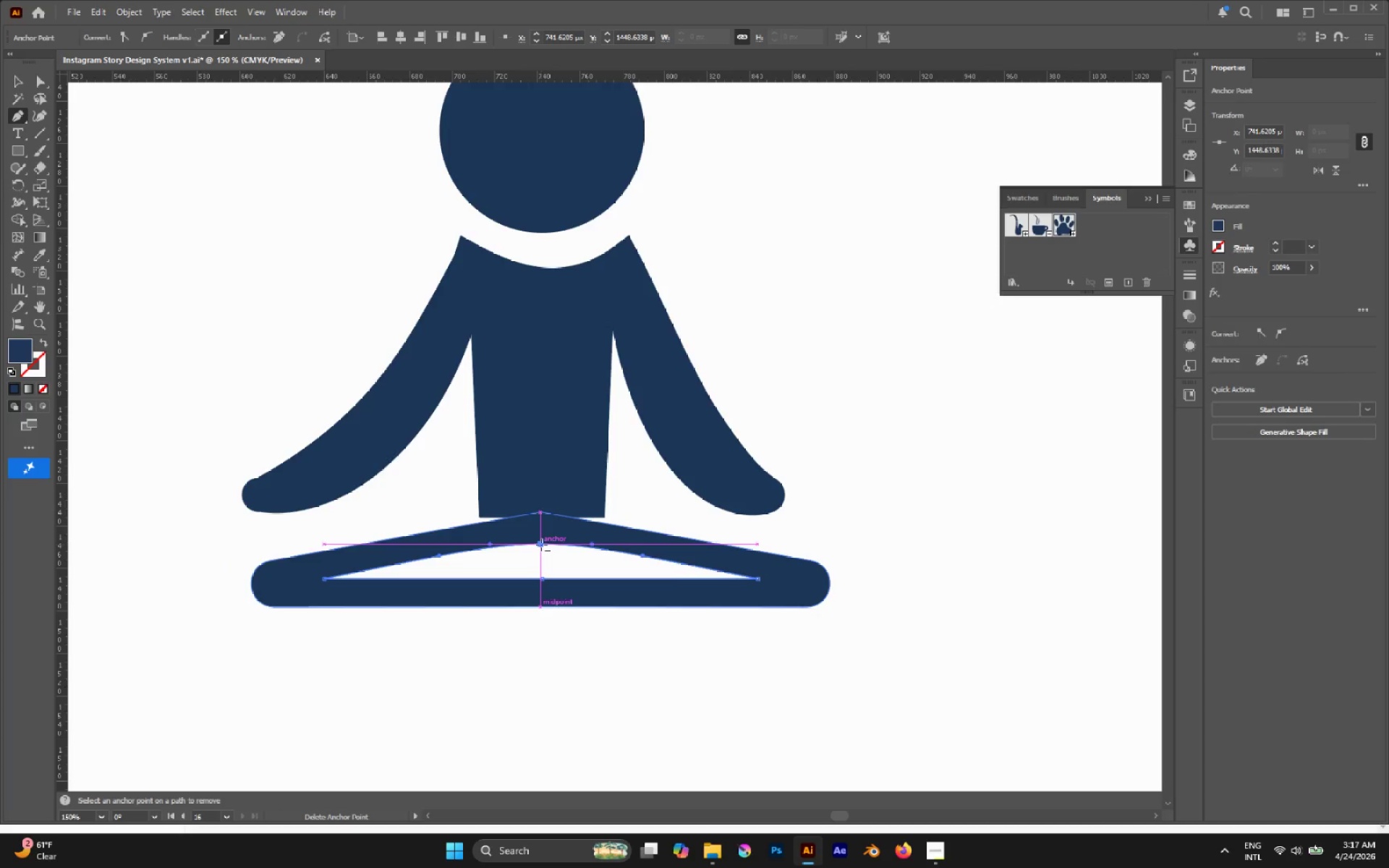 
key(A)
 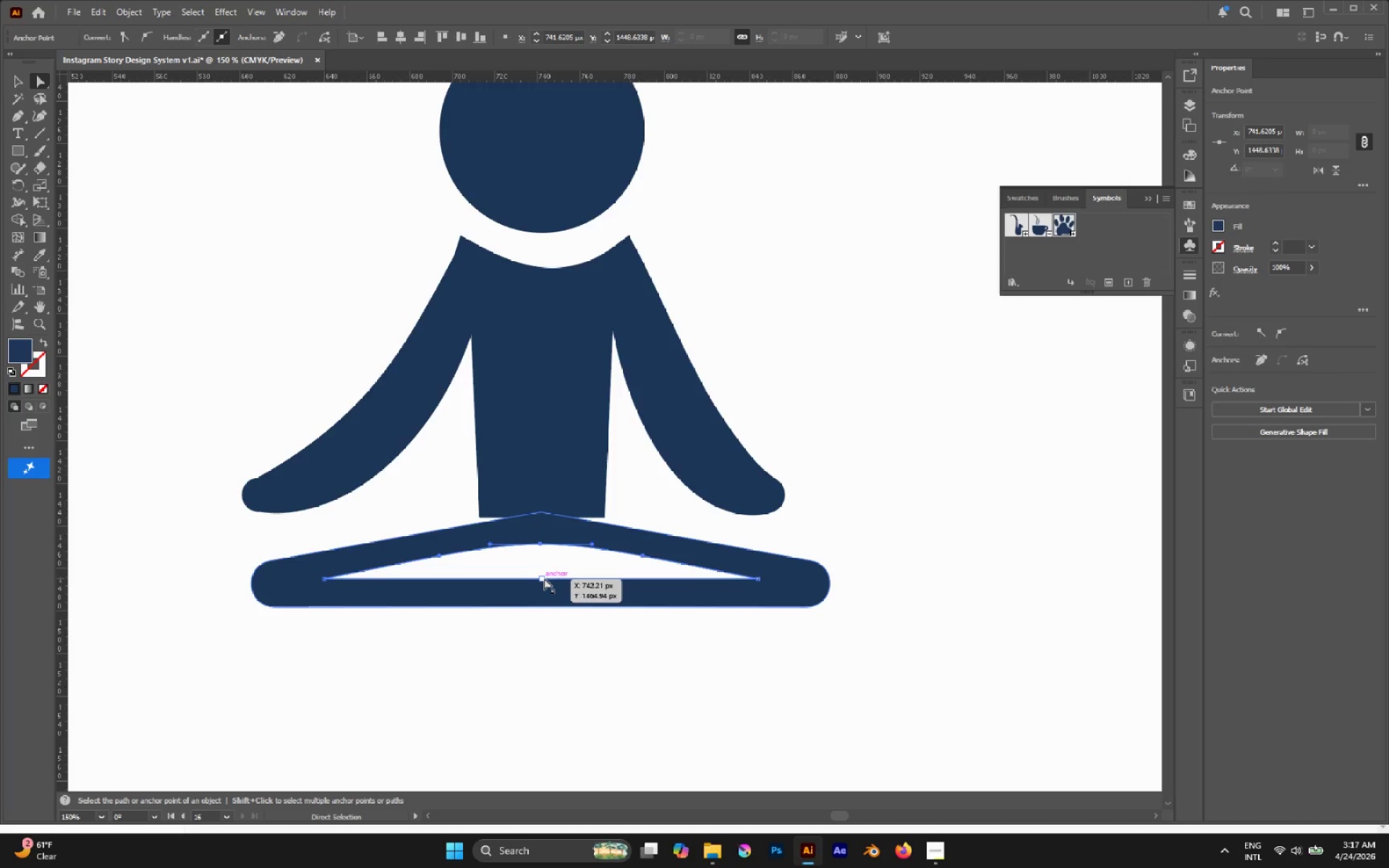 
hold_key(key=AltLeft, duration=0.73)
left_click([544, 578])
 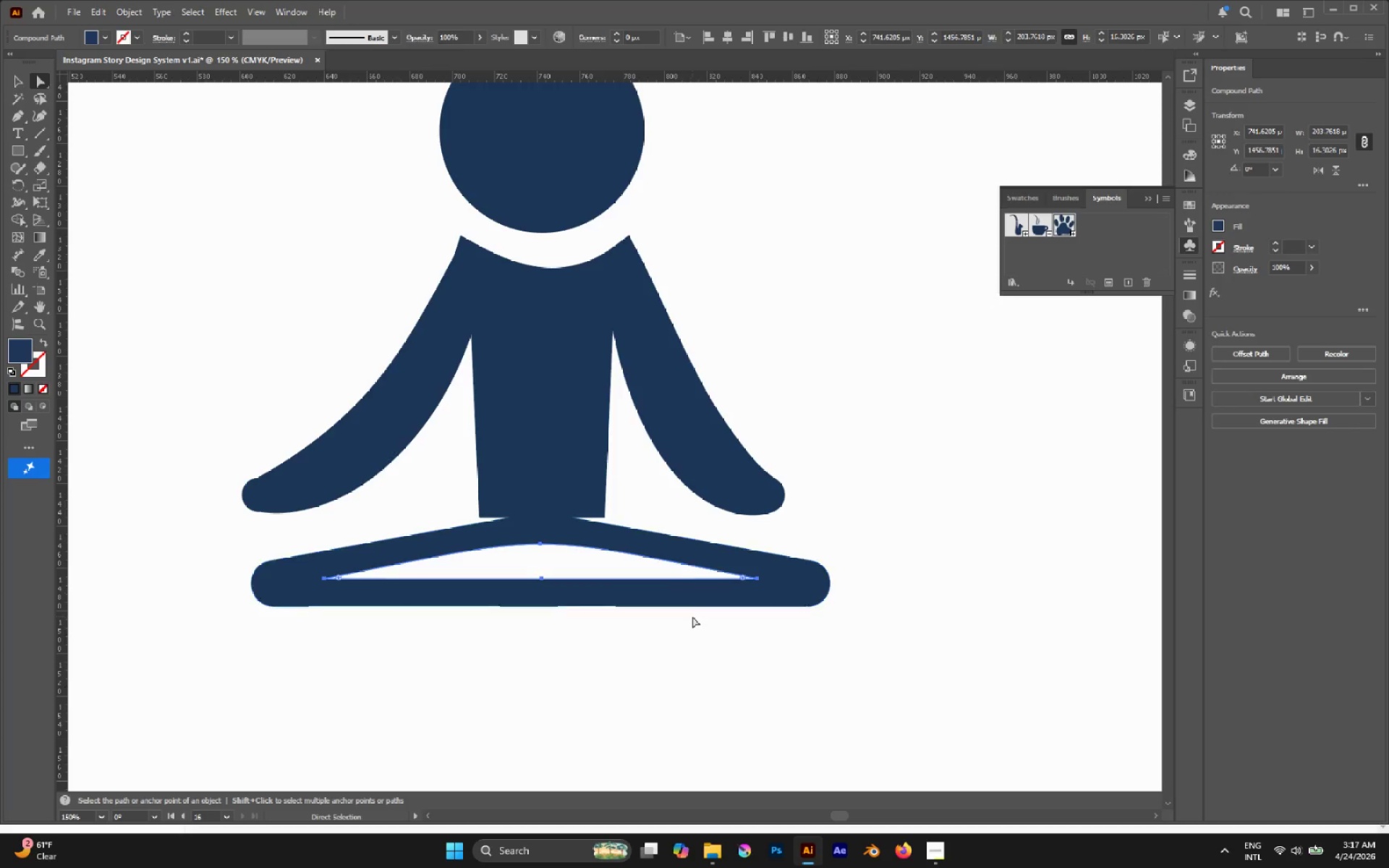 
key(S)
 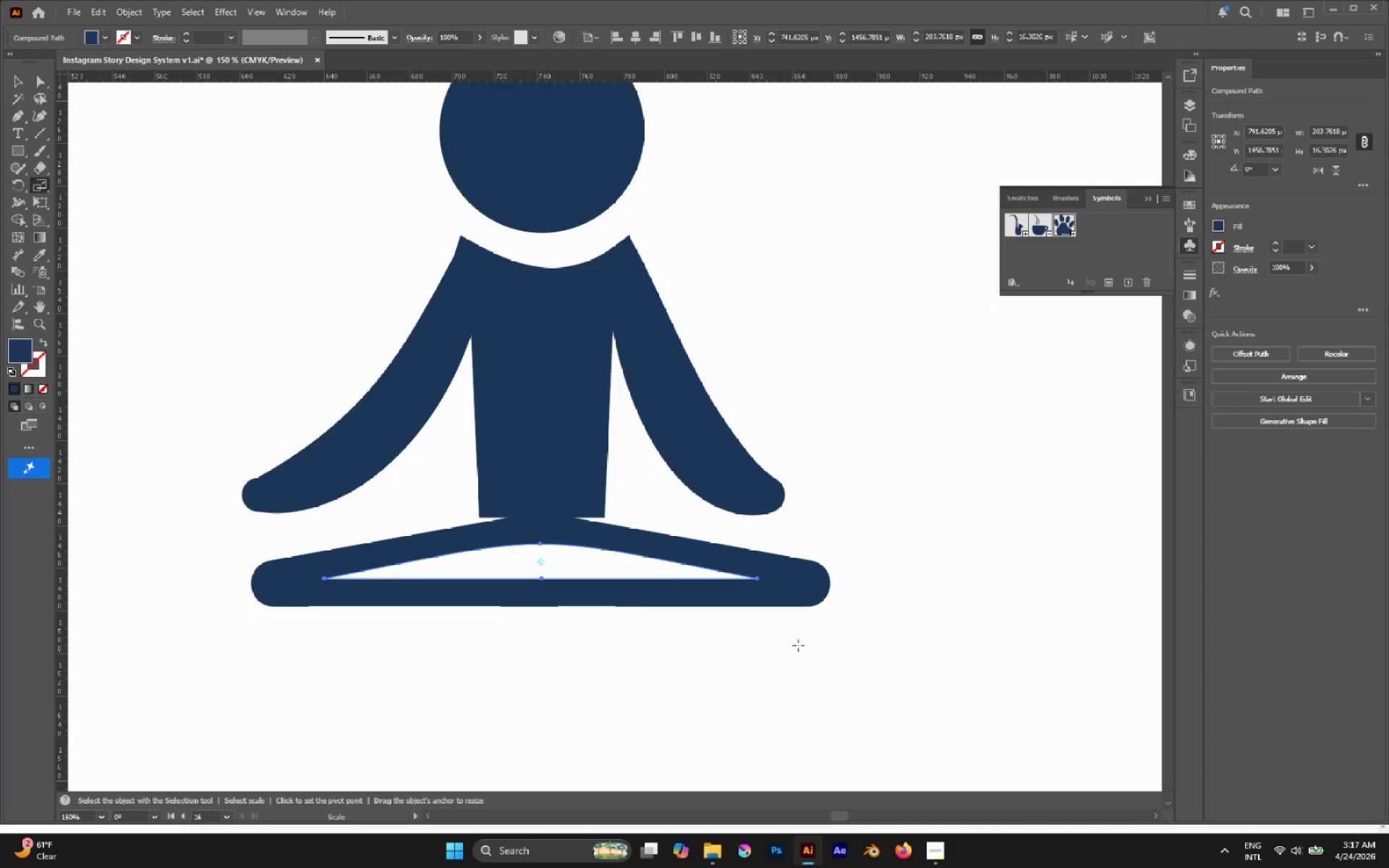 
hold_key(key=AltLeft, duration=1.12)
left_click_drag(start_coordinate=[806, 650], to_coordinate=[695, 630])
 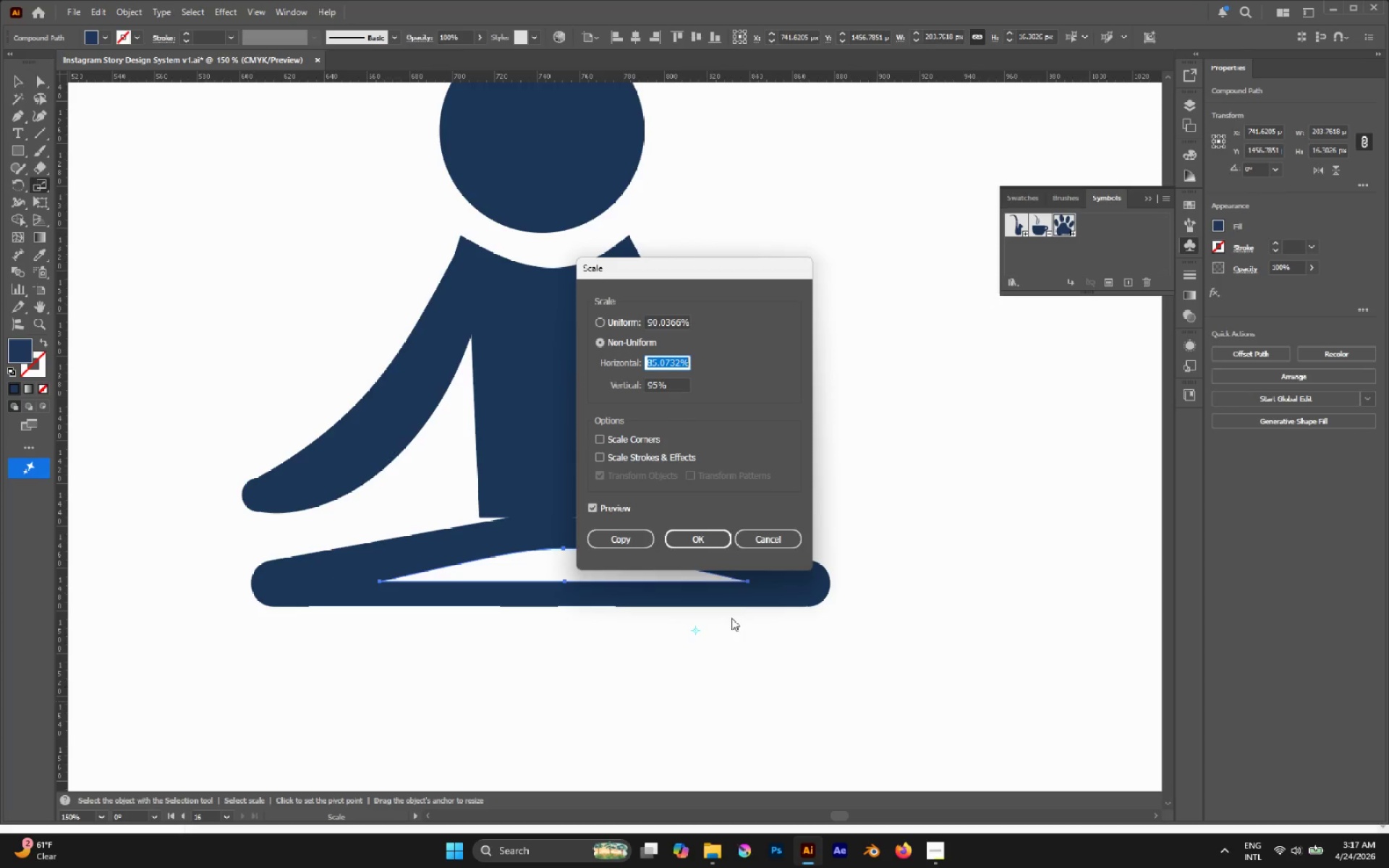 
hold_key(key=ShiftLeft, duration=0.84)
 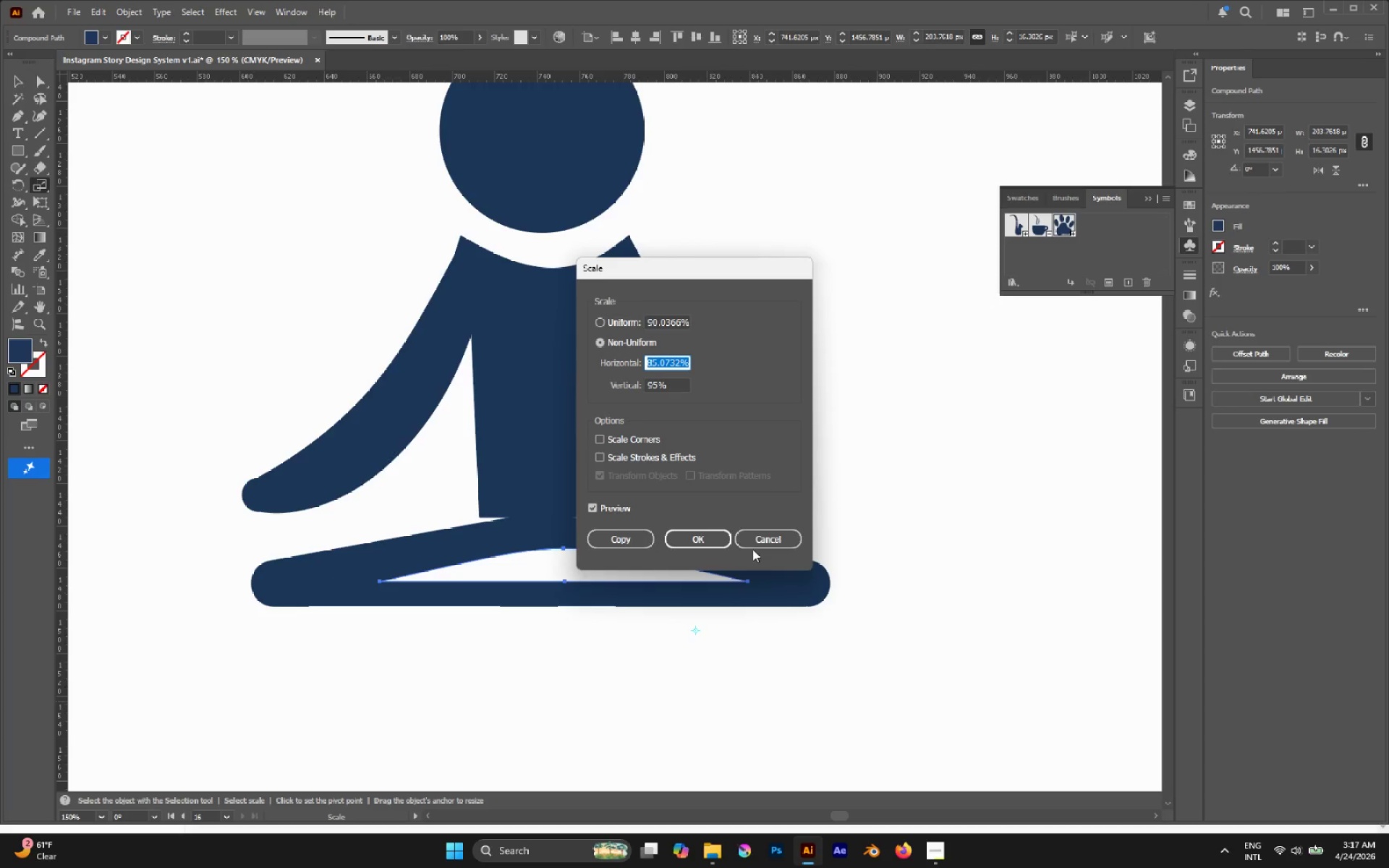 
left_click([760, 537])
 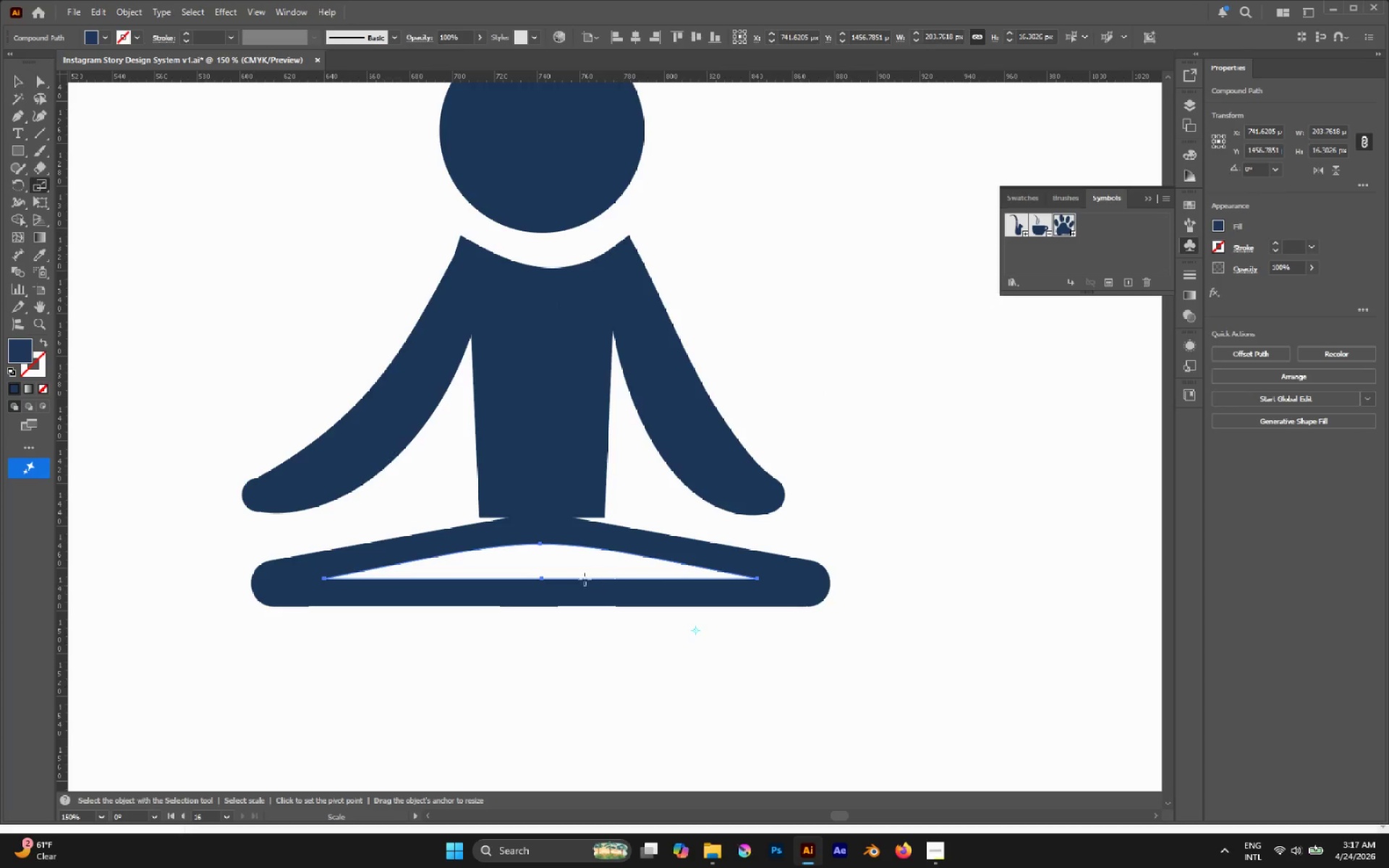 
key(A)
 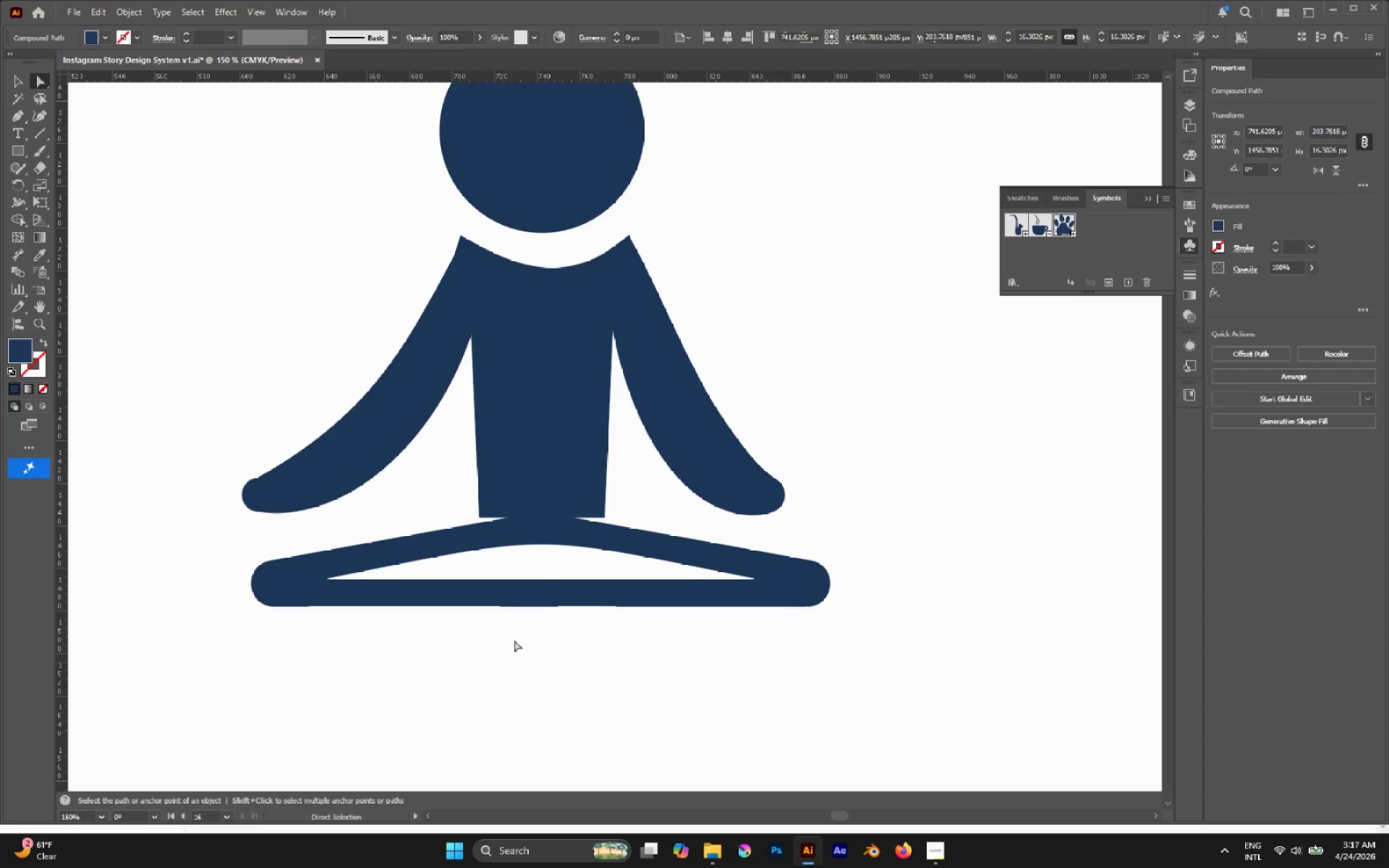 
hold_key(key=AltLeft, duration=0.8)
left_click([548, 578])
 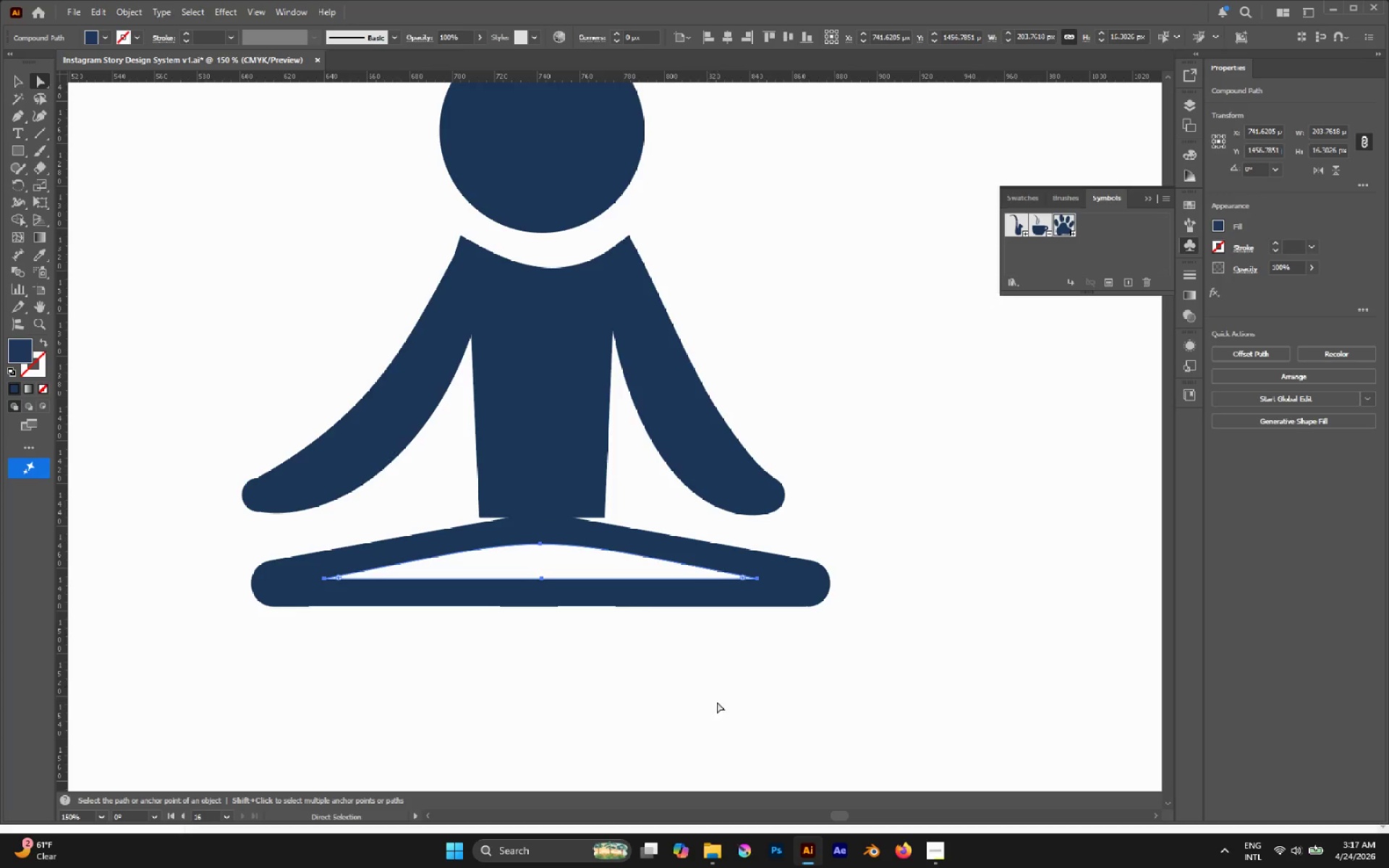 
key(S)
 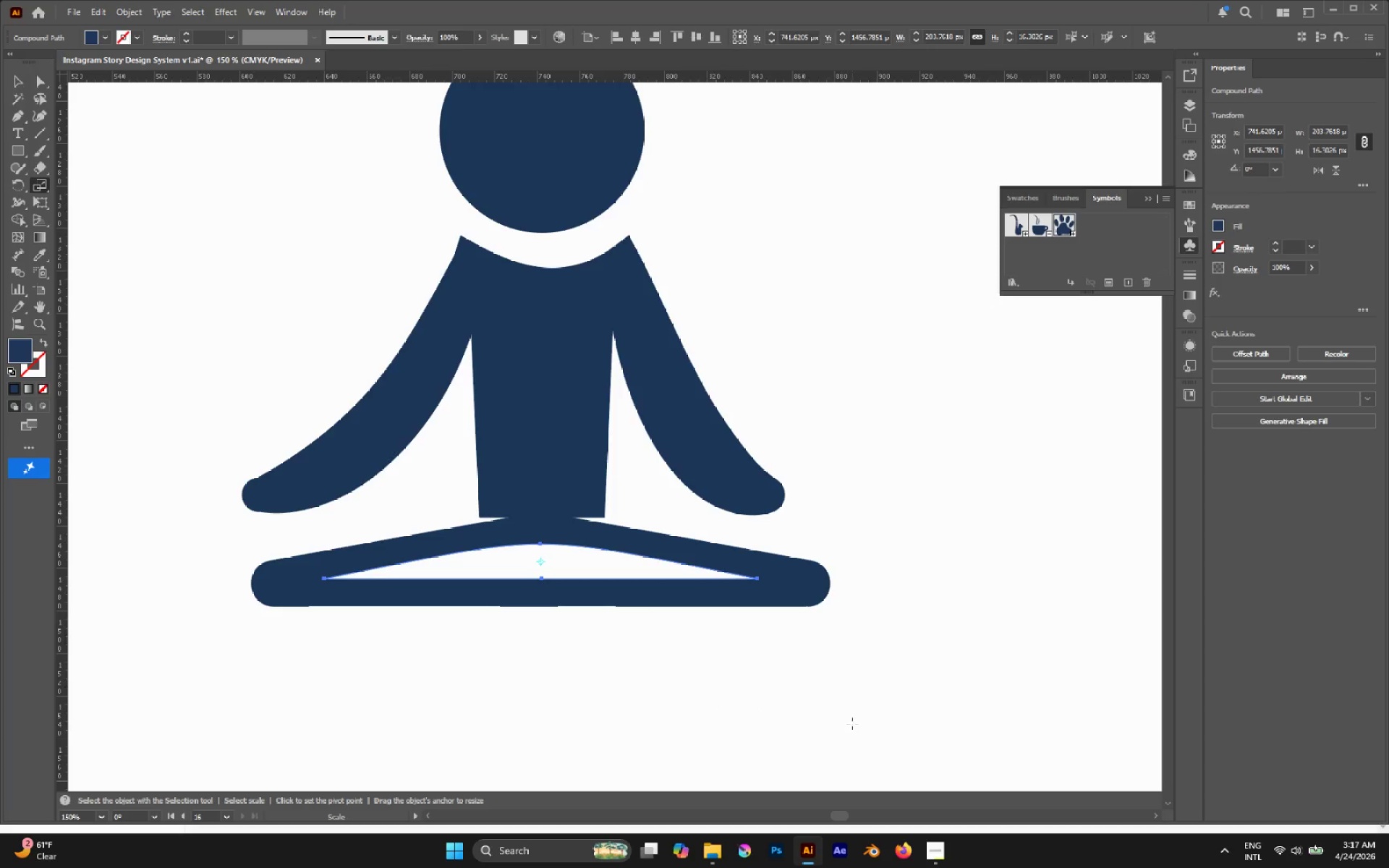 
left_click_drag(start_coordinate=[852, 723], to_coordinate=[640, 582])
 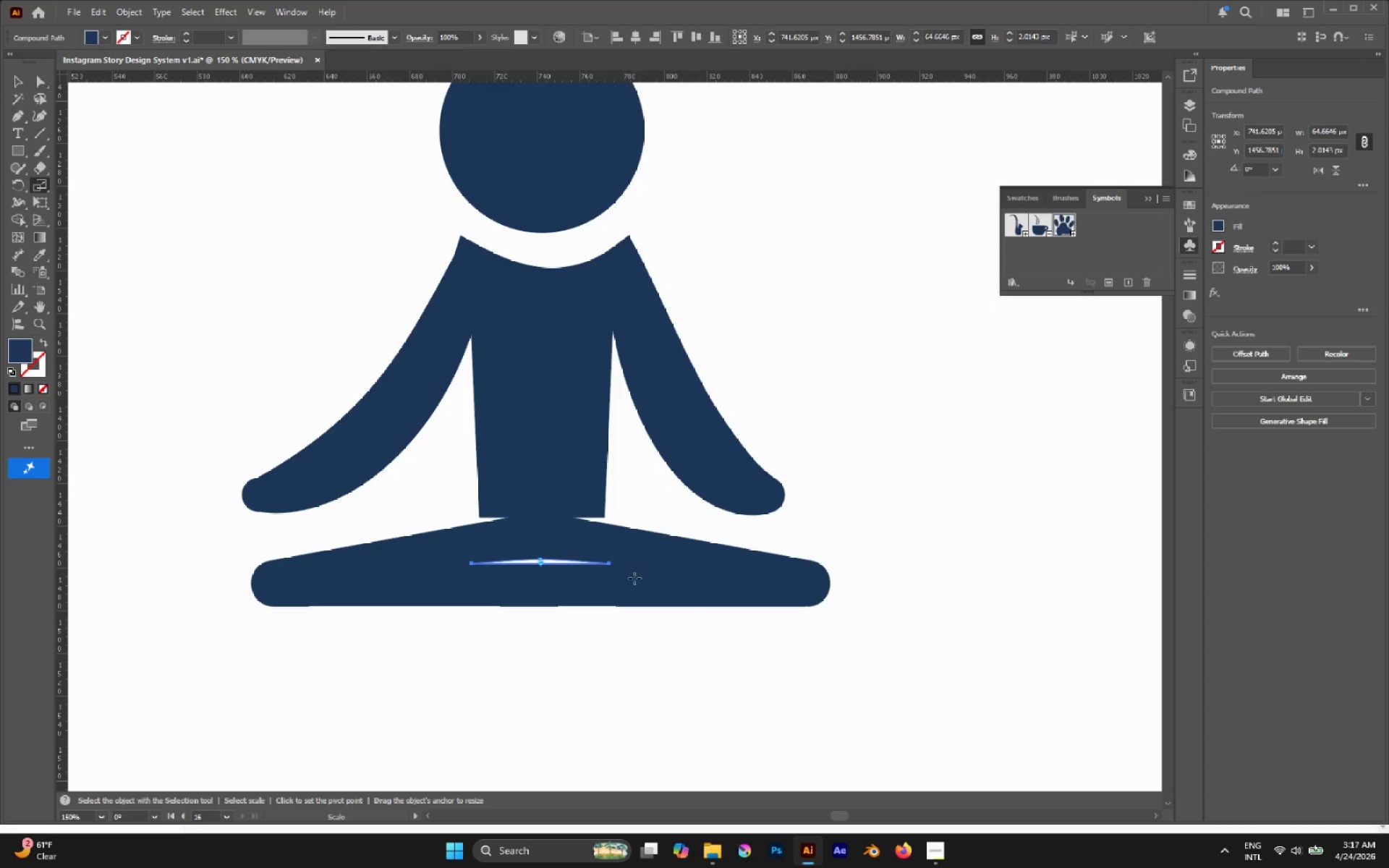 
hold_key(key=ShiftLeft, duration=0.55)
 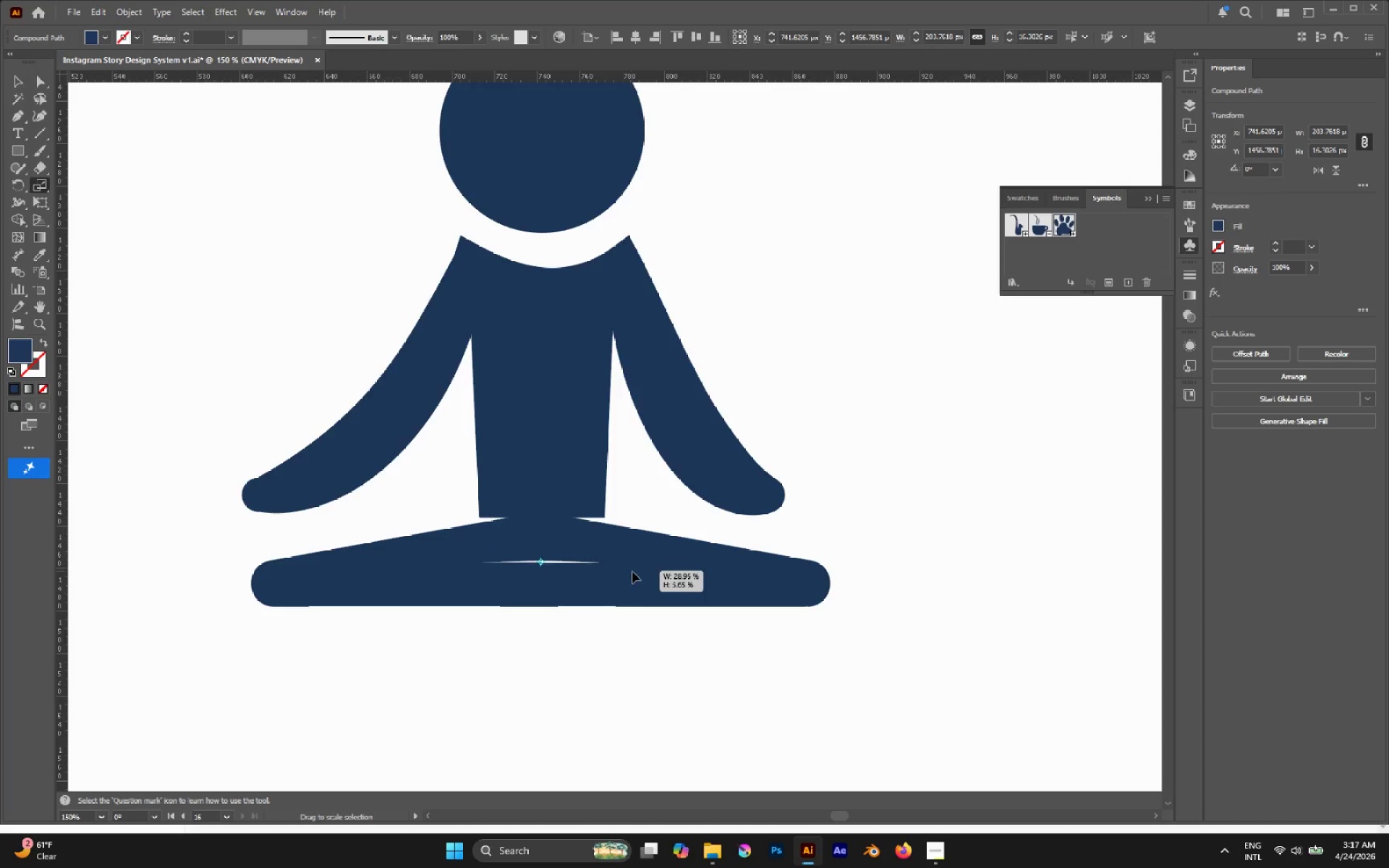 
key(A)
 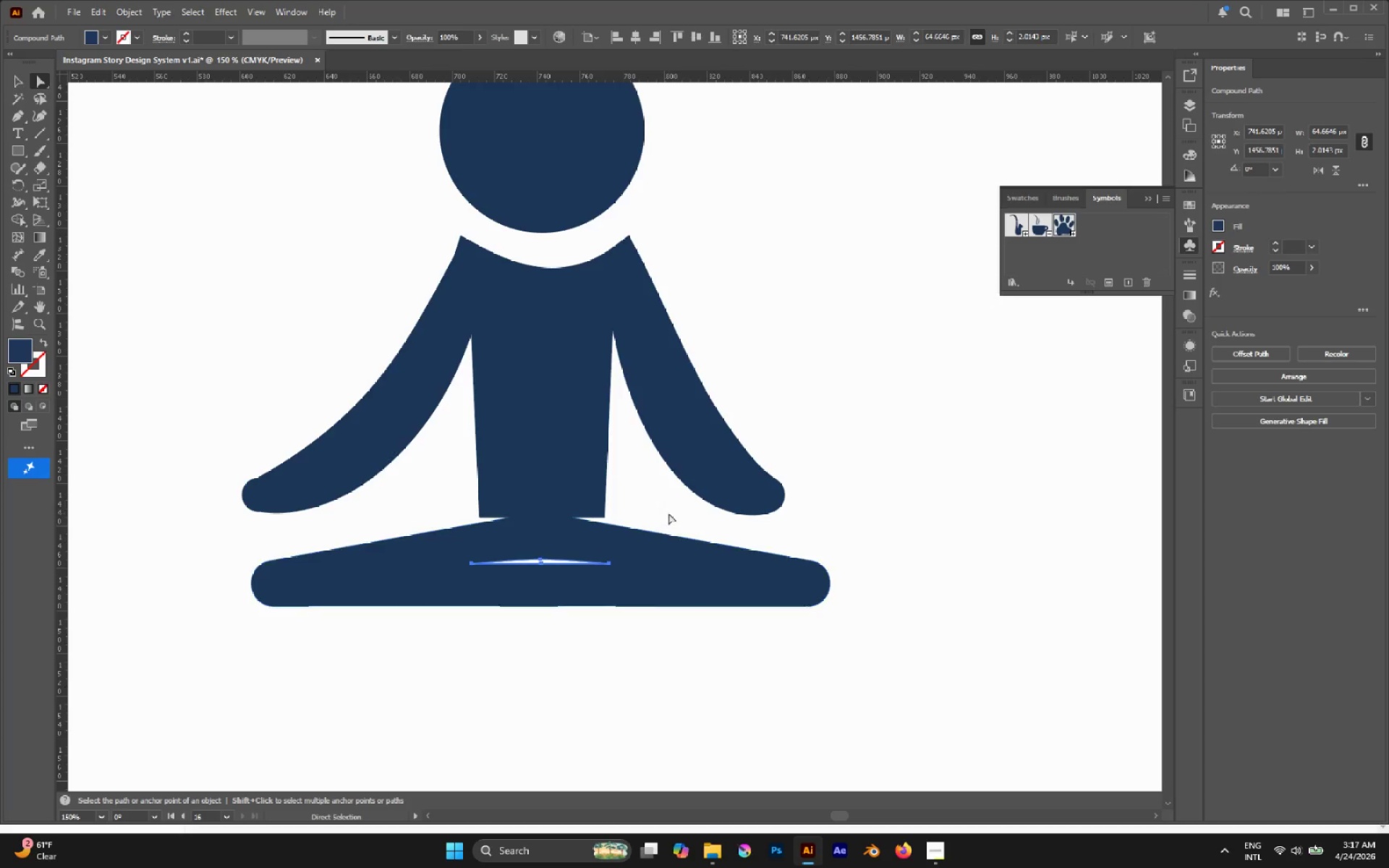 
left_click([668, 511])
 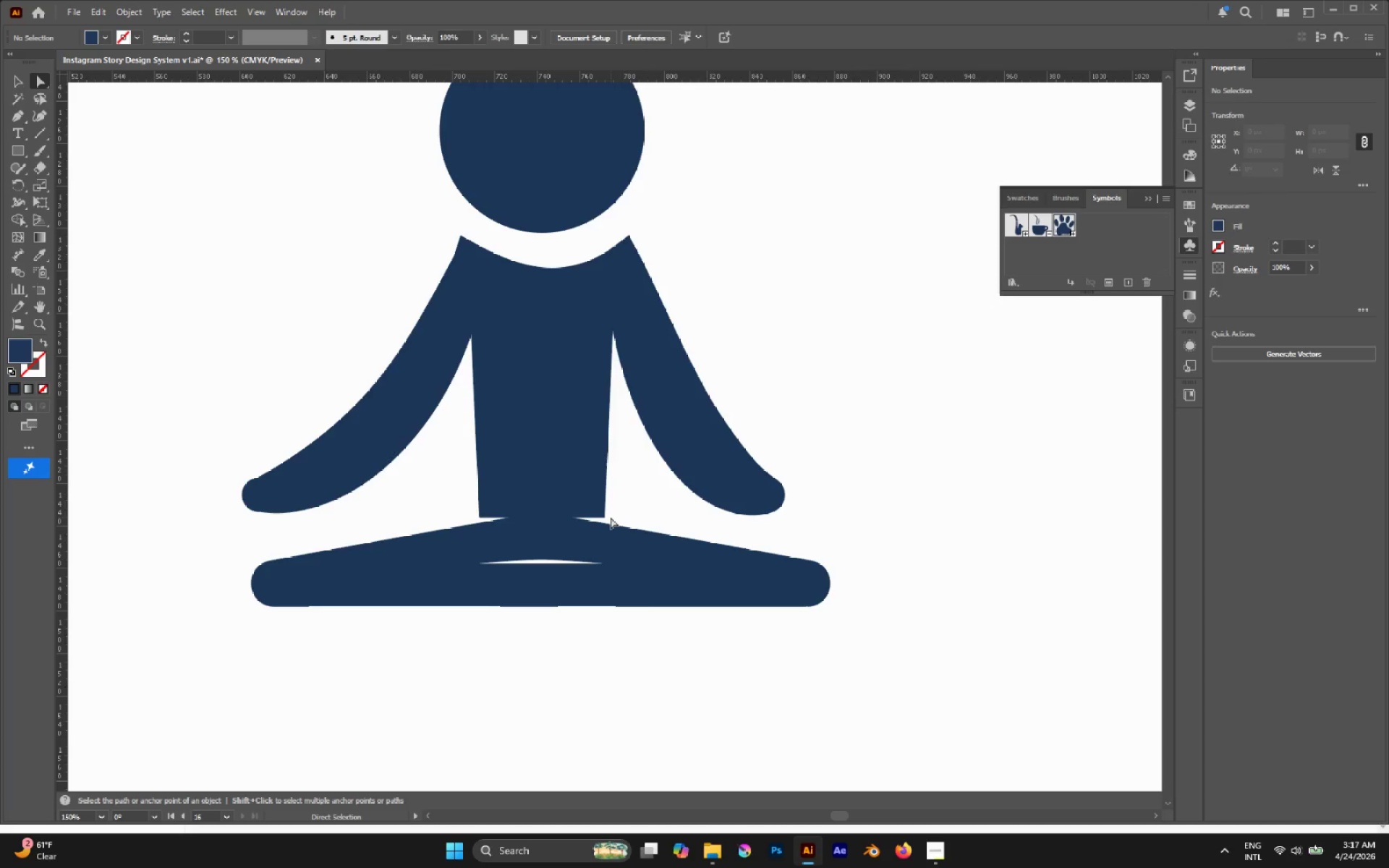 
left_click([605, 516])
 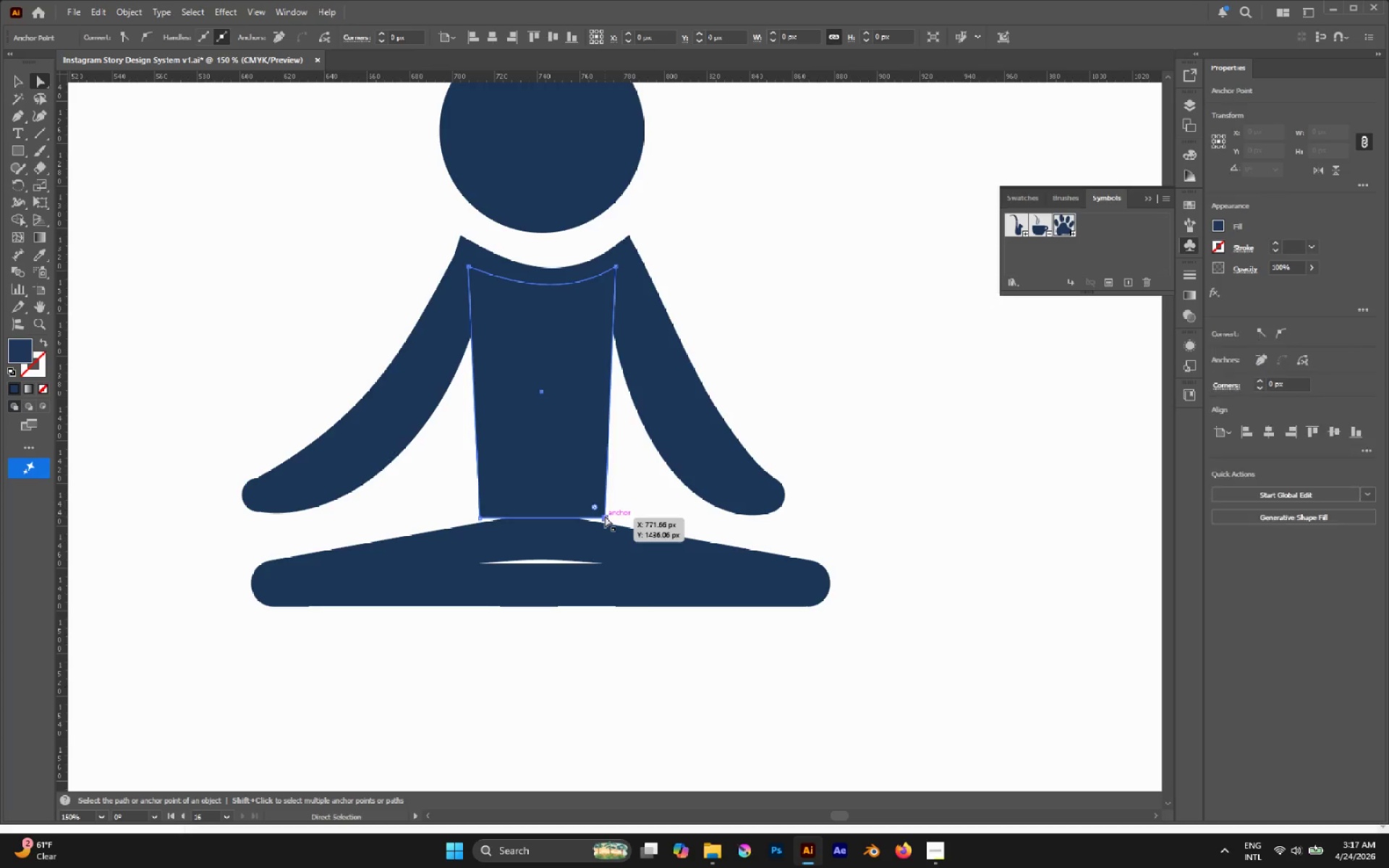 
left_click_drag(start_coordinate=[605, 516], to_coordinate=[603, 532])
 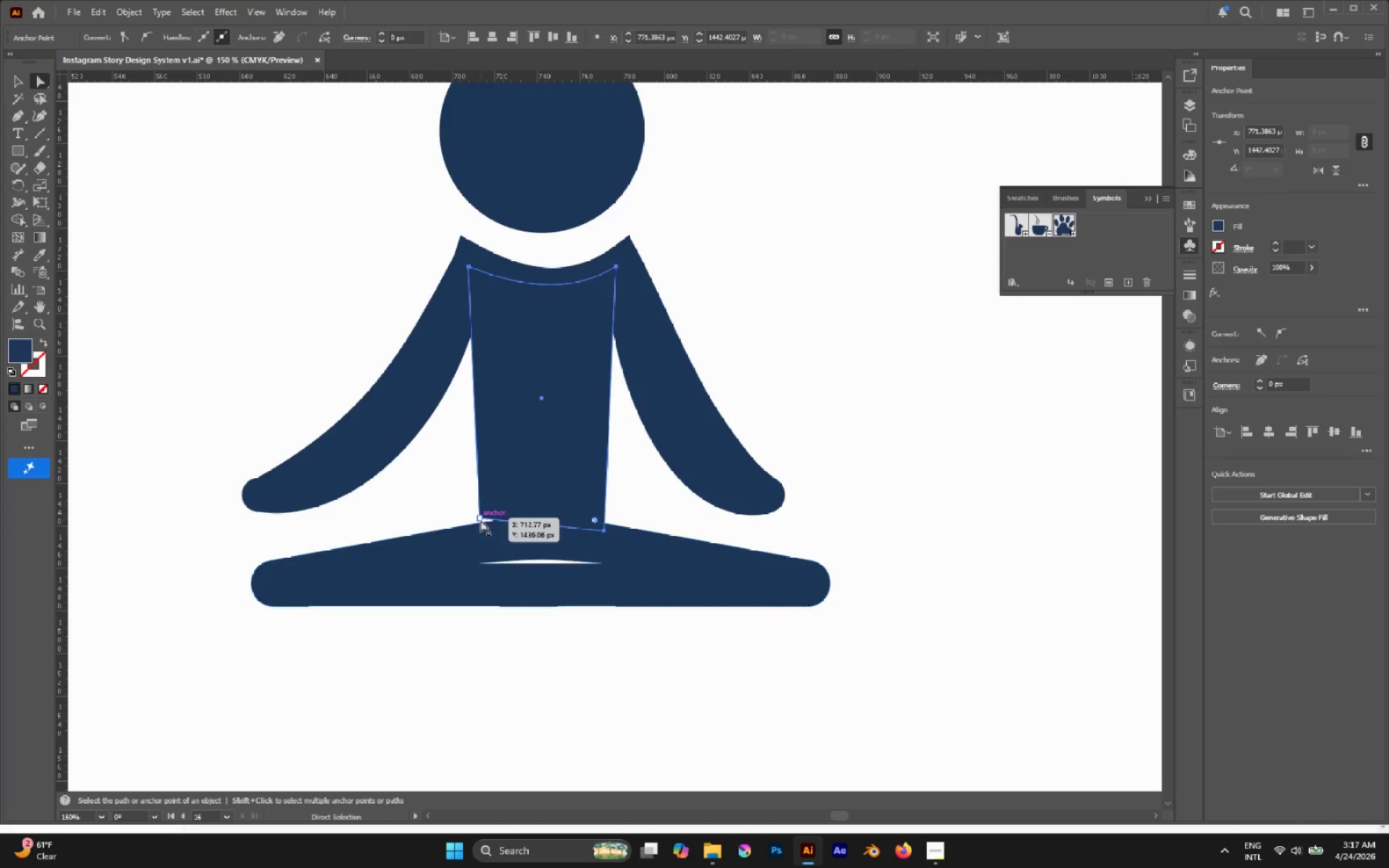 
left_click([480, 518])
 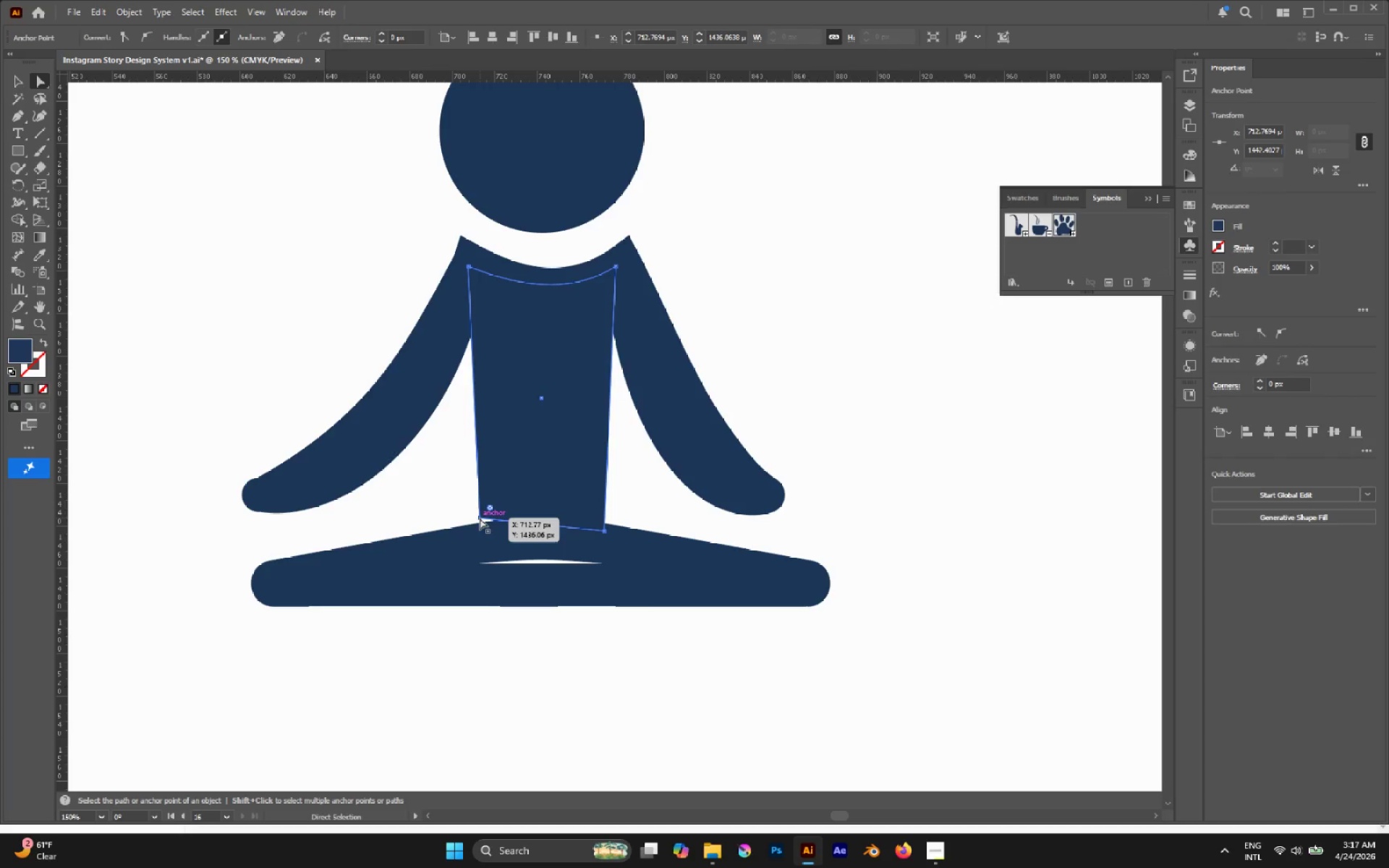 
left_click_drag(start_coordinate=[480, 518], to_coordinate=[480, 533])
 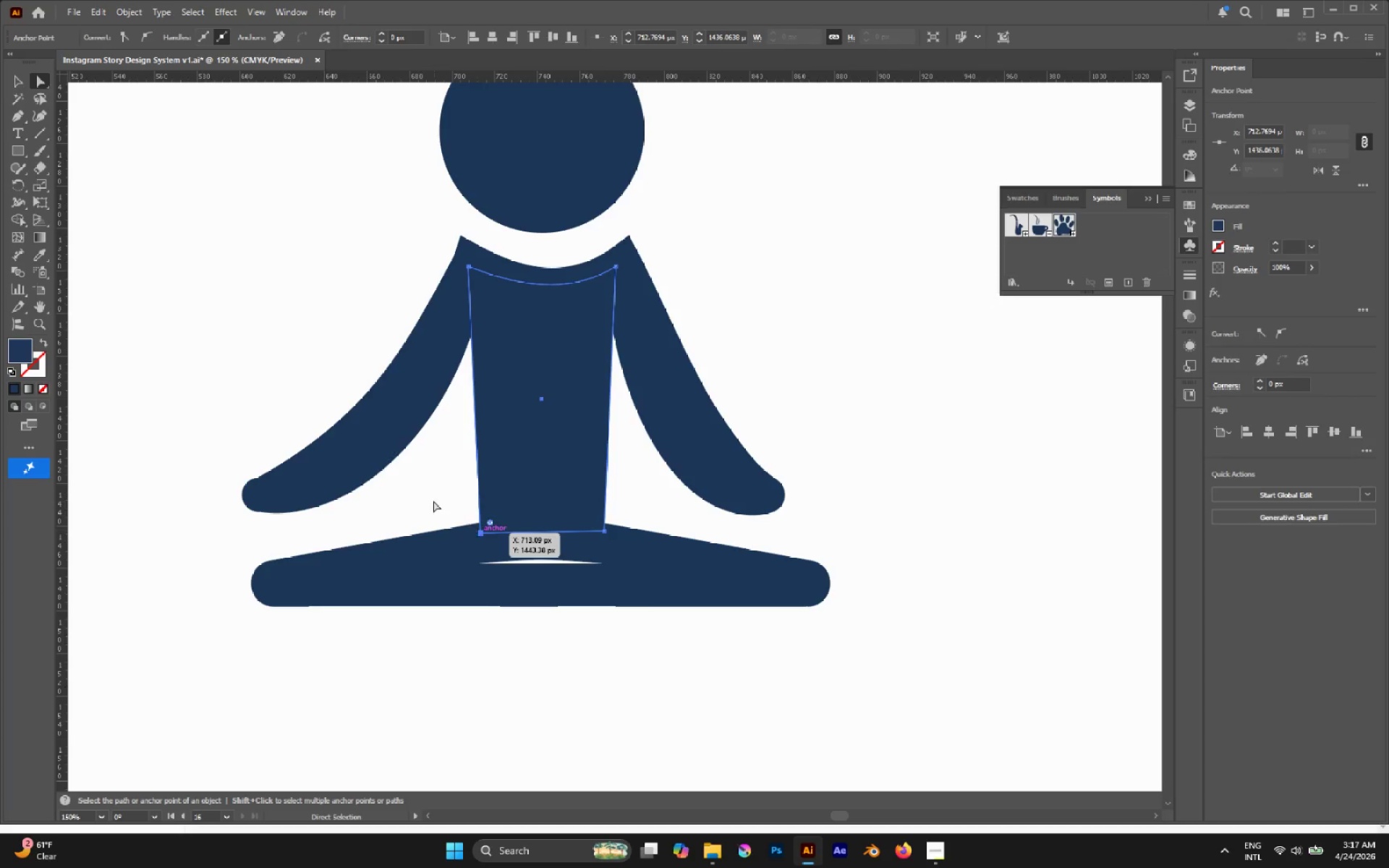 
left_click([433, 501])
 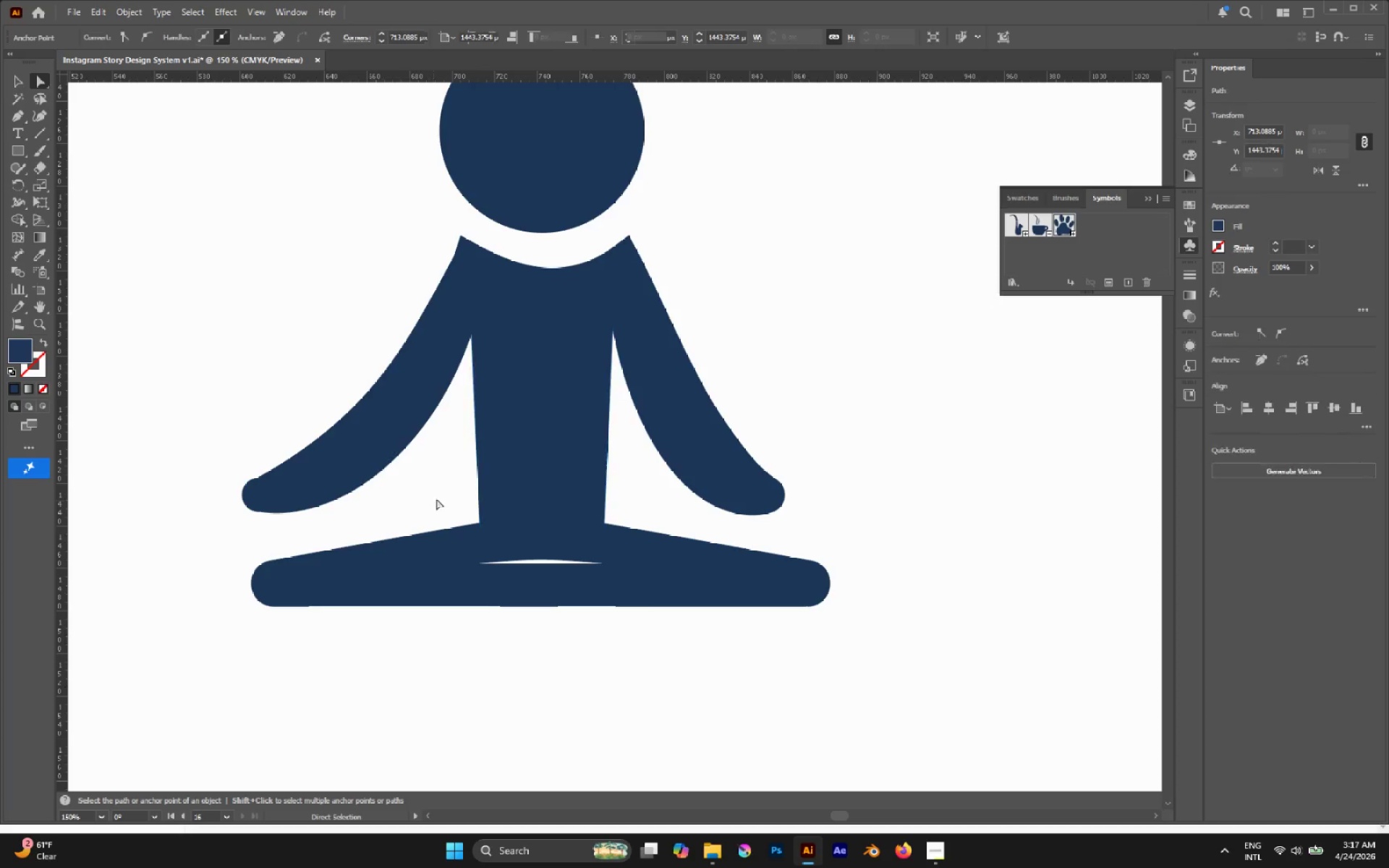 
hold_key(key=AltLeft, duration=0.58)
scroll: coordinate [464, 492], scroll_direction: down, amount: 5.0
 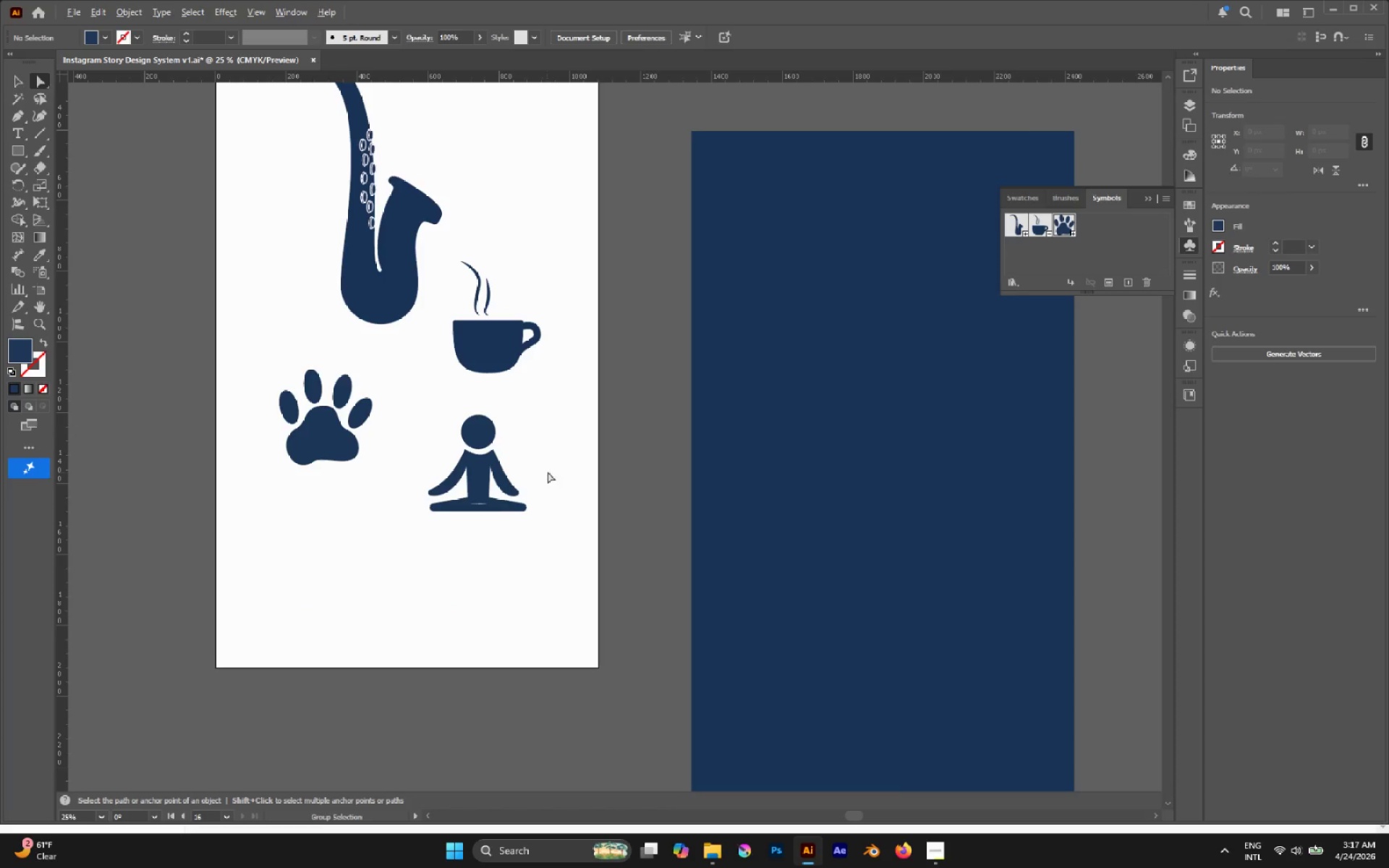 
left_click([552, 449])
 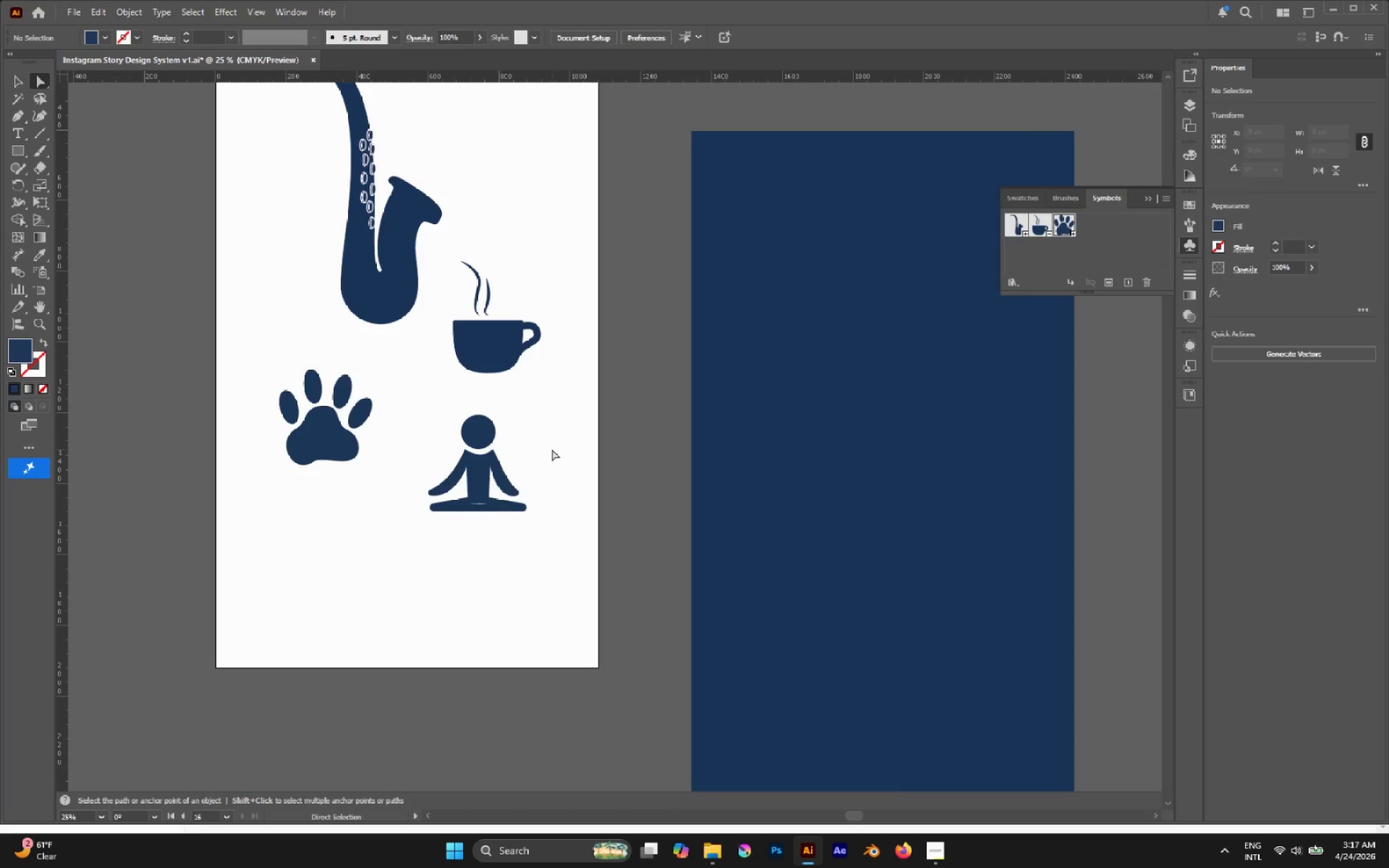 
key(V)
 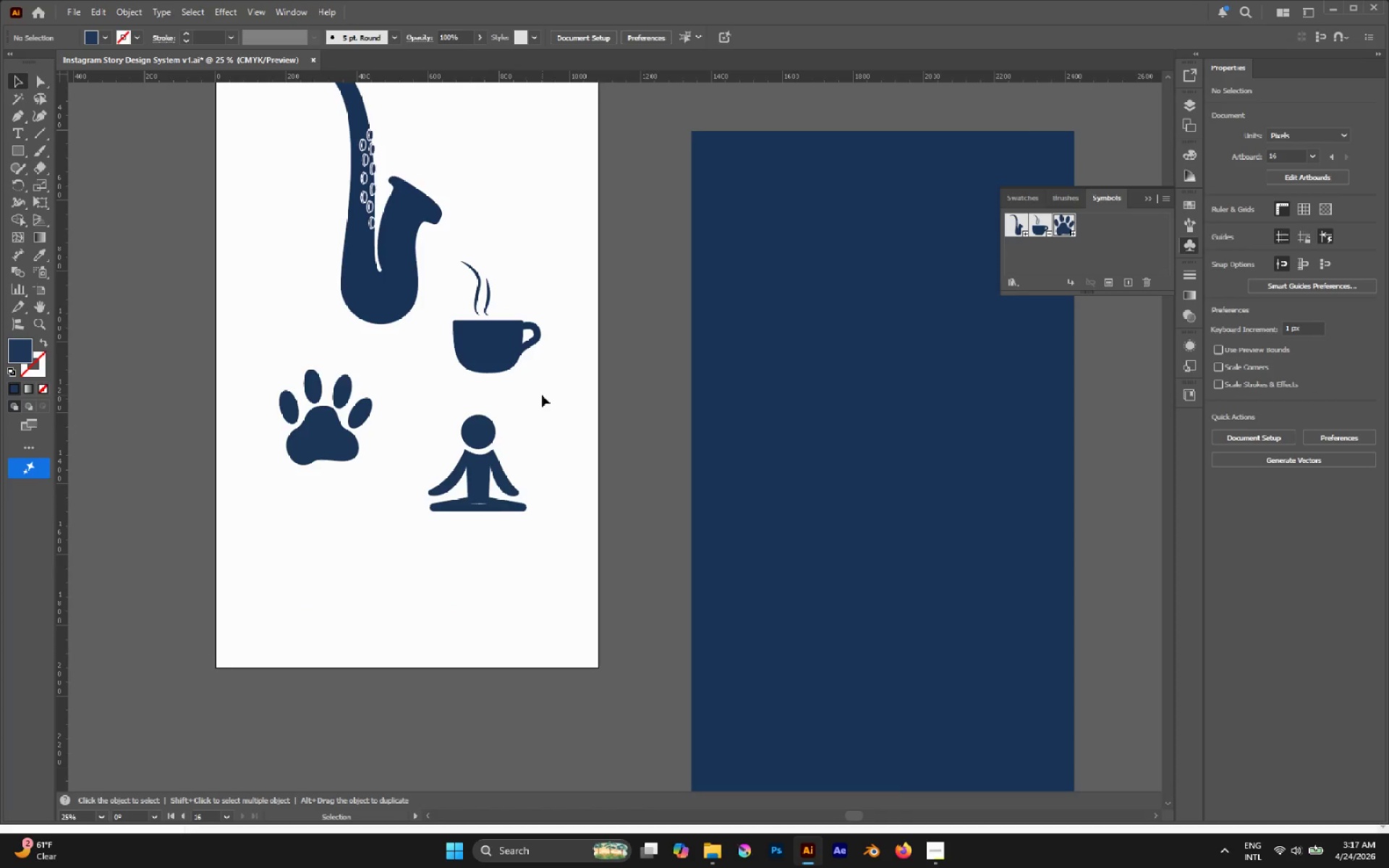 
left_click_drag(start_coordinate=[542, 396], to_coordinate=[417, 574])
 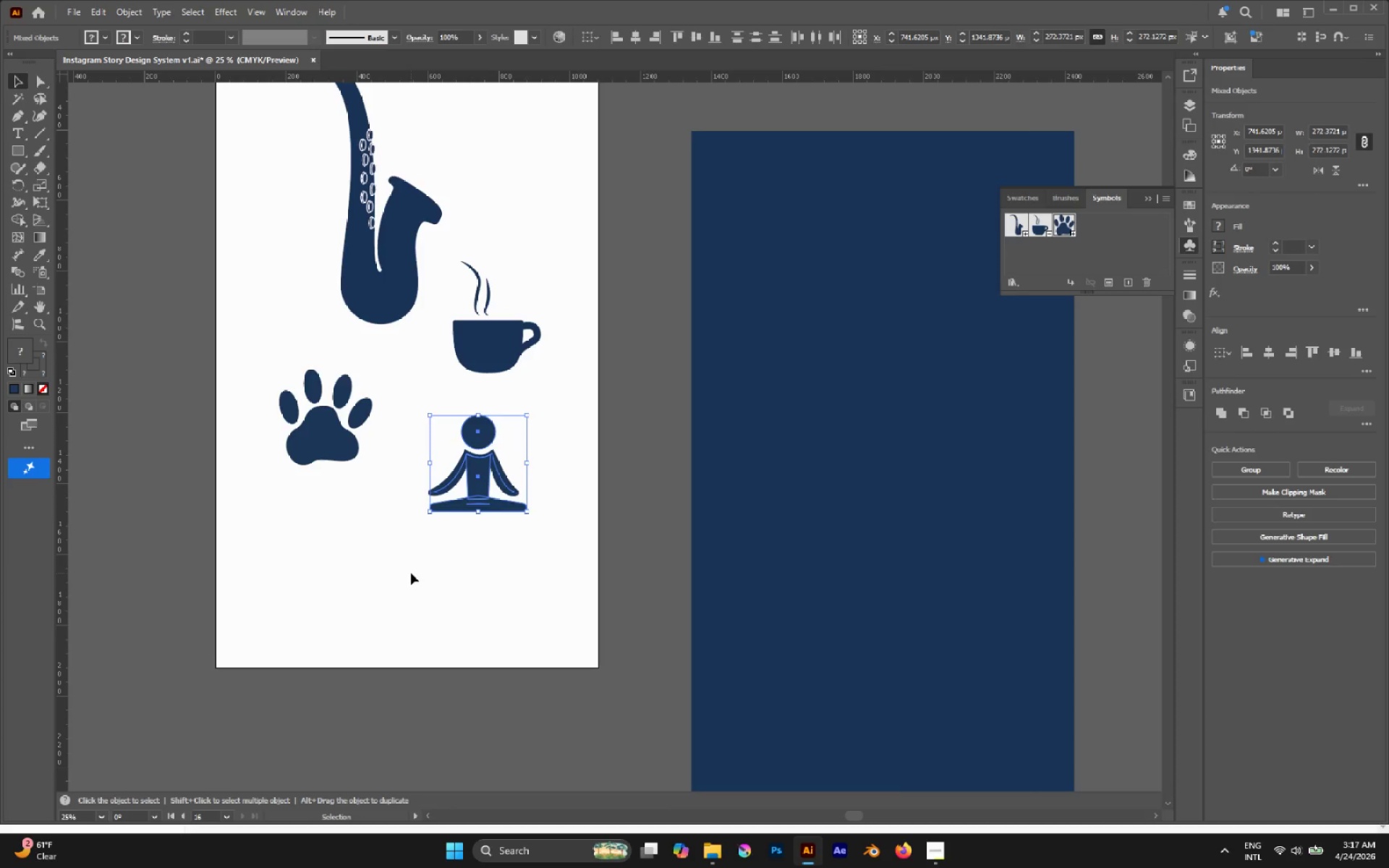 
key(Control+G)
 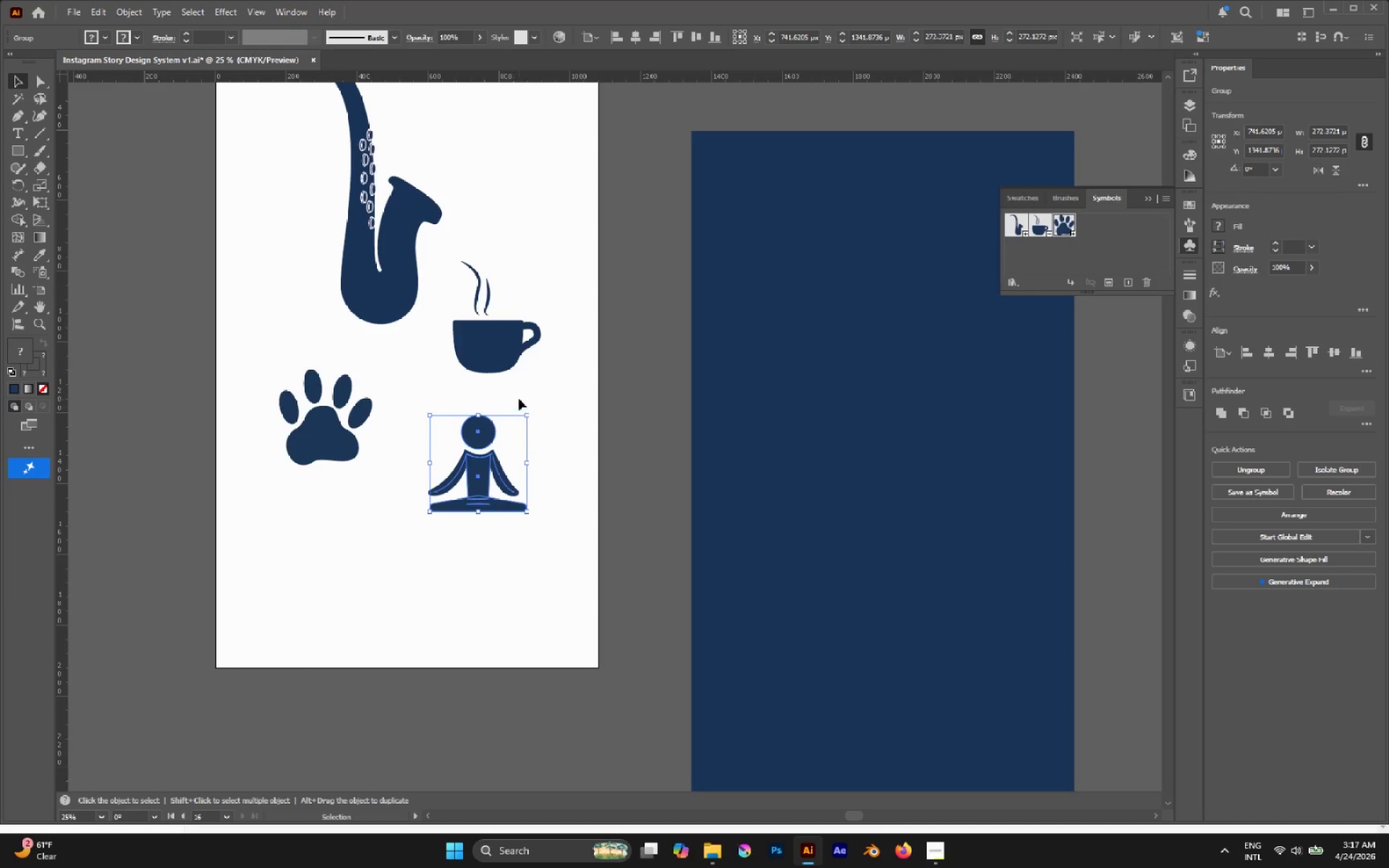 
left_click([519, 399])
 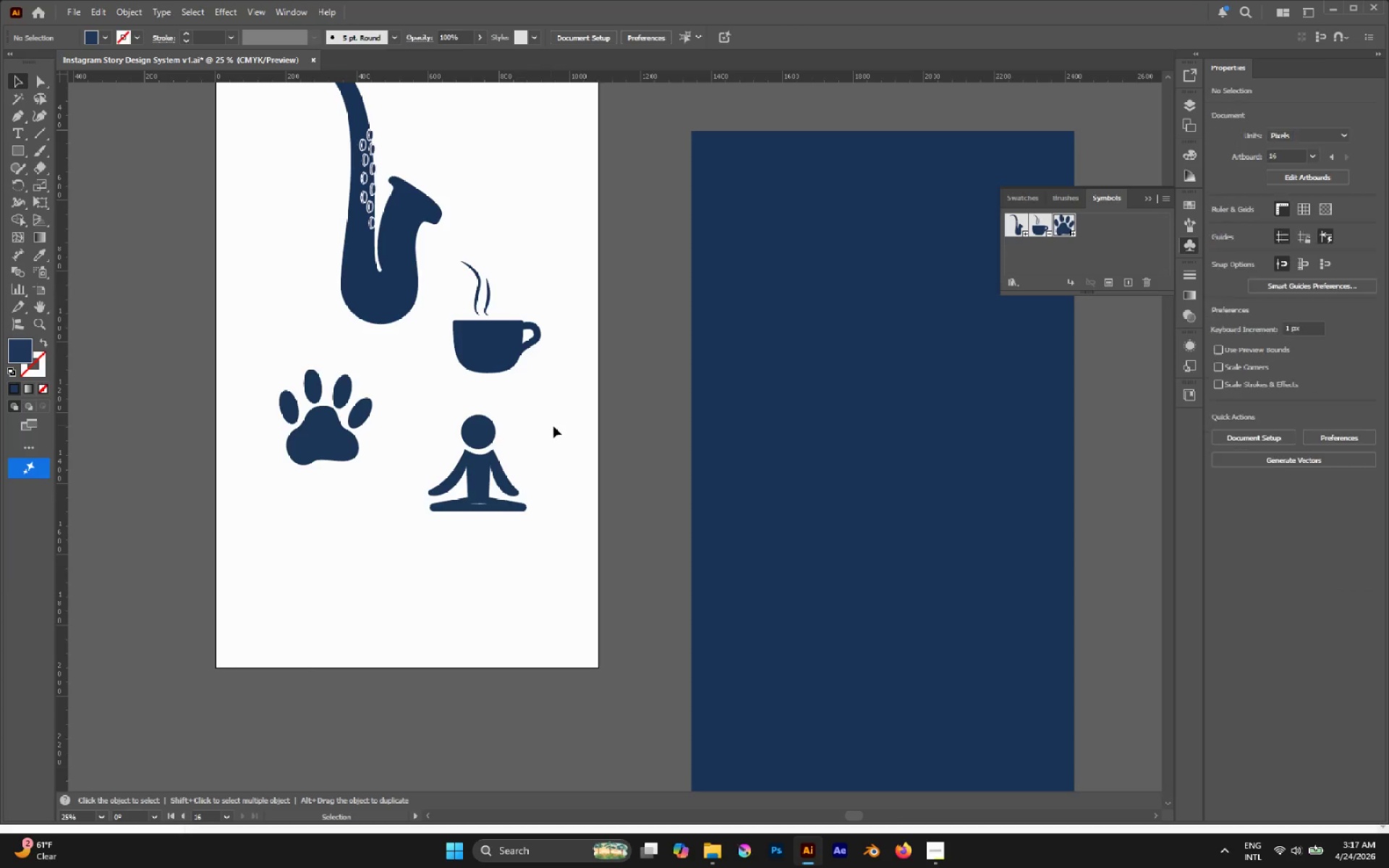 
hold_key(key=AltLeft, duration=0.53)
scroll: coordinate [558, 433], scroll_direction: down, amount: 2.0
 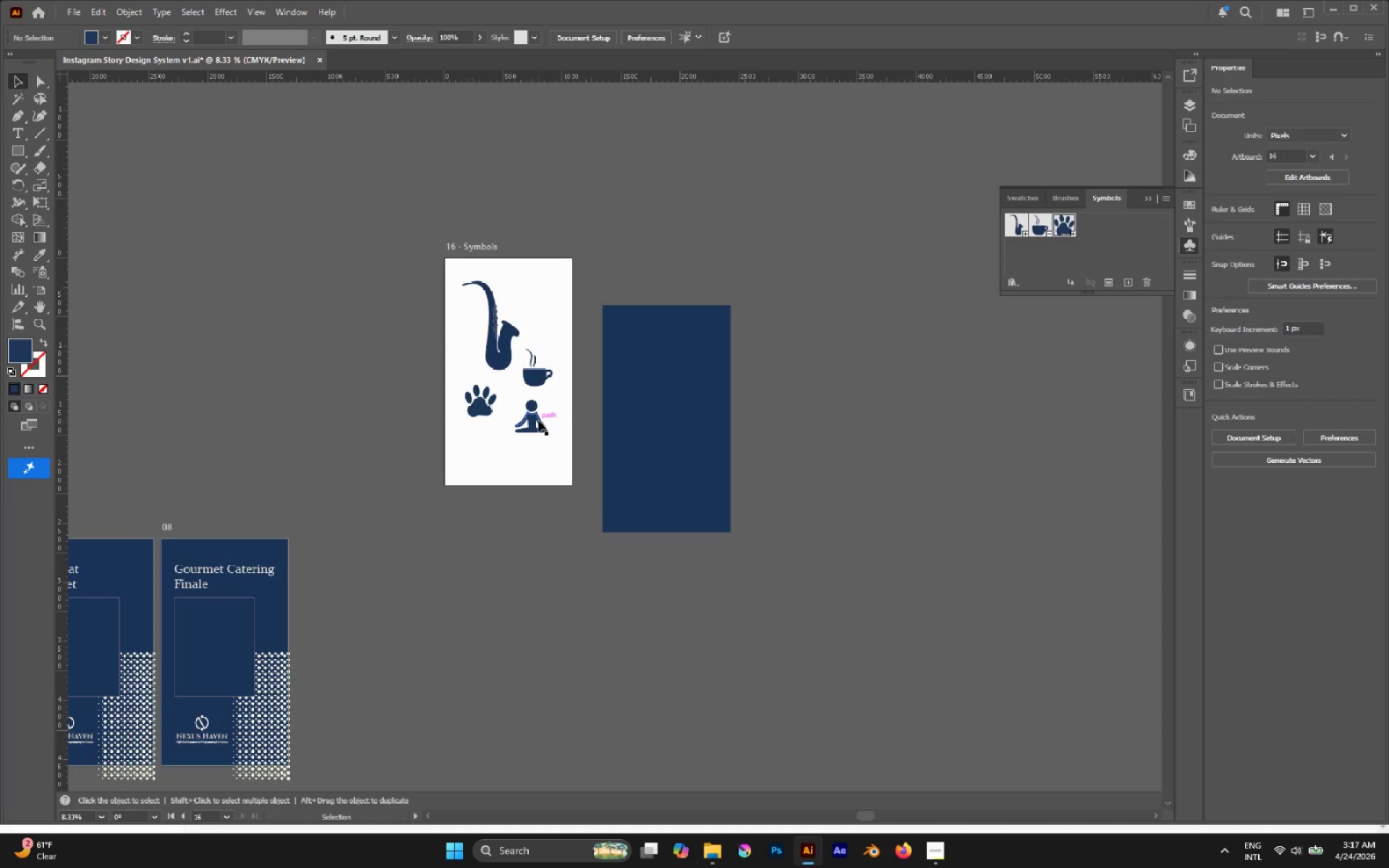 
hold_key(key=AltLeft, duration=0.81)
scroll: coordinate [531, 415], scroll_direction: up, amount: 6.0
 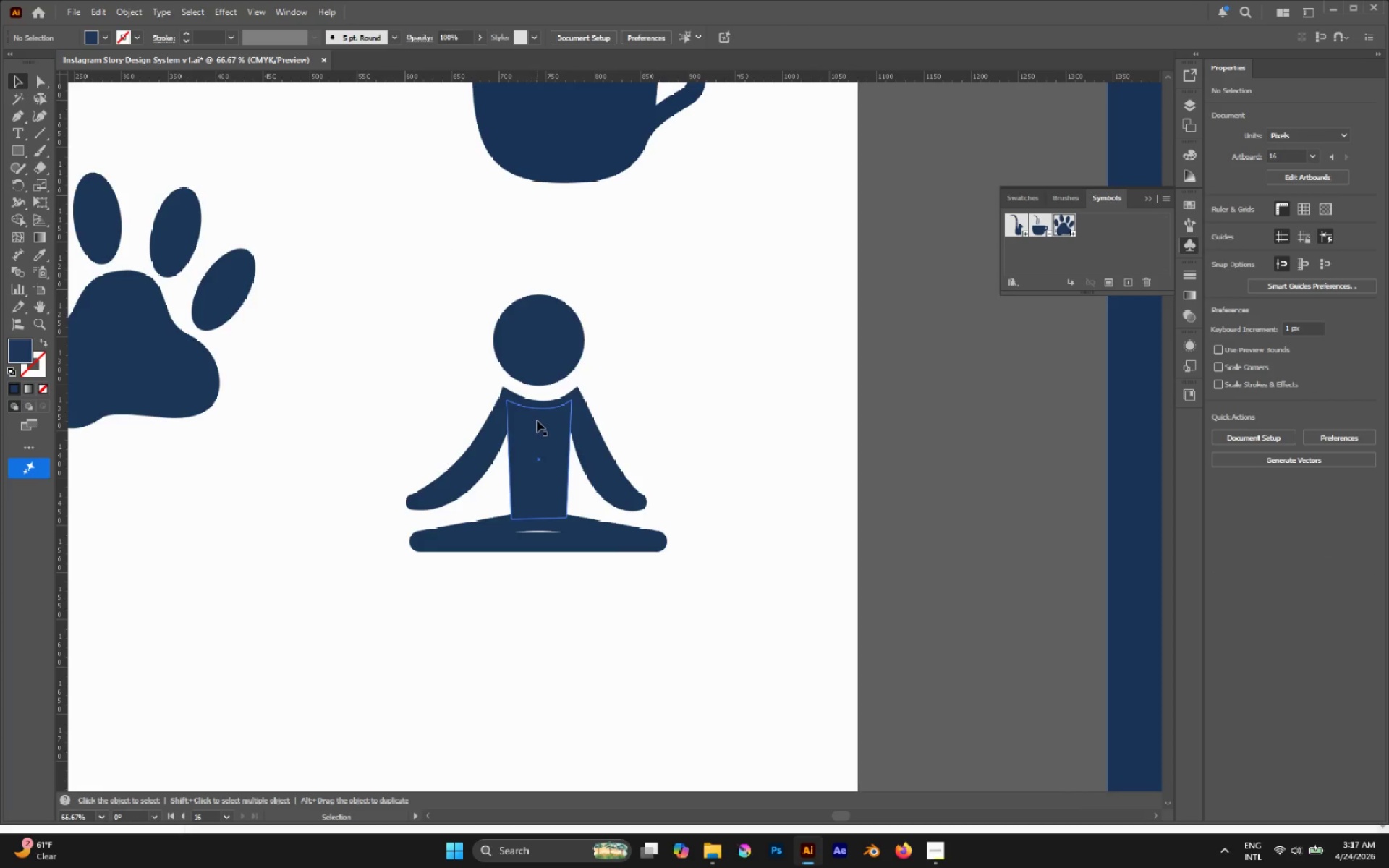 
left_click([537, 420])
 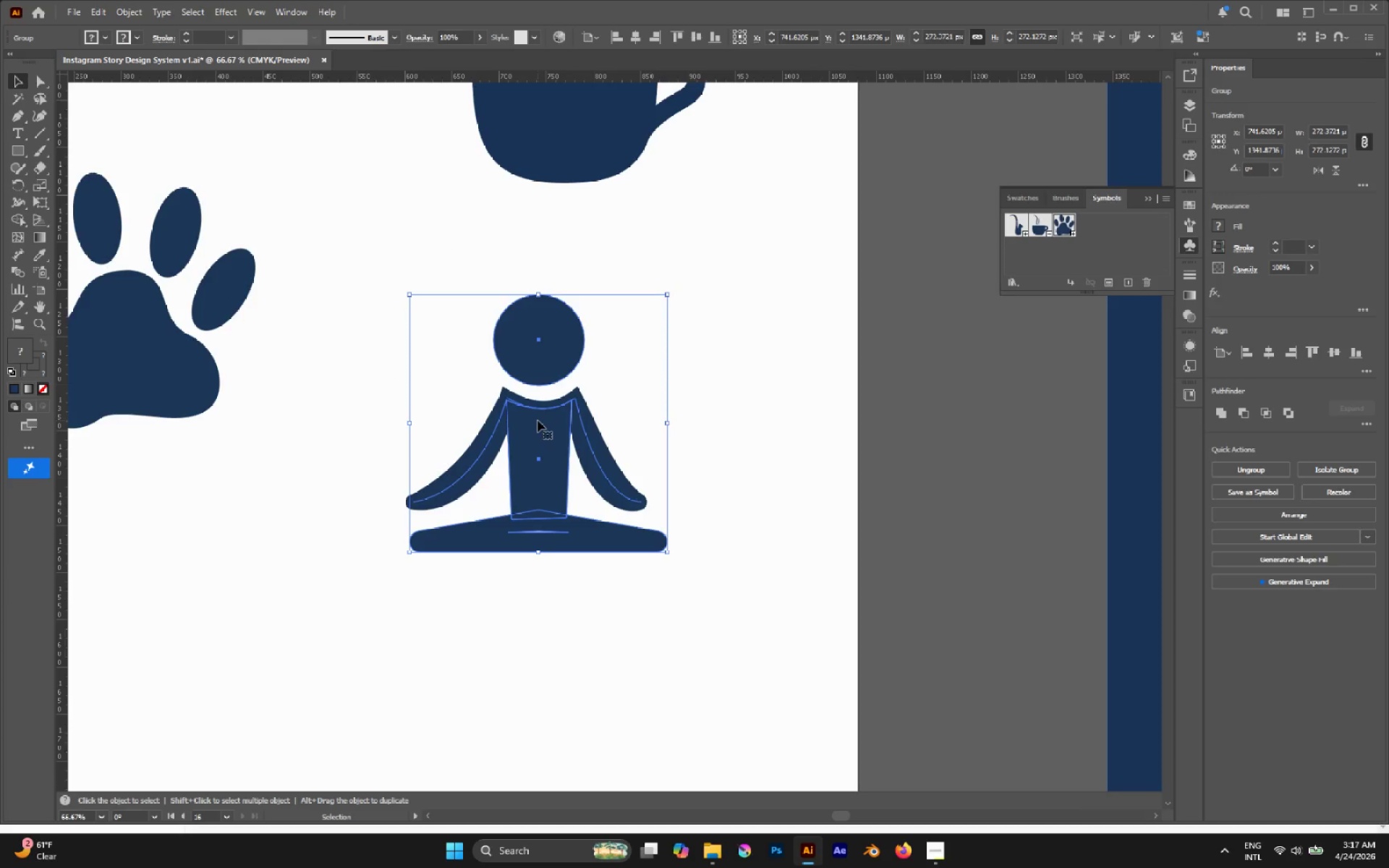 
key(A)
 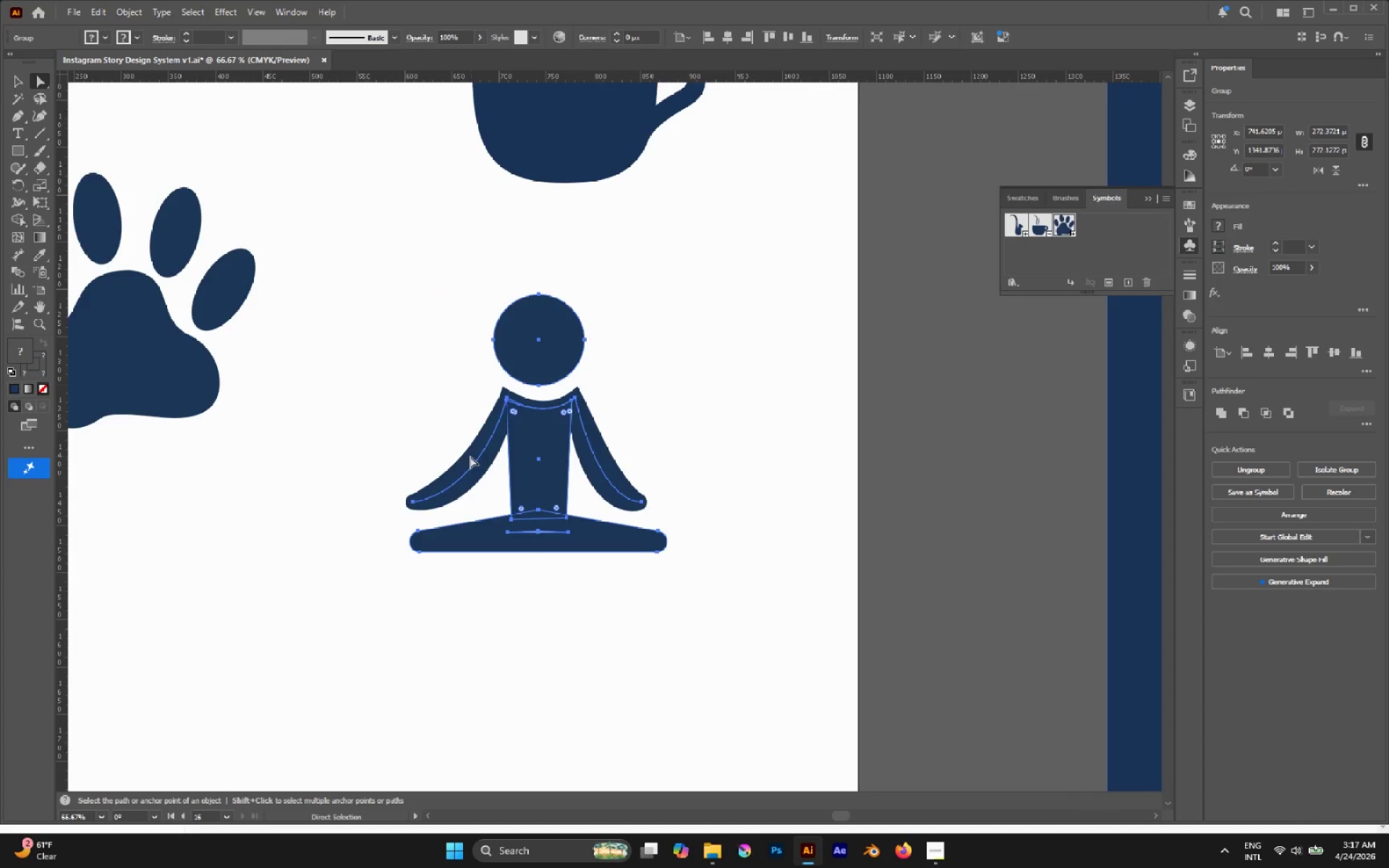 
left_click([416, 422])
 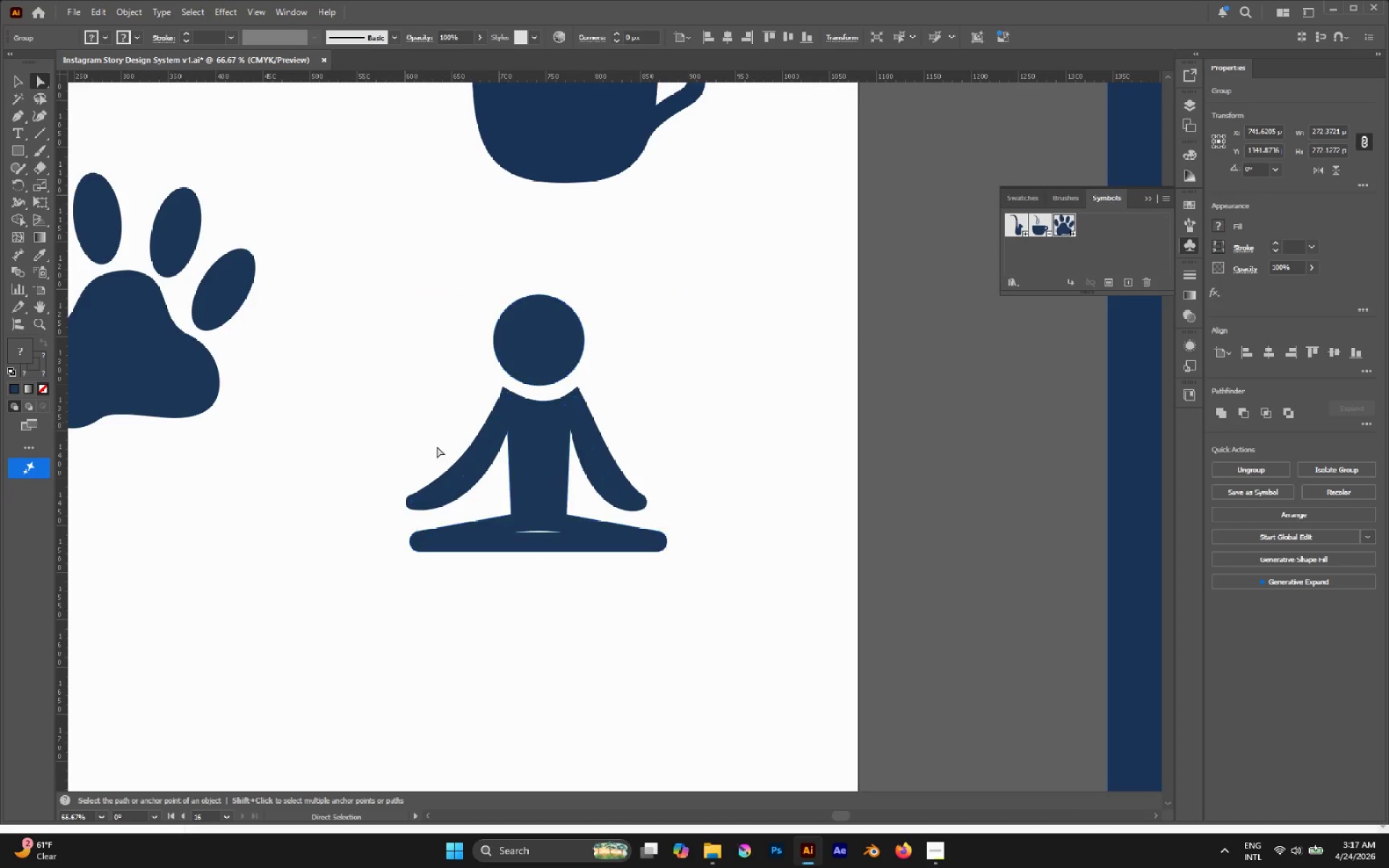 
hold_key(key=AltLeft, duration=0.77)
left_click([467, 475])
 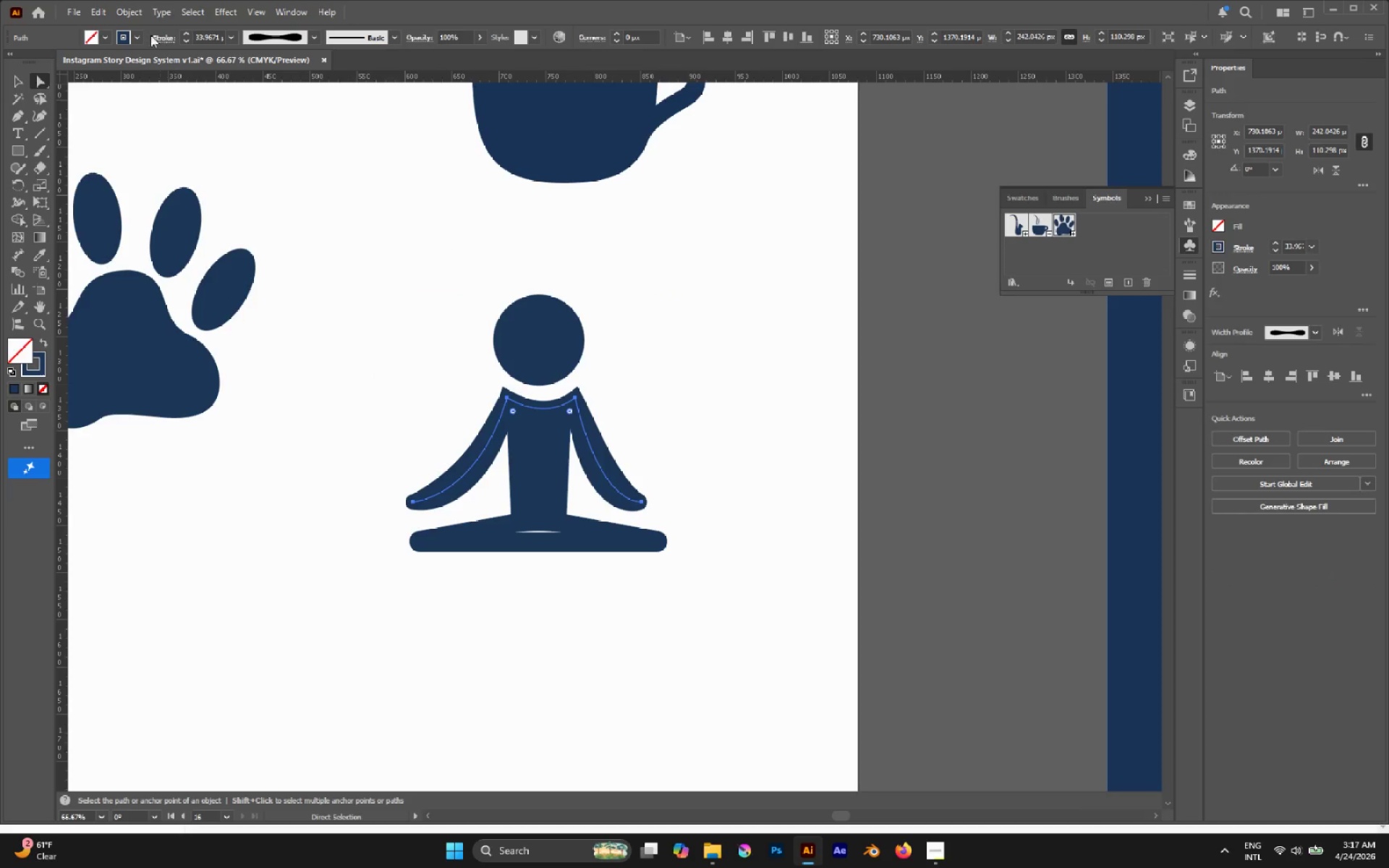 
left_click([139, 11])
 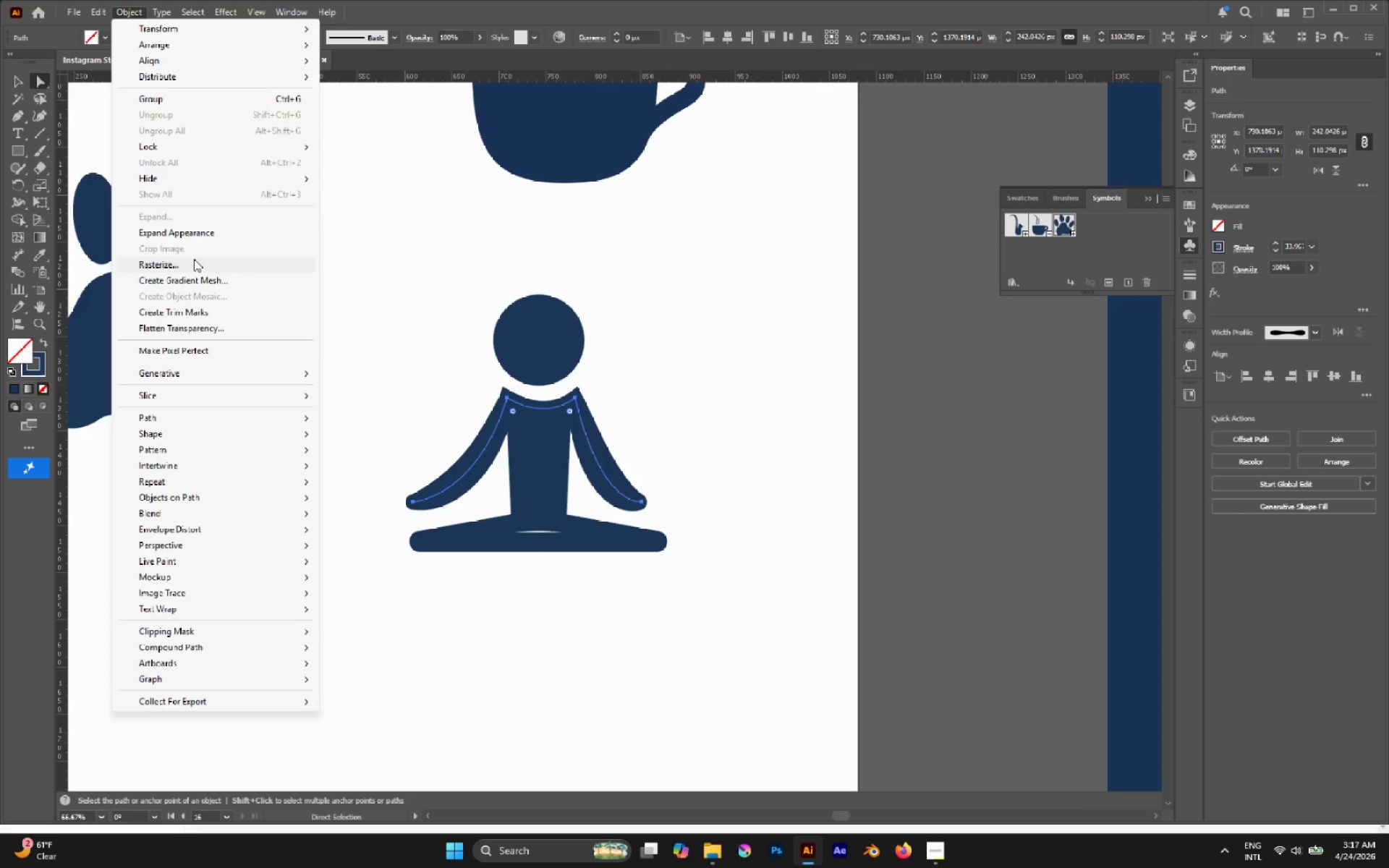 
left_click([192, 231])
 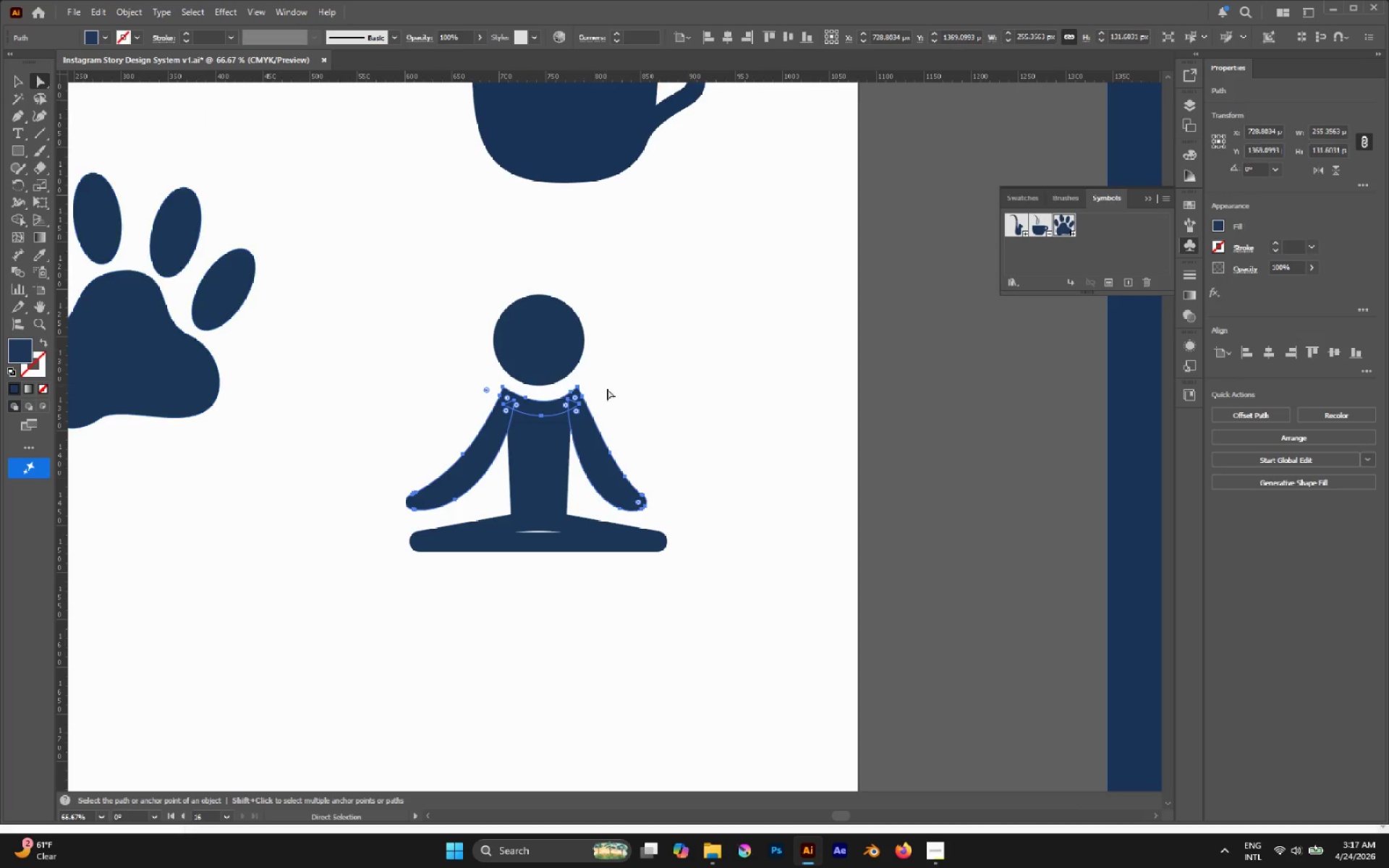 
left_click_drag(start_coordinate=[679, 412], to_coordinate=[674, 414])
 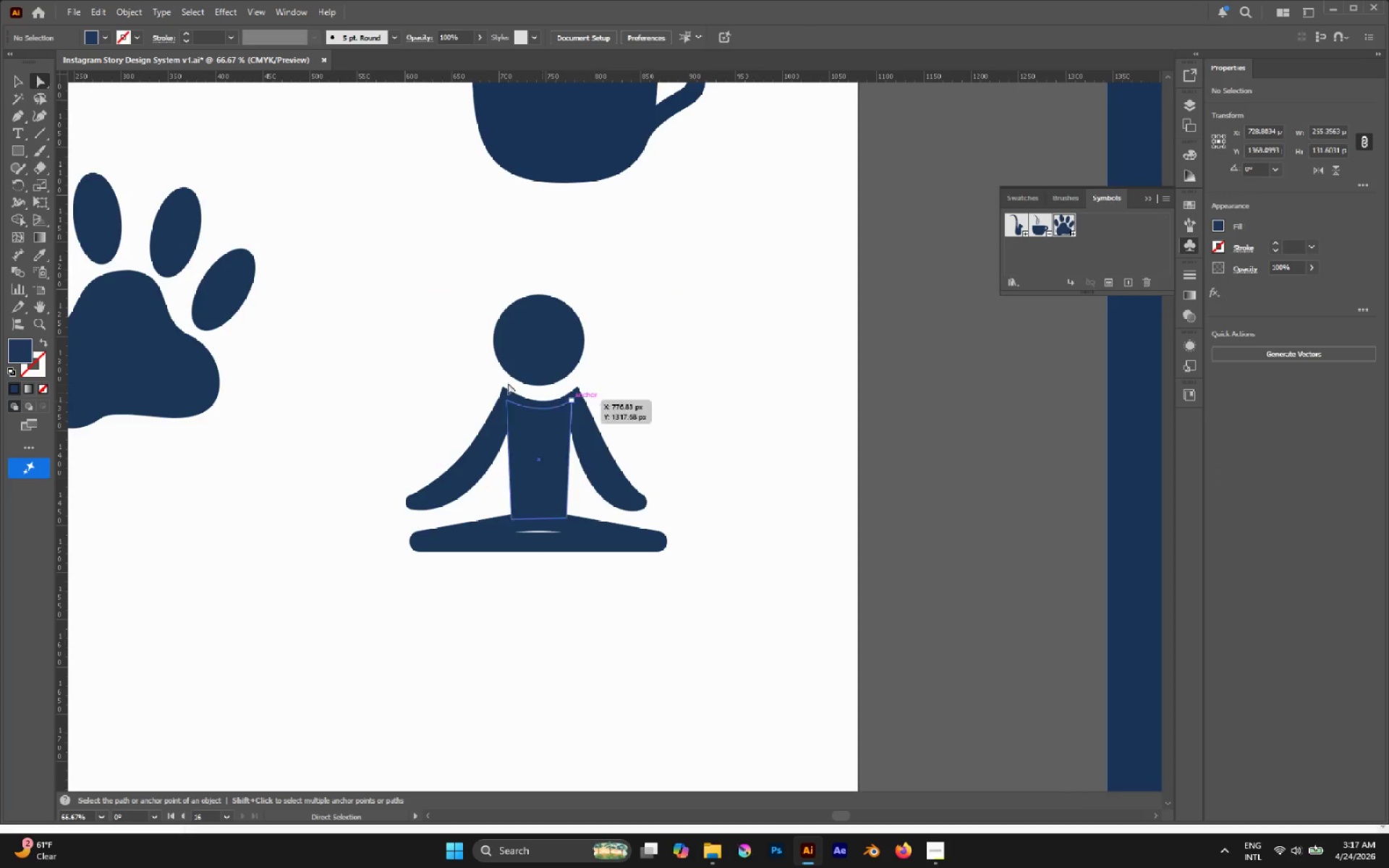 
hold_key(key=AltLeft, duration=0.59)
left_click_drag(start_coordinate=[386, 299], to_coordinate=[654, 660])
 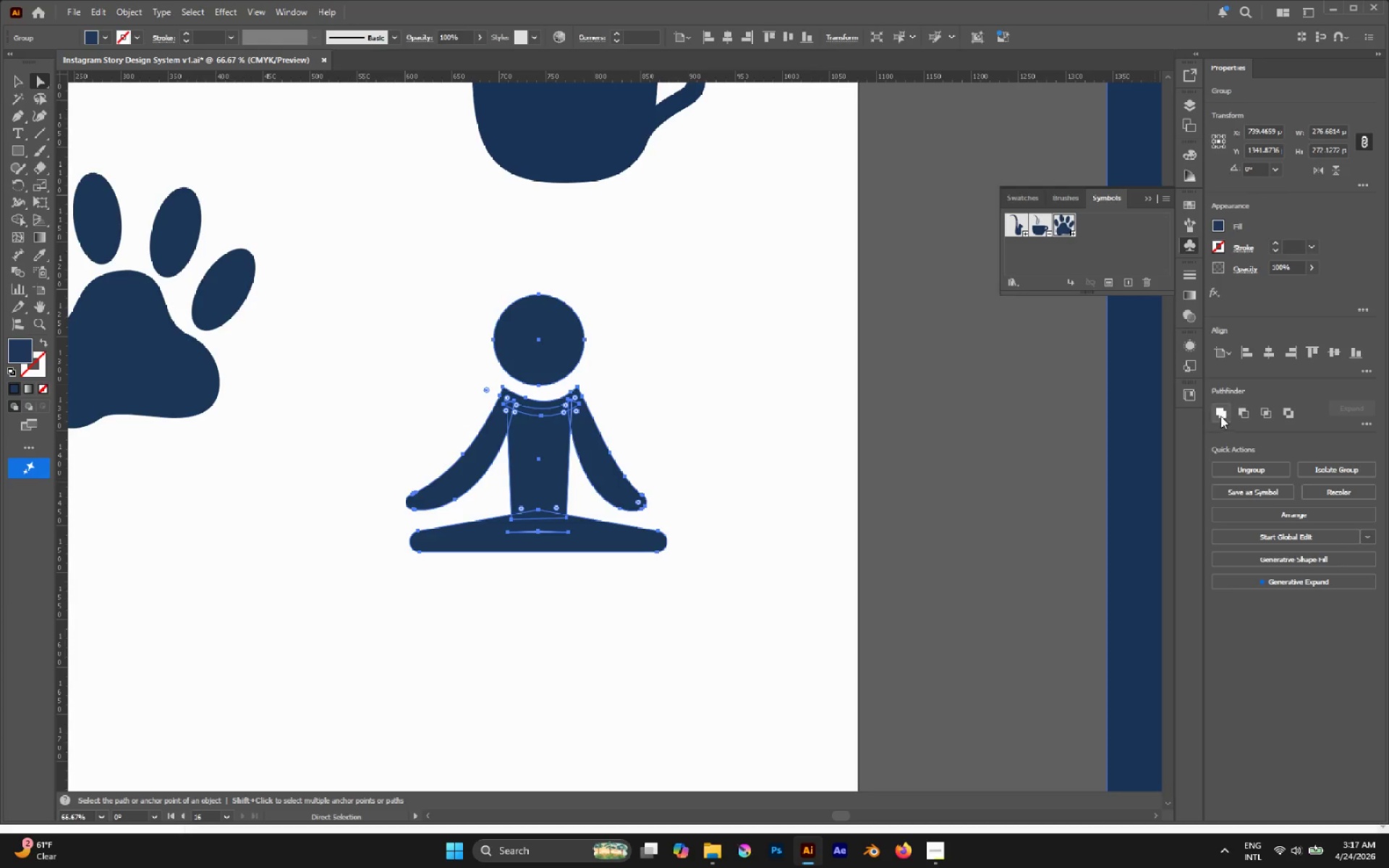 
left_click([1220, 416])
 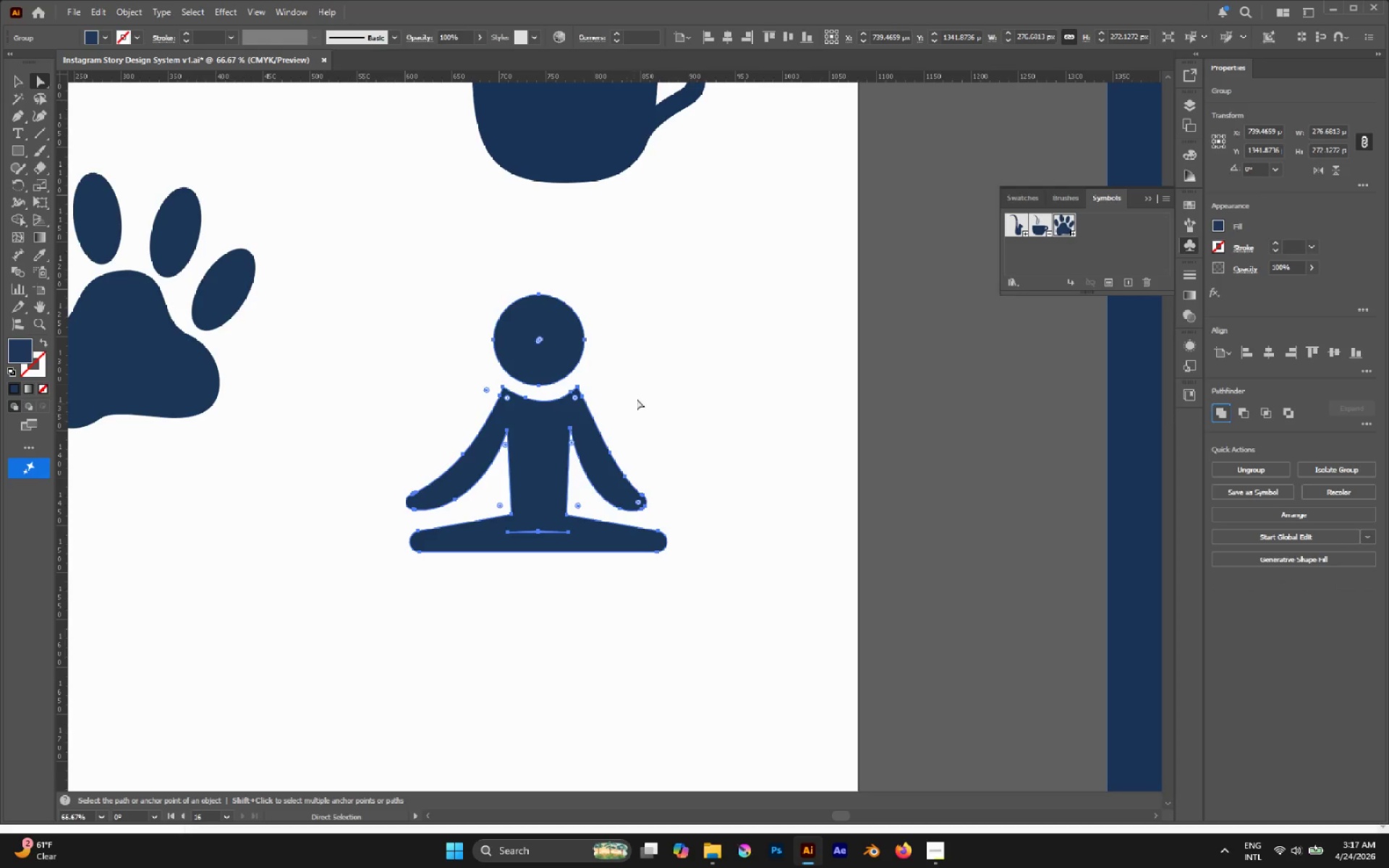 
left_click([648, 388])
 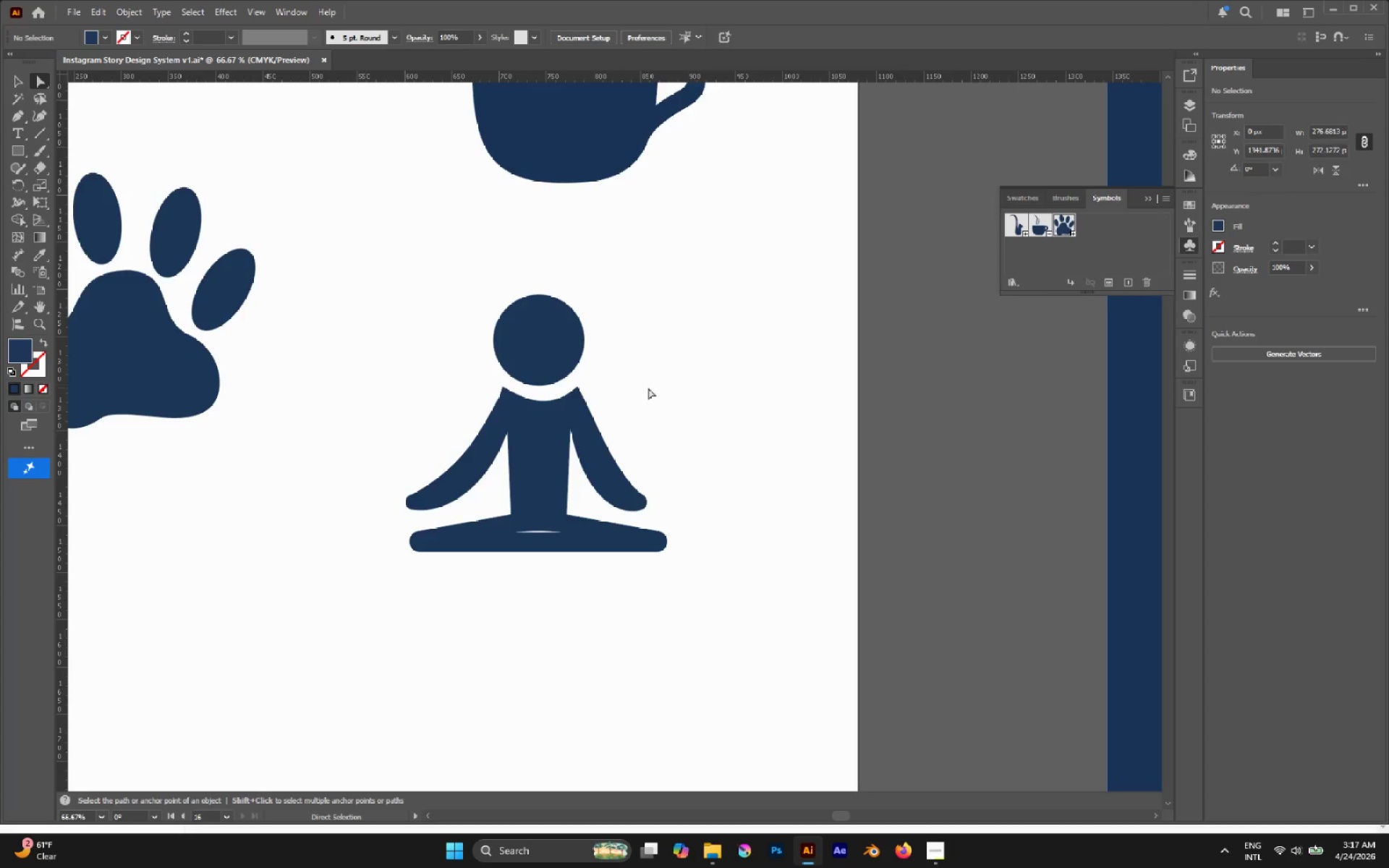 
hold_key(key=AltLeft, duration=0.5)
scroll: coordinate [648, 388], scroll_direction: down, amount: 5.0
 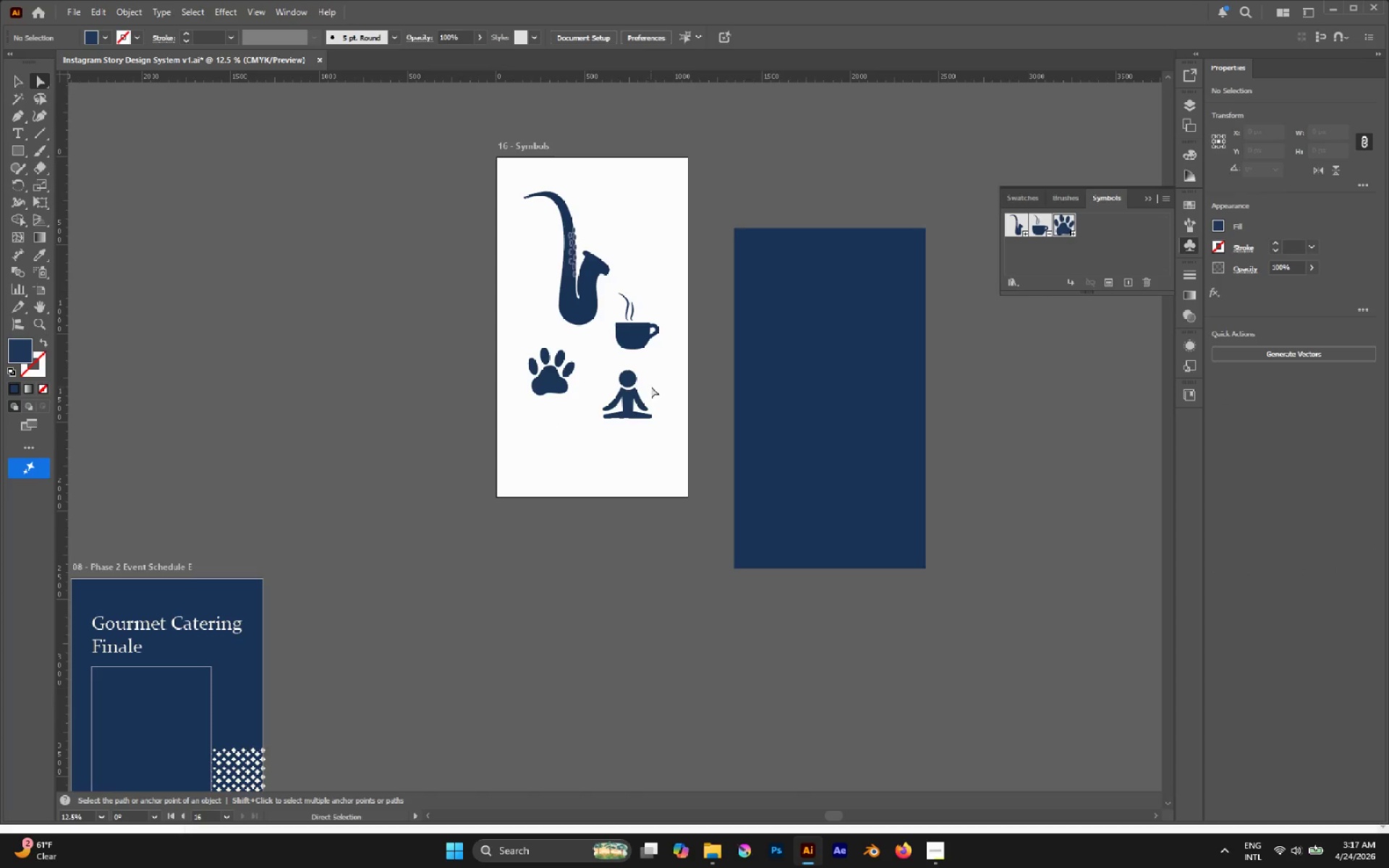 
scroll: coordinate [651, 386], scroll_direction: up, amount: 2.0
 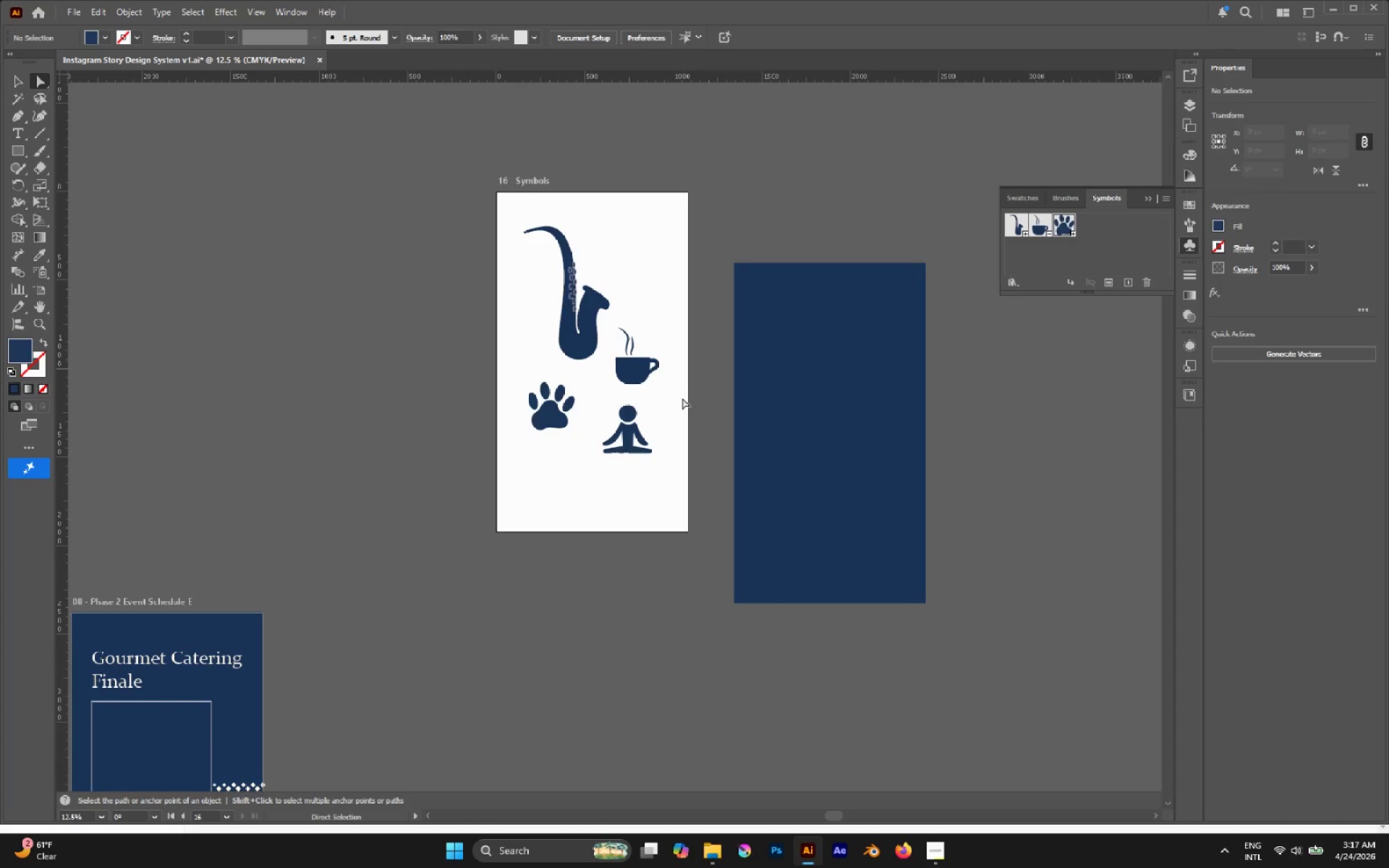 
key(V)
 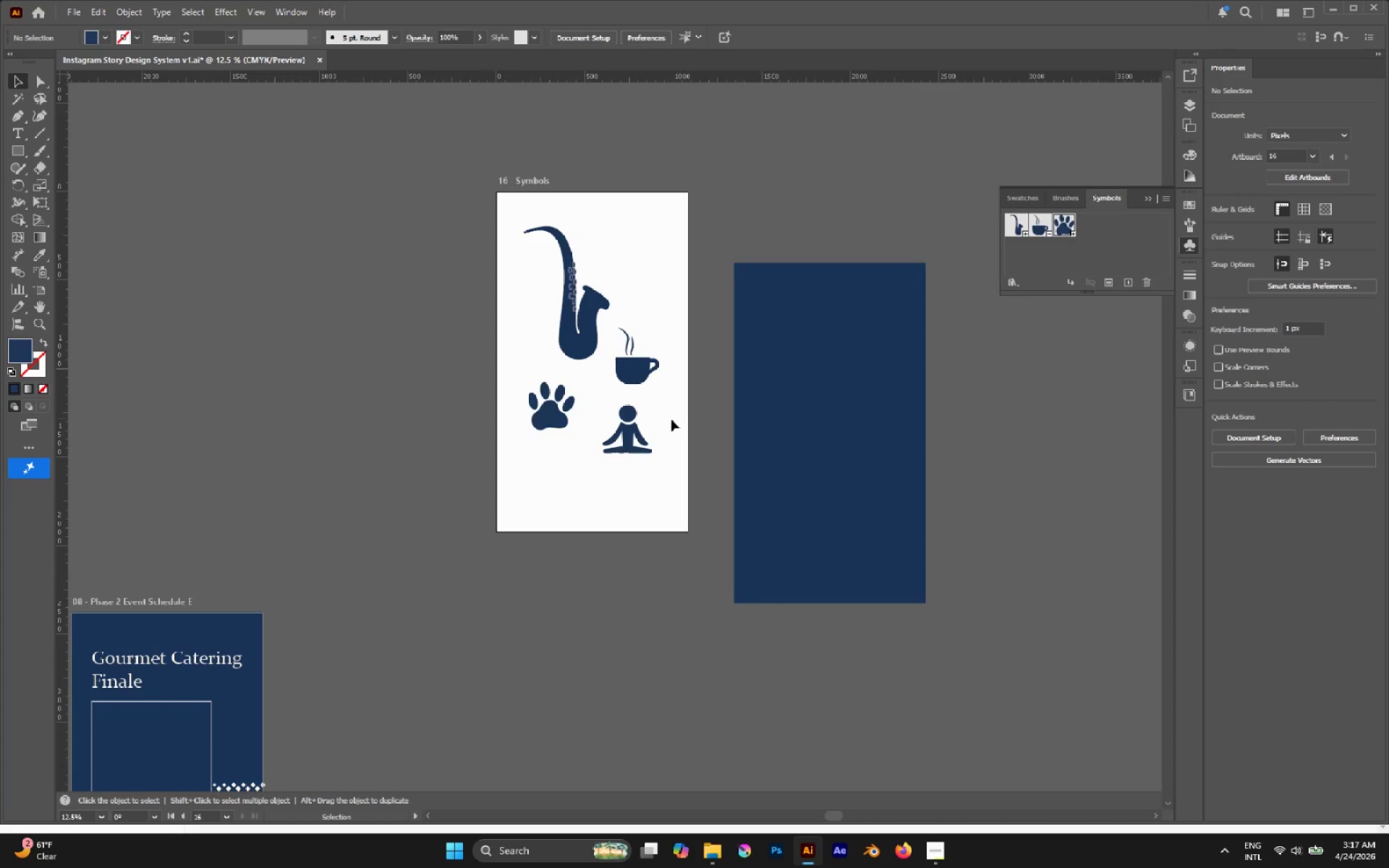 
hold_key(key=AltLeft, duration=0.55)
scroll: coordinate [655, 427], scroll_direction: up, amount: 4.0
 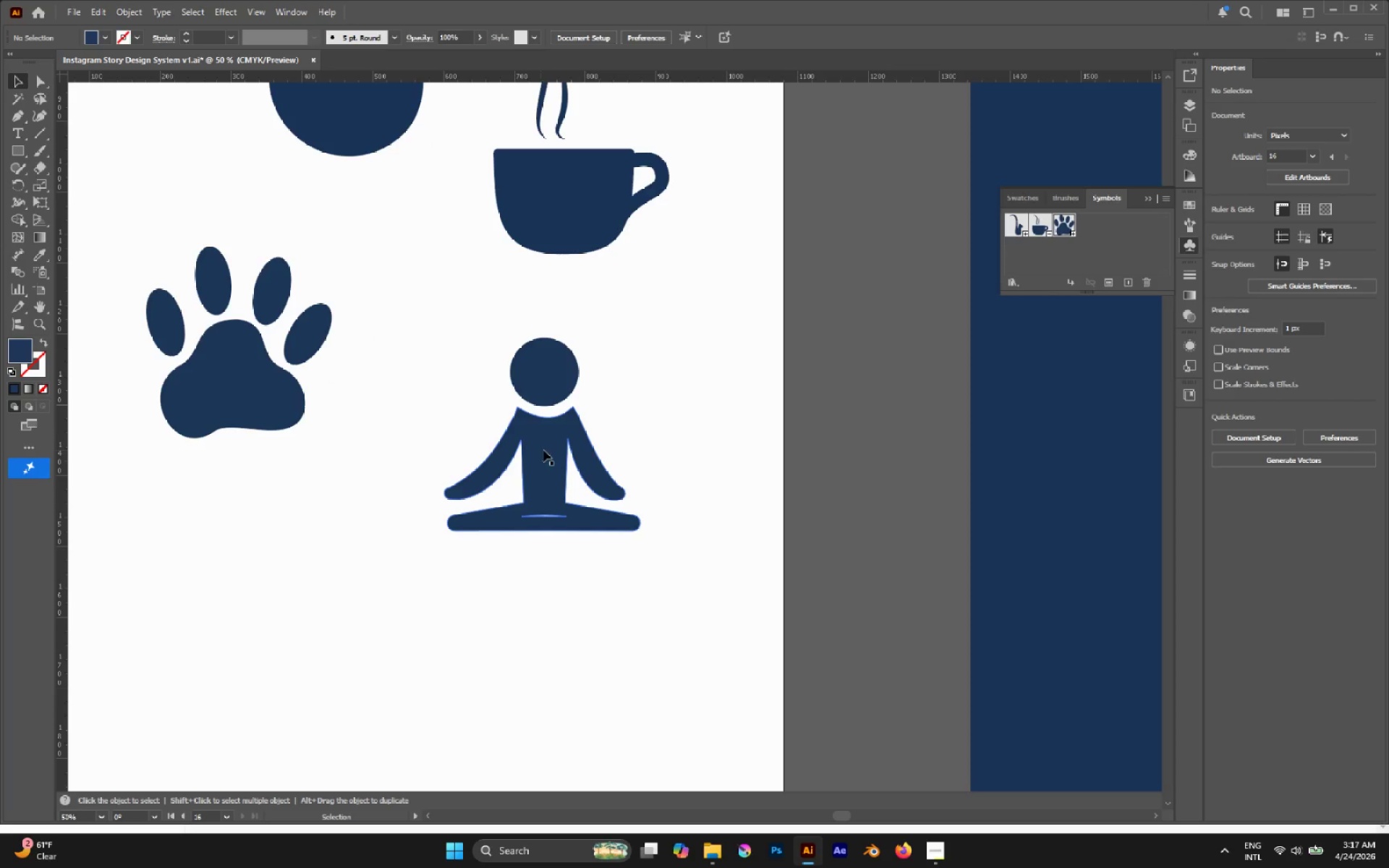 
key(A)
 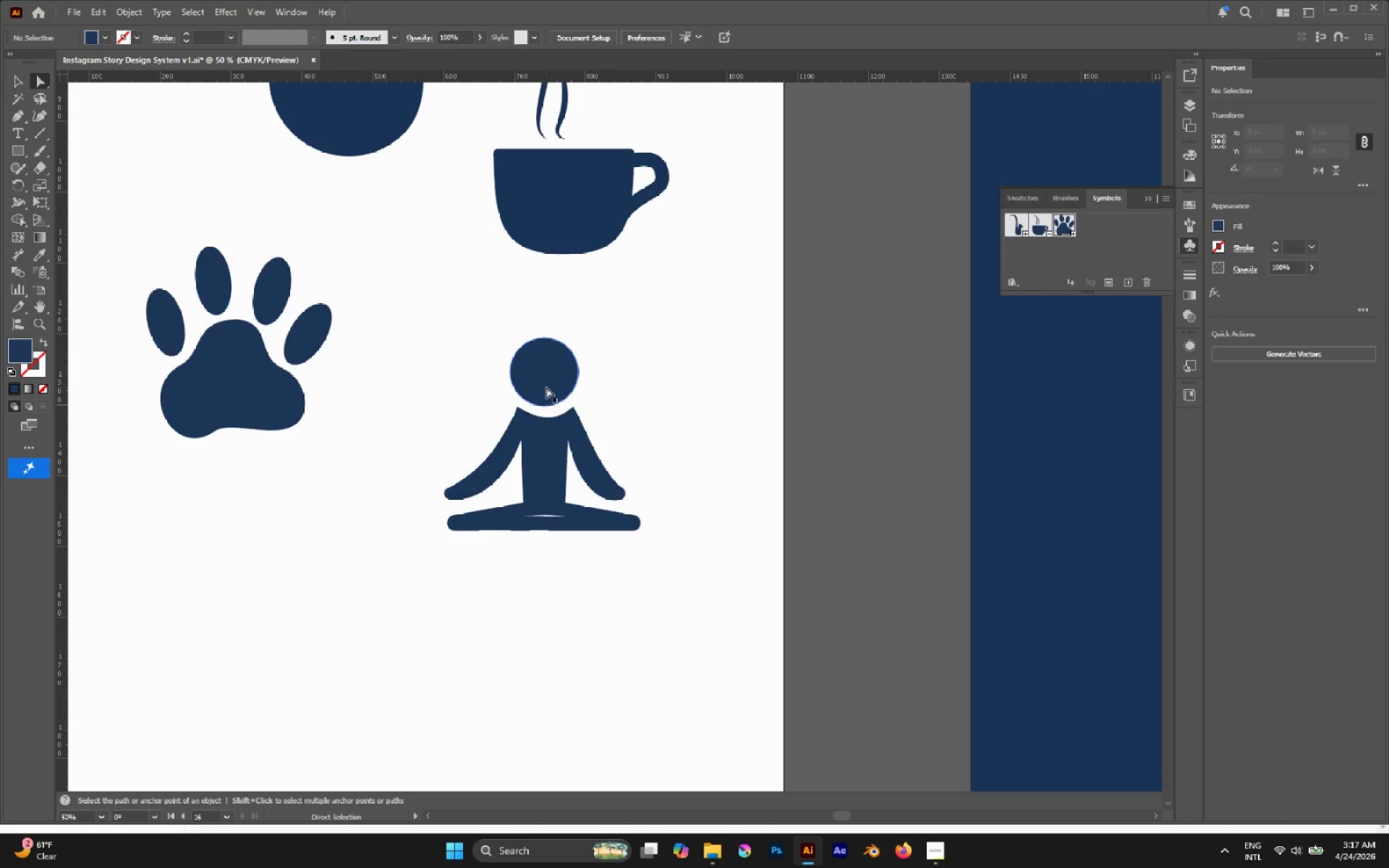 
left_click([540, 386])
 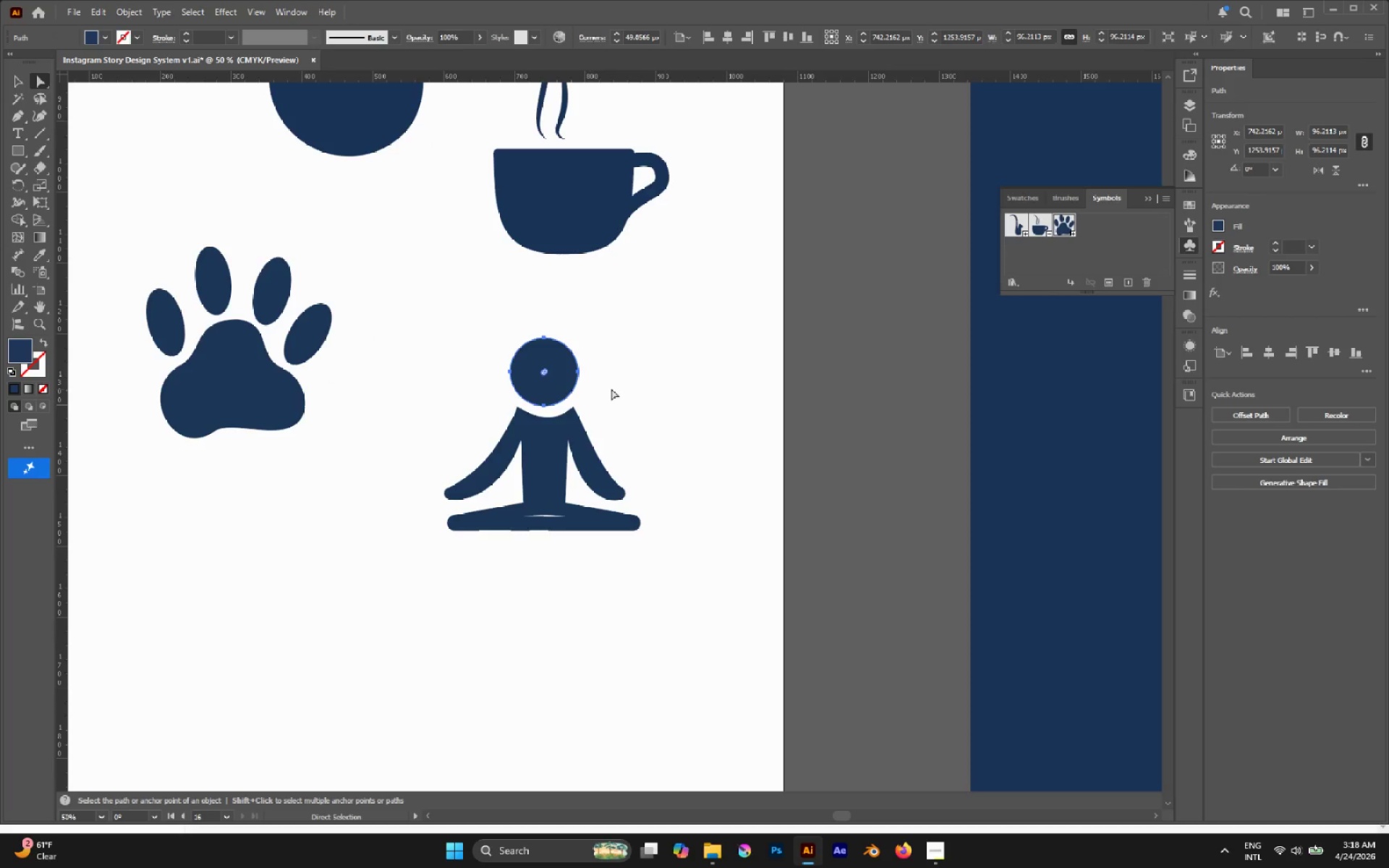 
left_click([630, 380])
 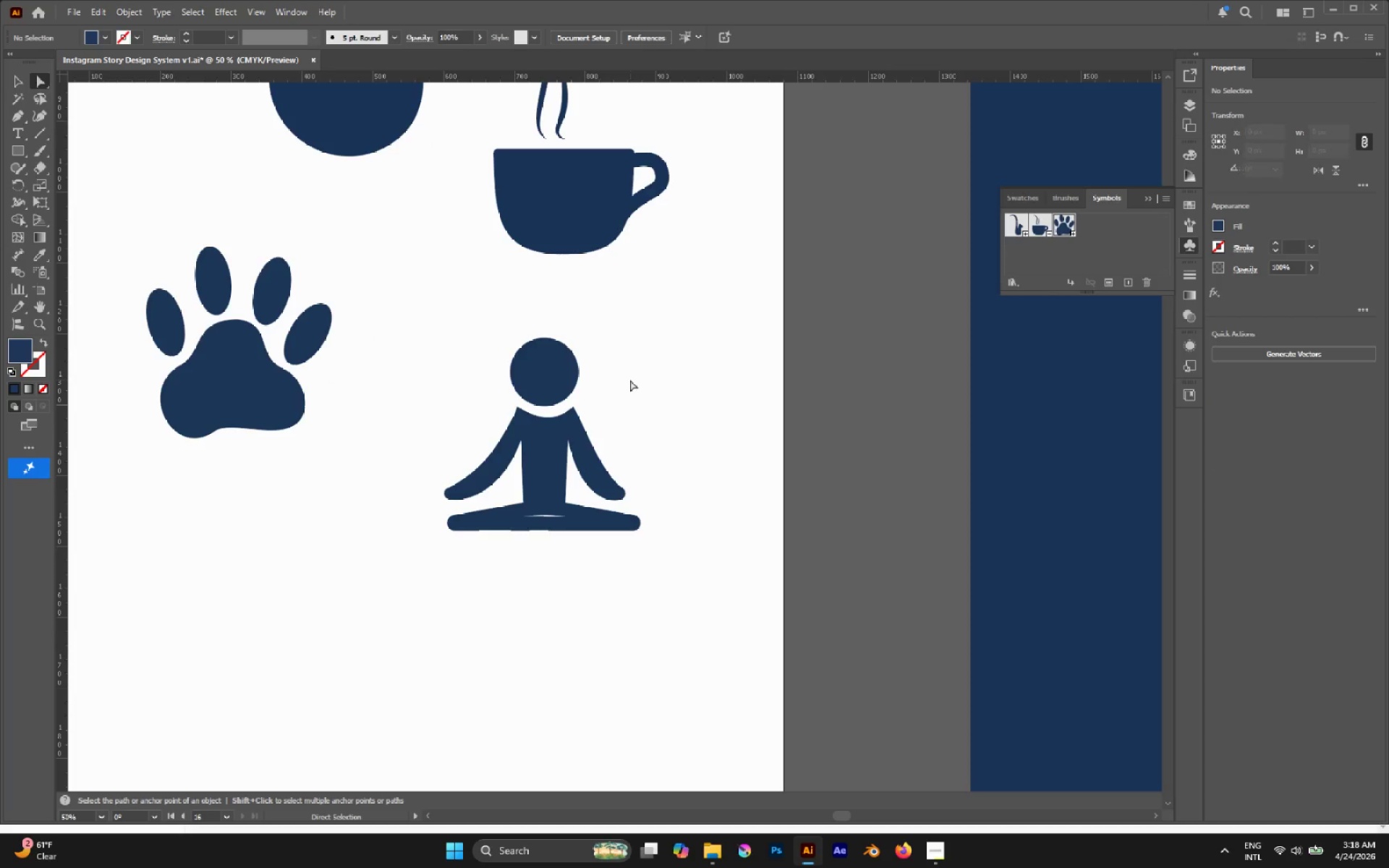 
type(nm)
 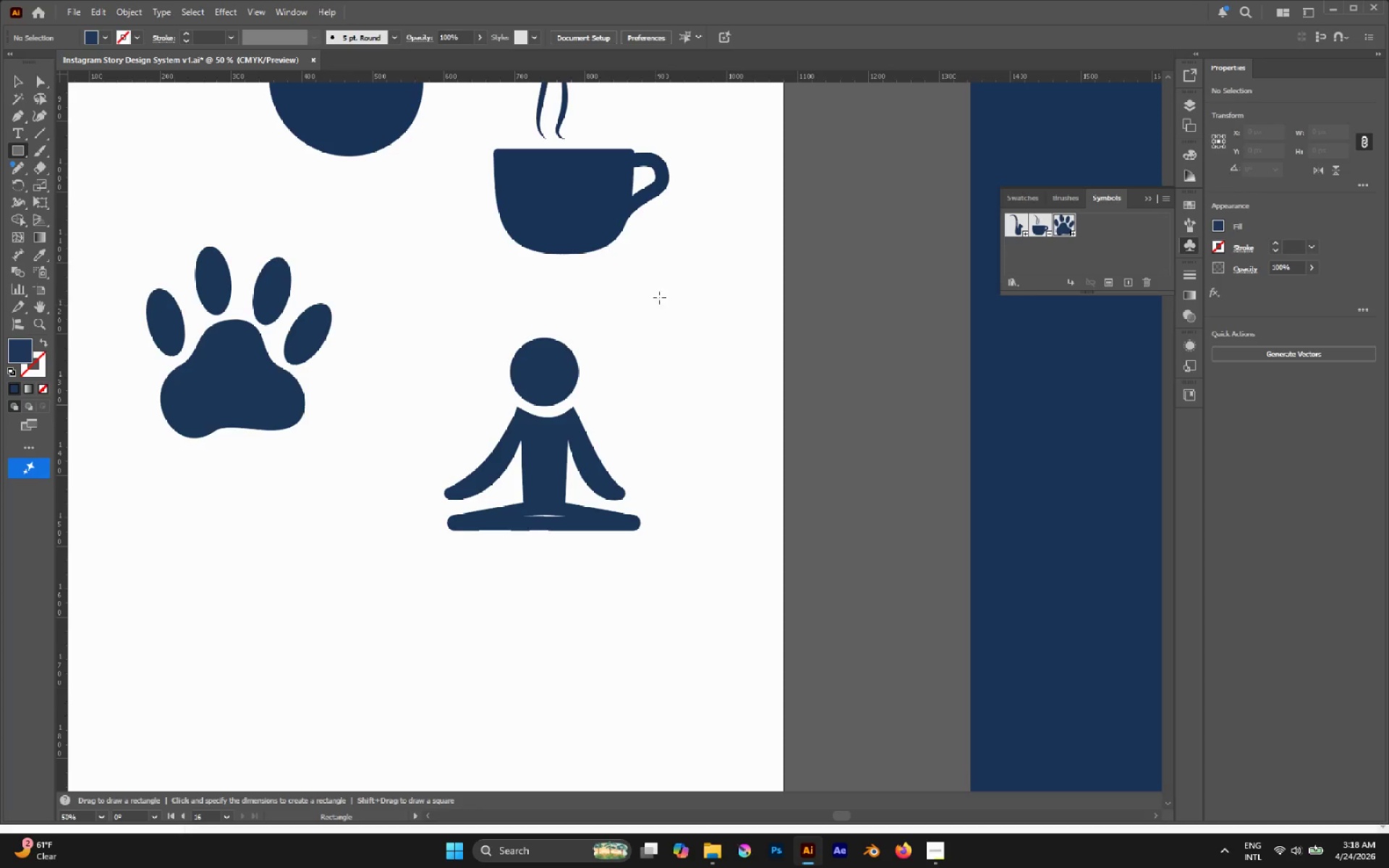 
left_click_drag(start_coordinate=[663, 282], to_coordinate=[561, 579])
 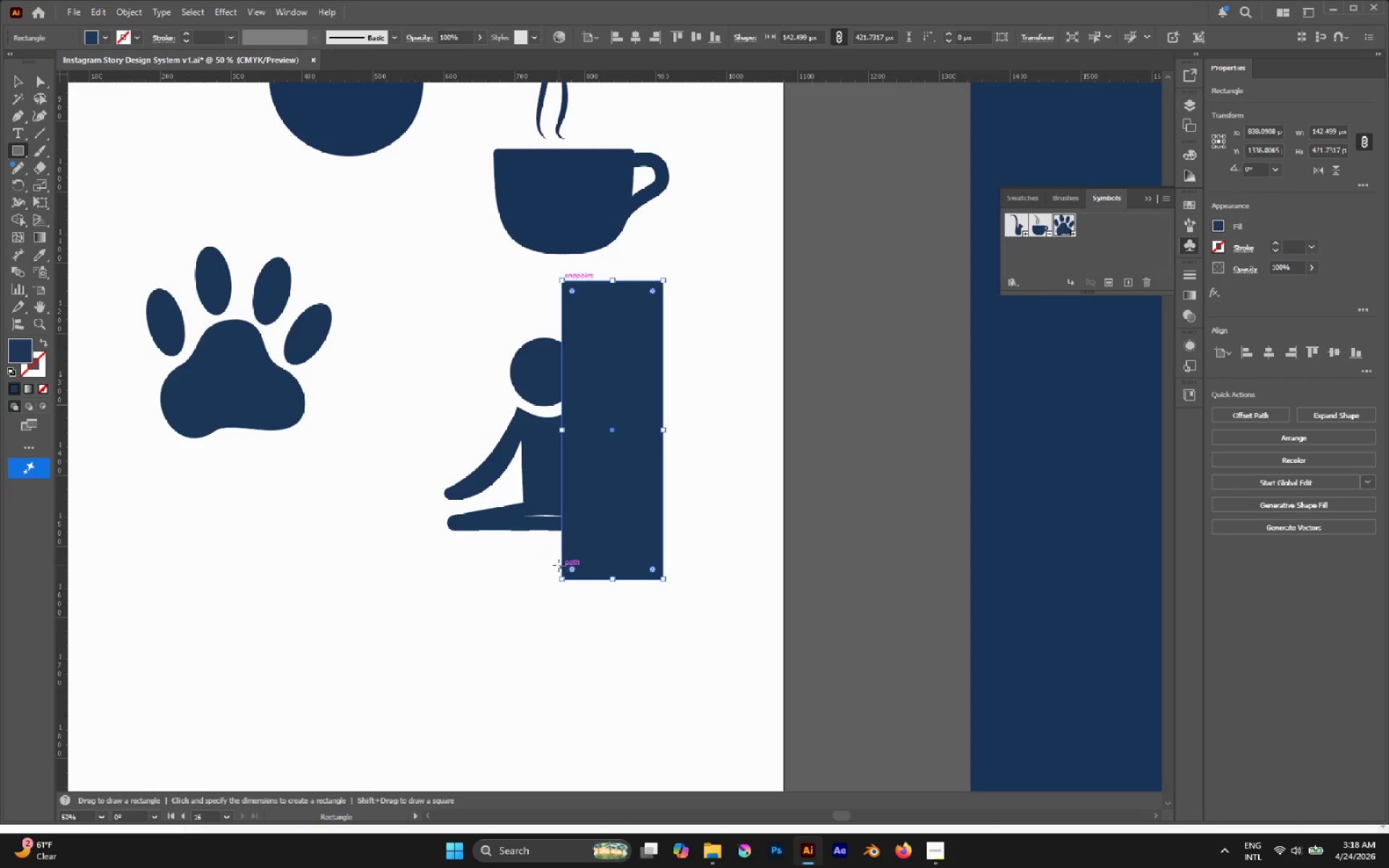 
key(V)
 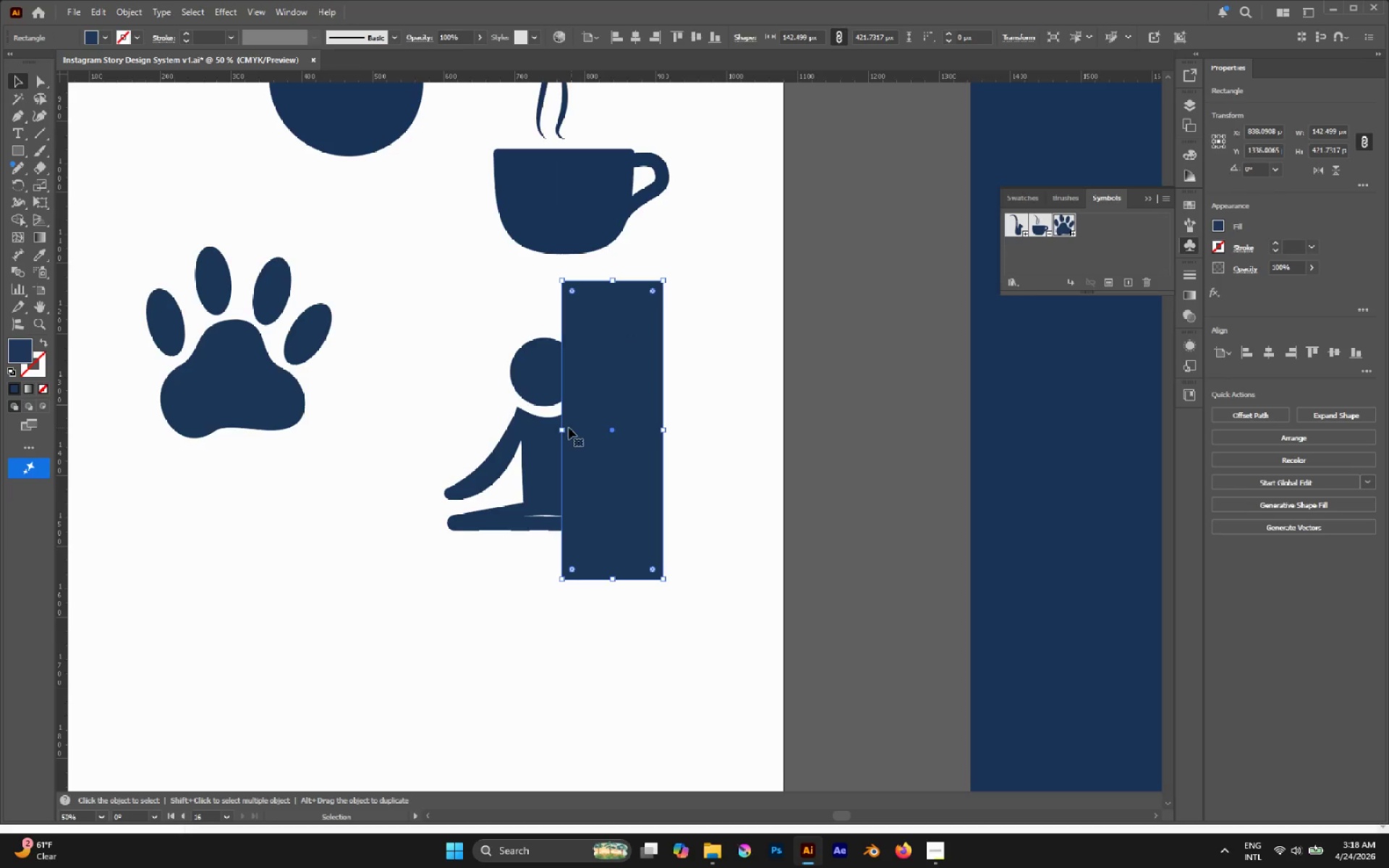 
left_click_drag(start_coordinate=[558, 433], to_coordinate=[545, 338])
 